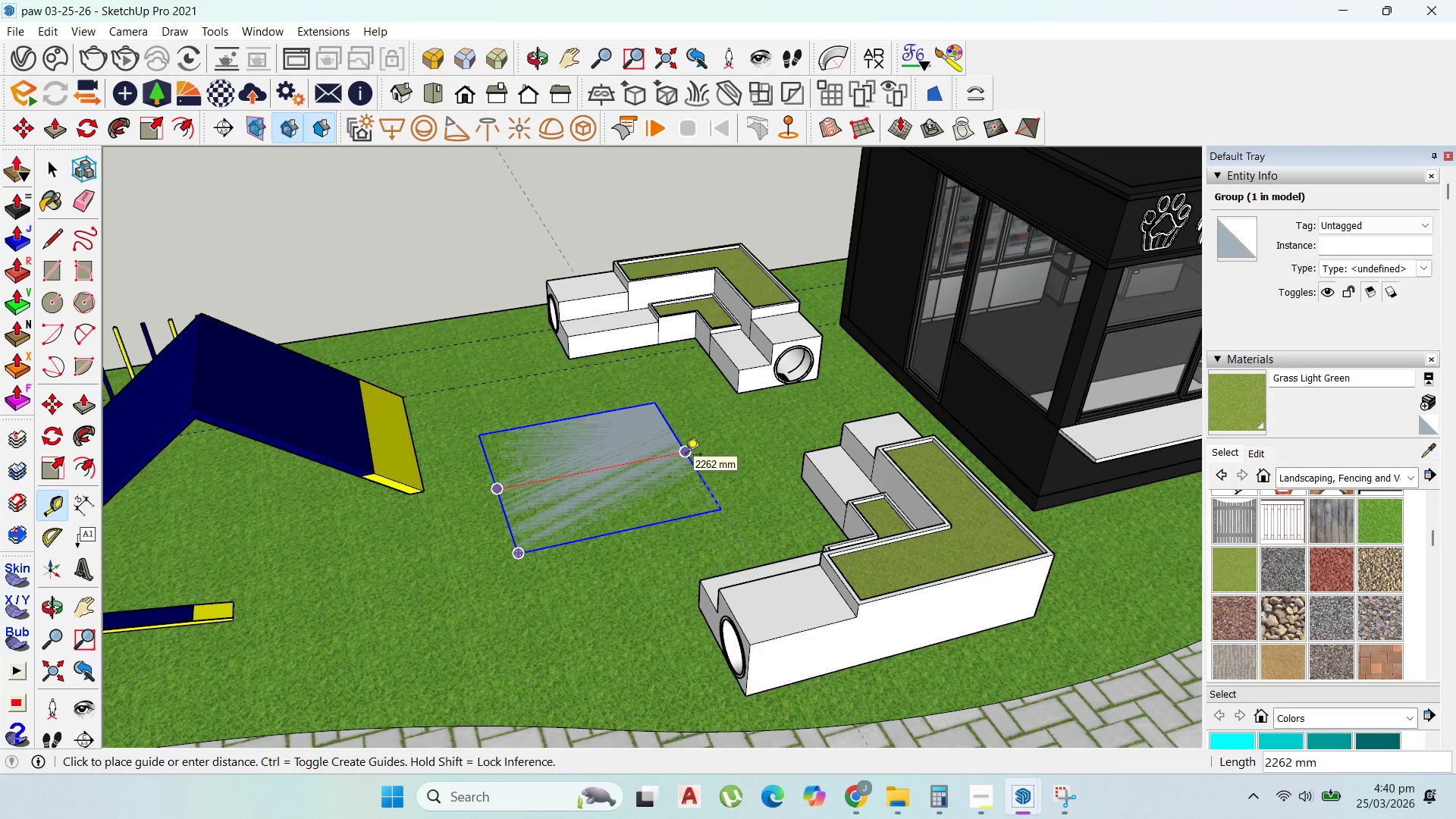 
wait(9.47)
 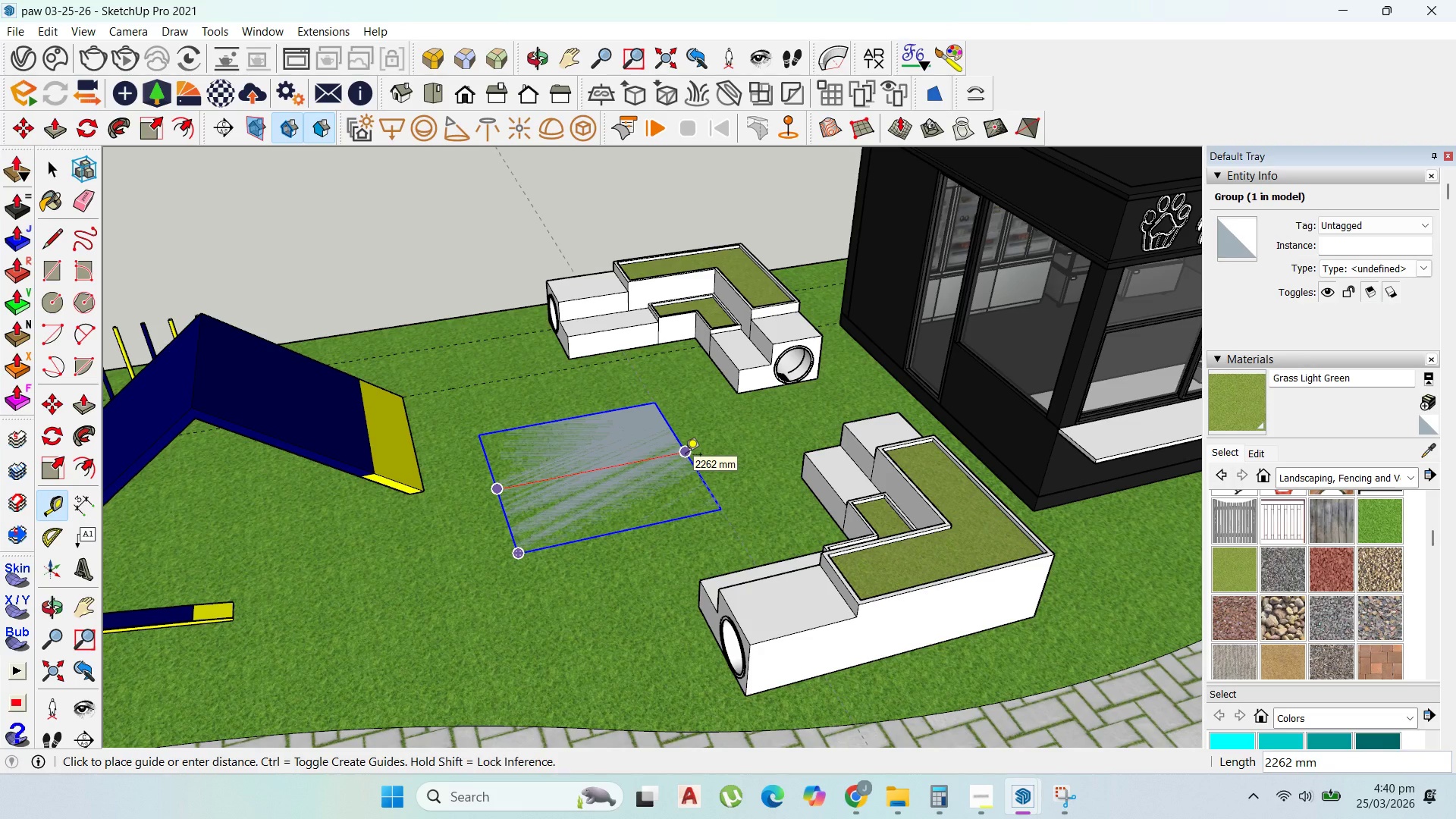 
scroll: coordinate [670, 466], scroll_direction: up, amount: 2.0
 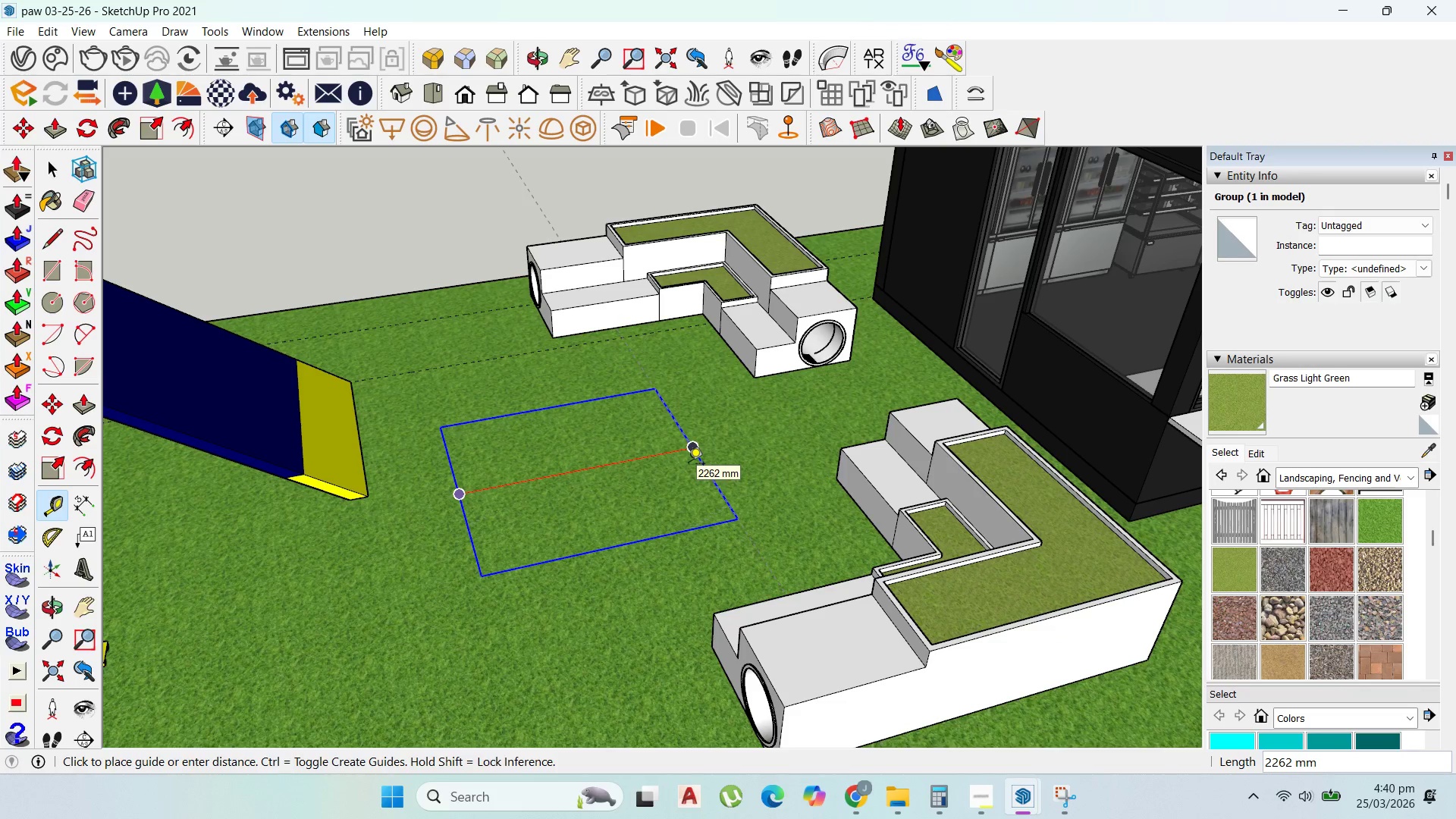 
type(200)
key(Backspace)
key(Backspace)
type(200)
 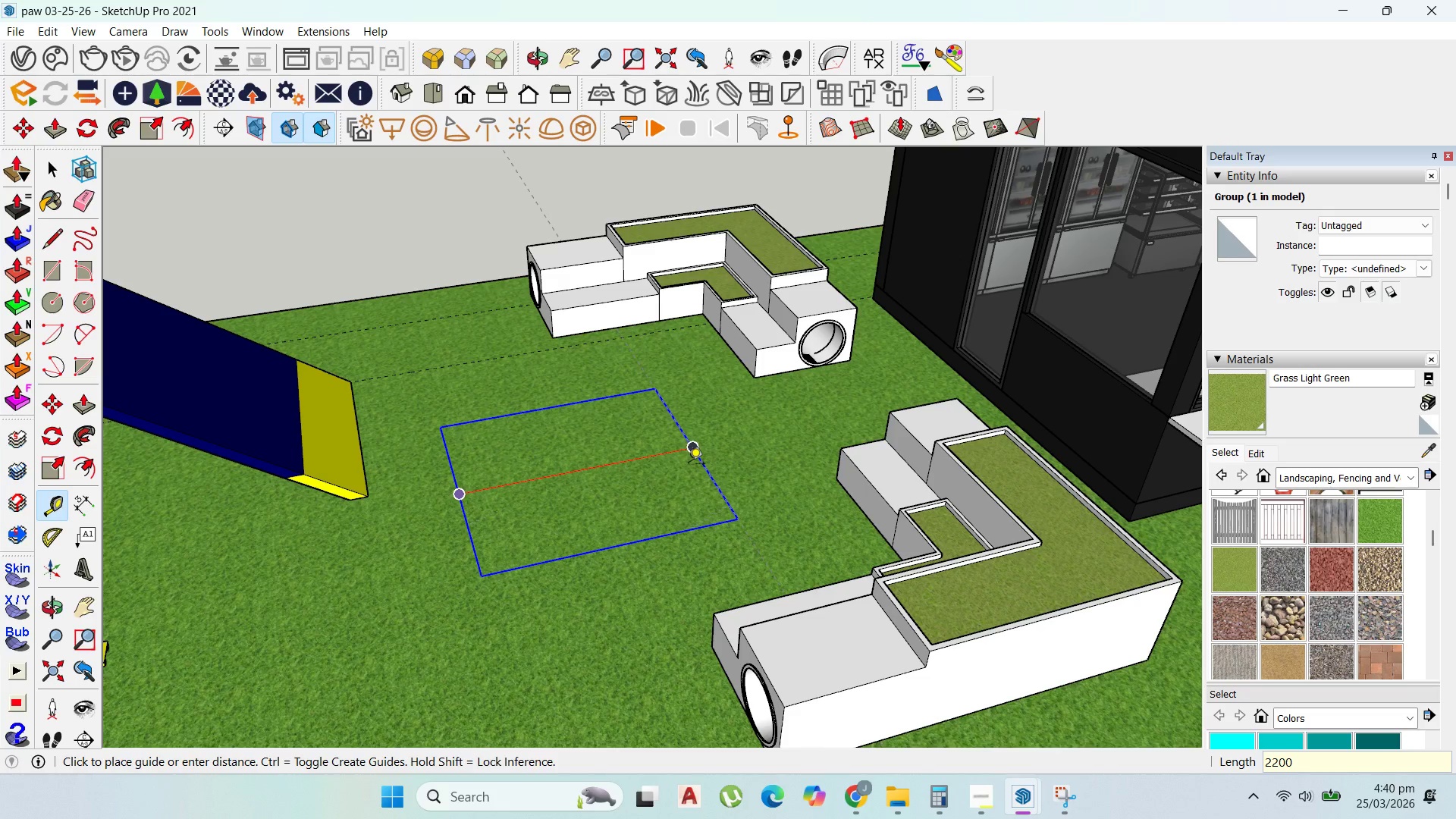 
key(Enter)
 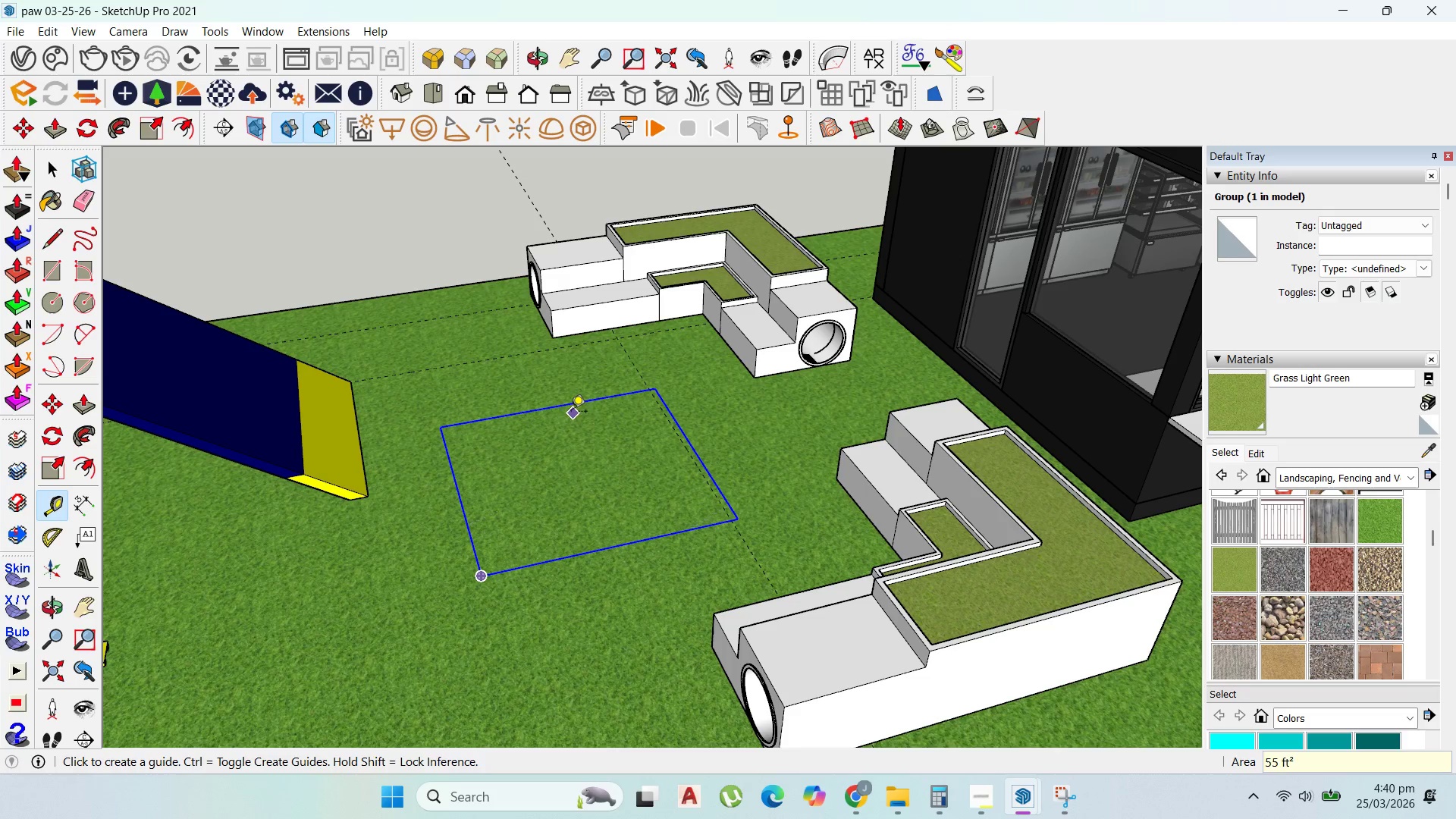 
left_click([570, 406])
 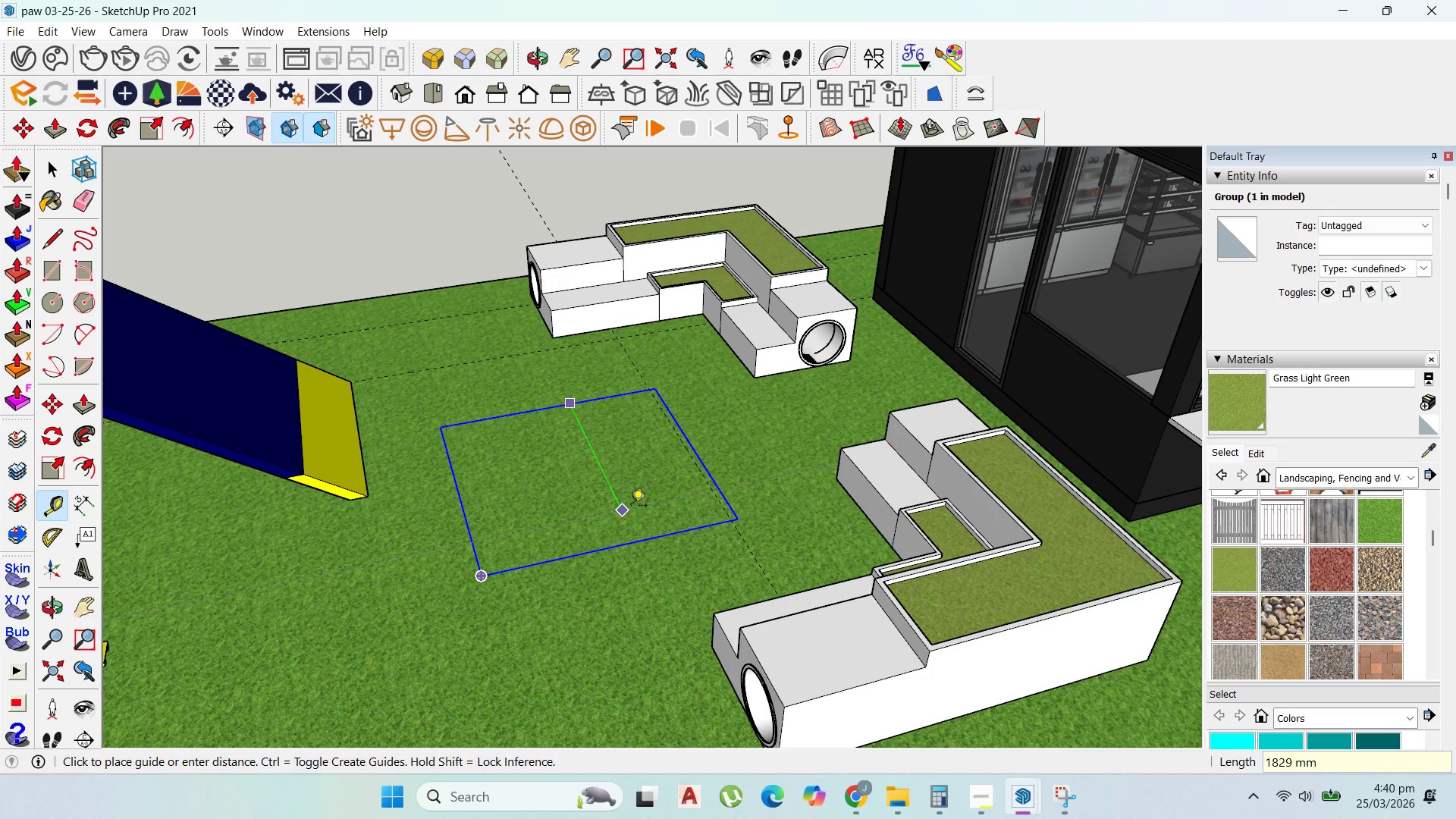 
type(2200)
 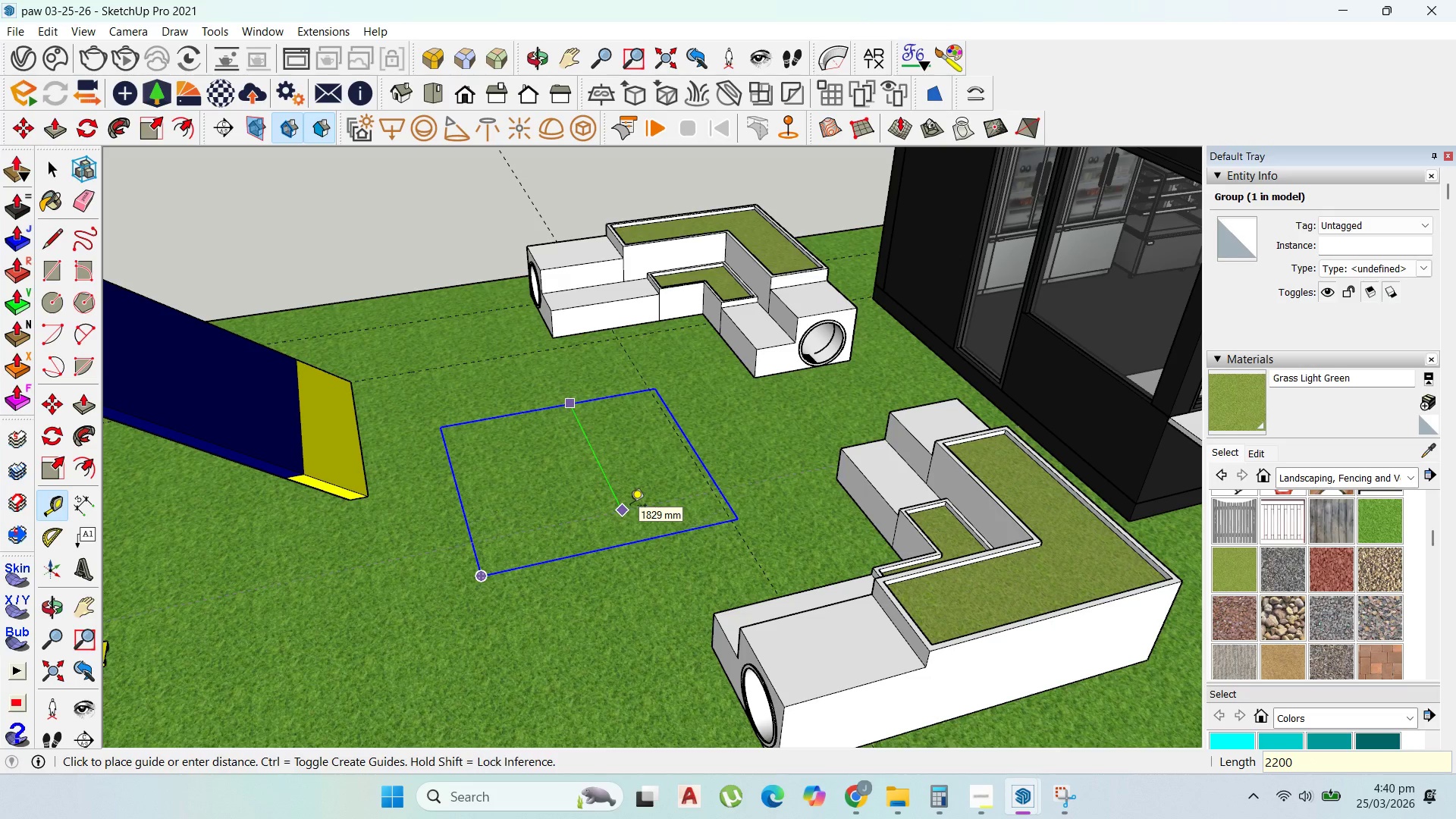 
key(Enter)
 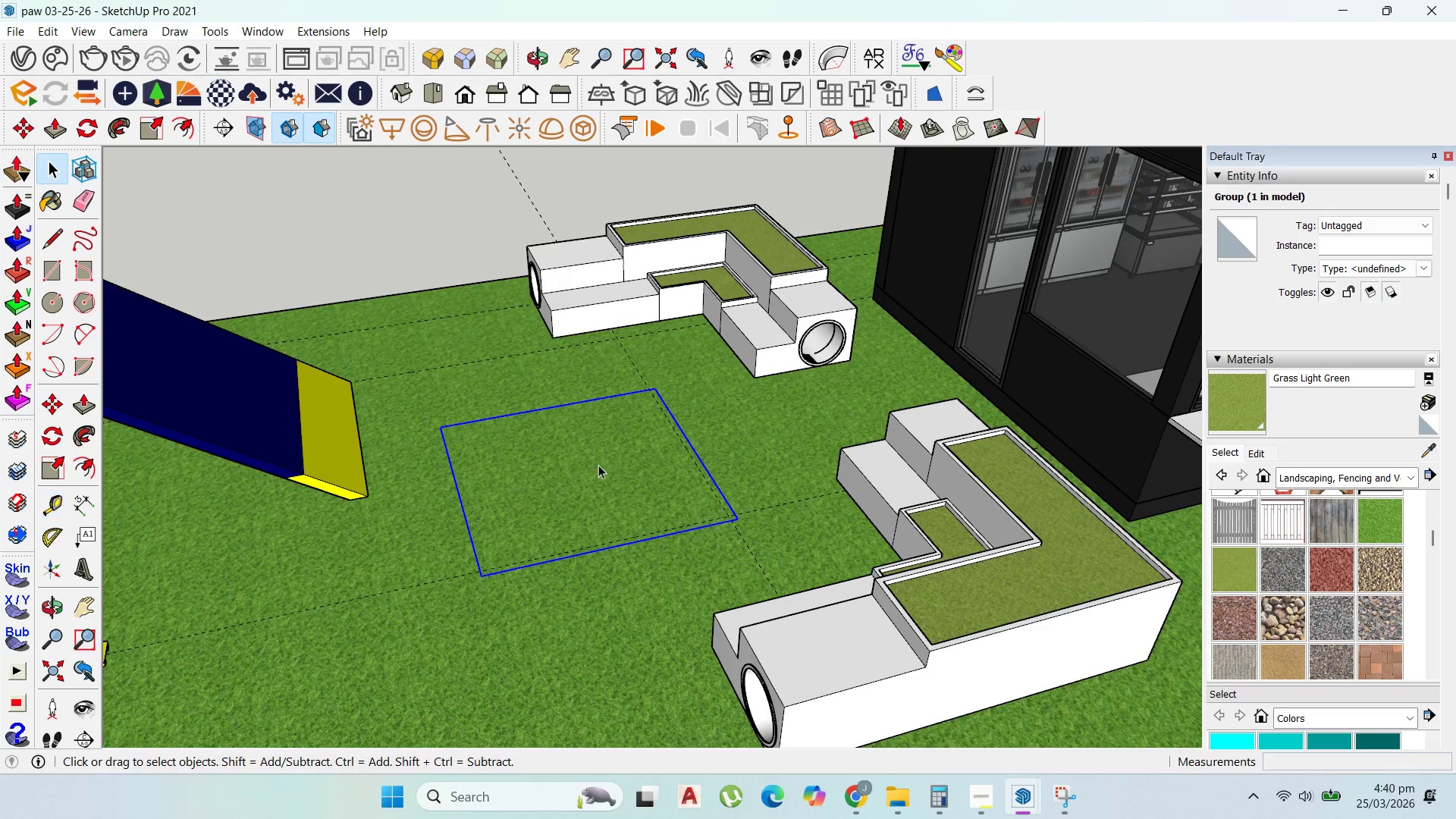 
double_click([636, 492])
 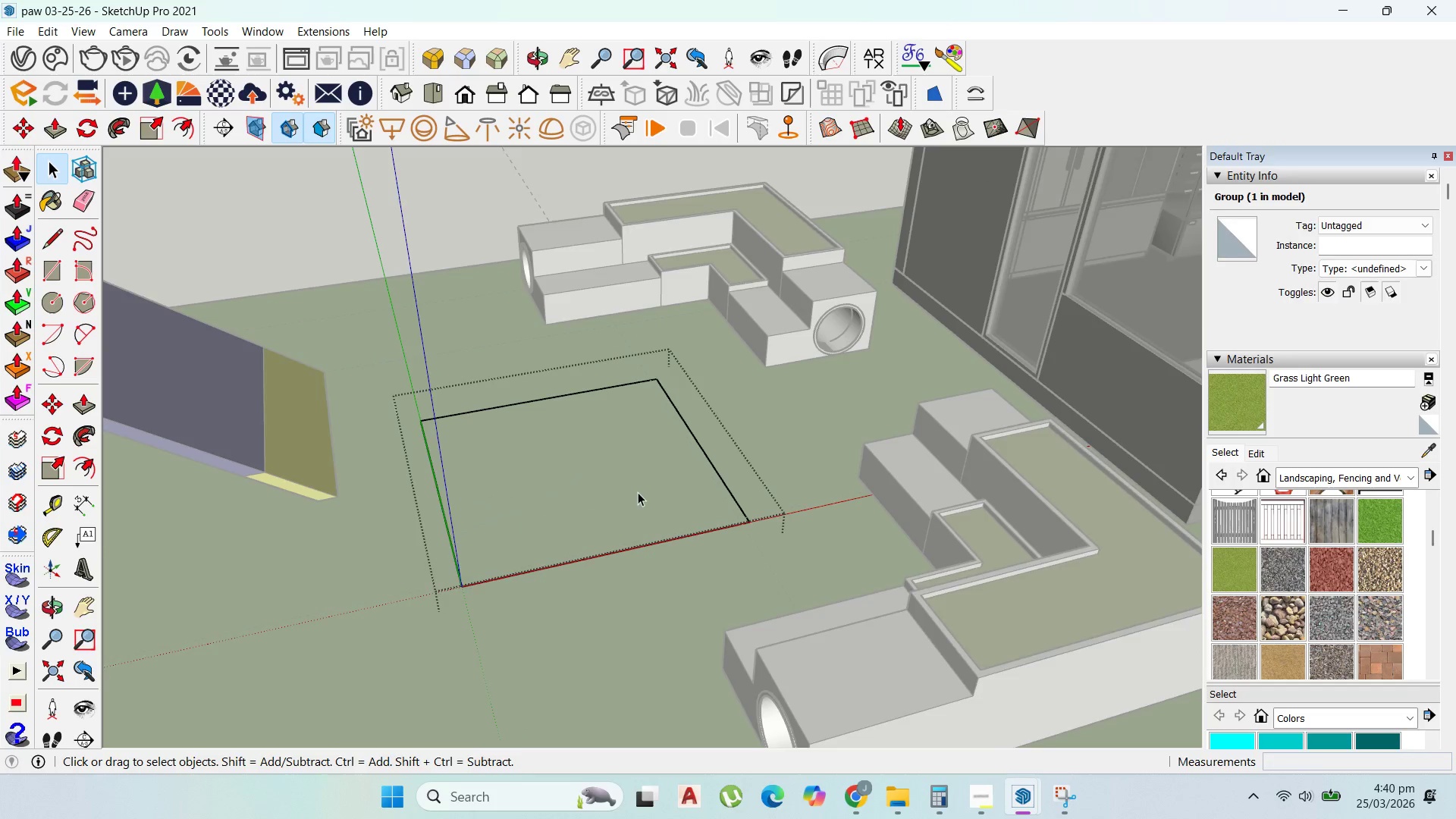 
scroll: coordinate [695, 519], scroll_direction: up, amount: 4.0
 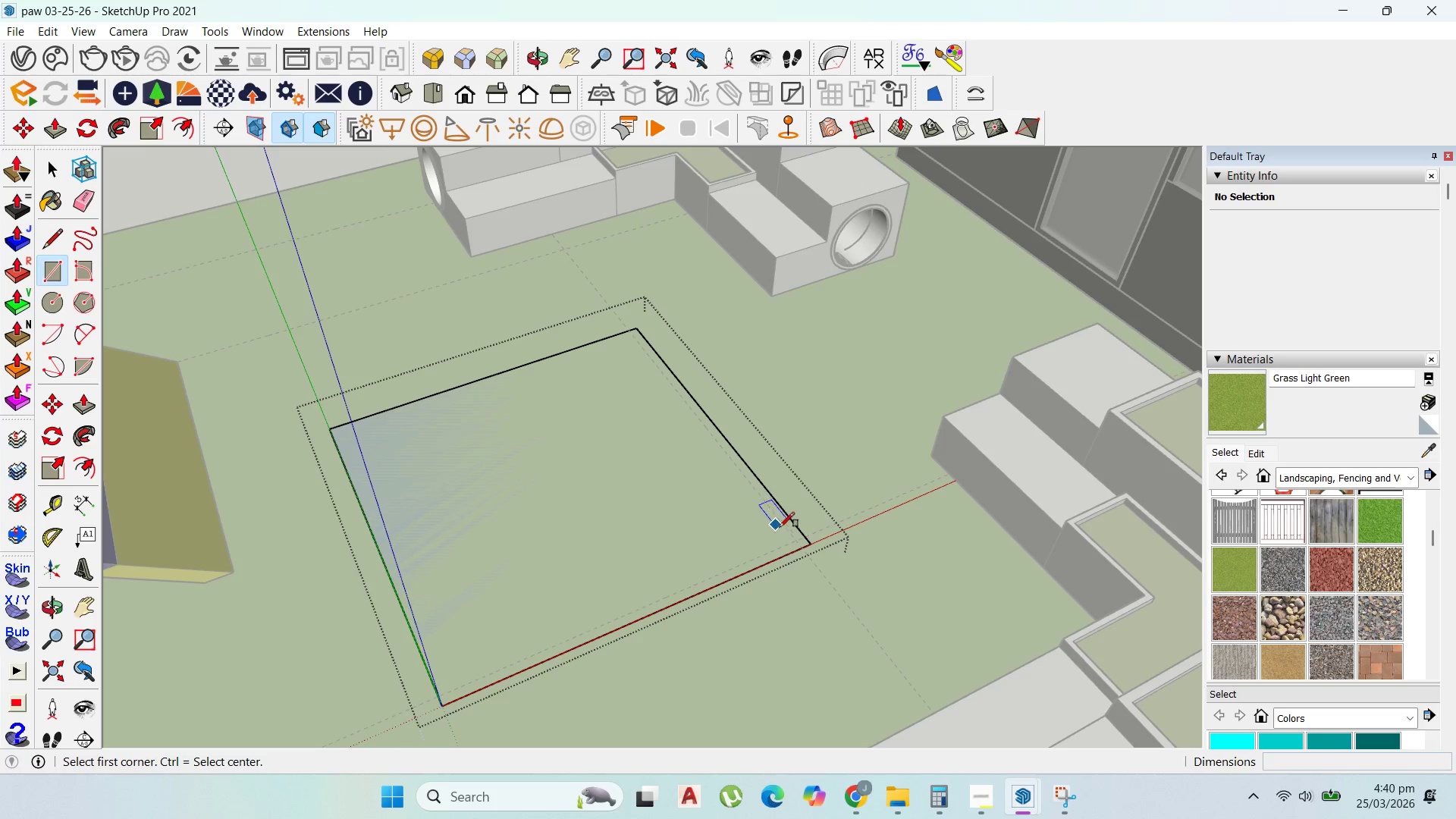 
left_click([790, 540])
 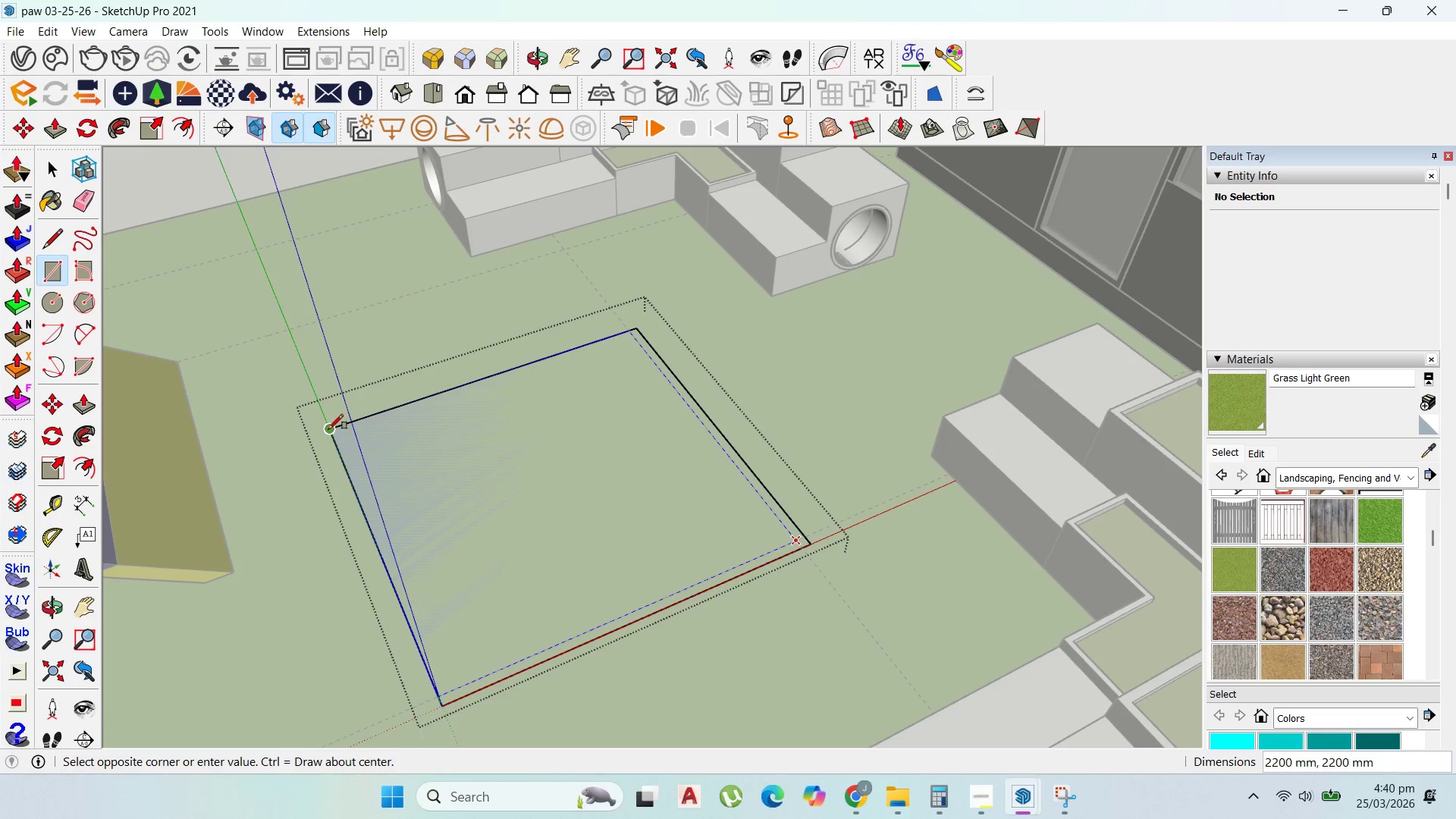 
left_click([329, 430])
 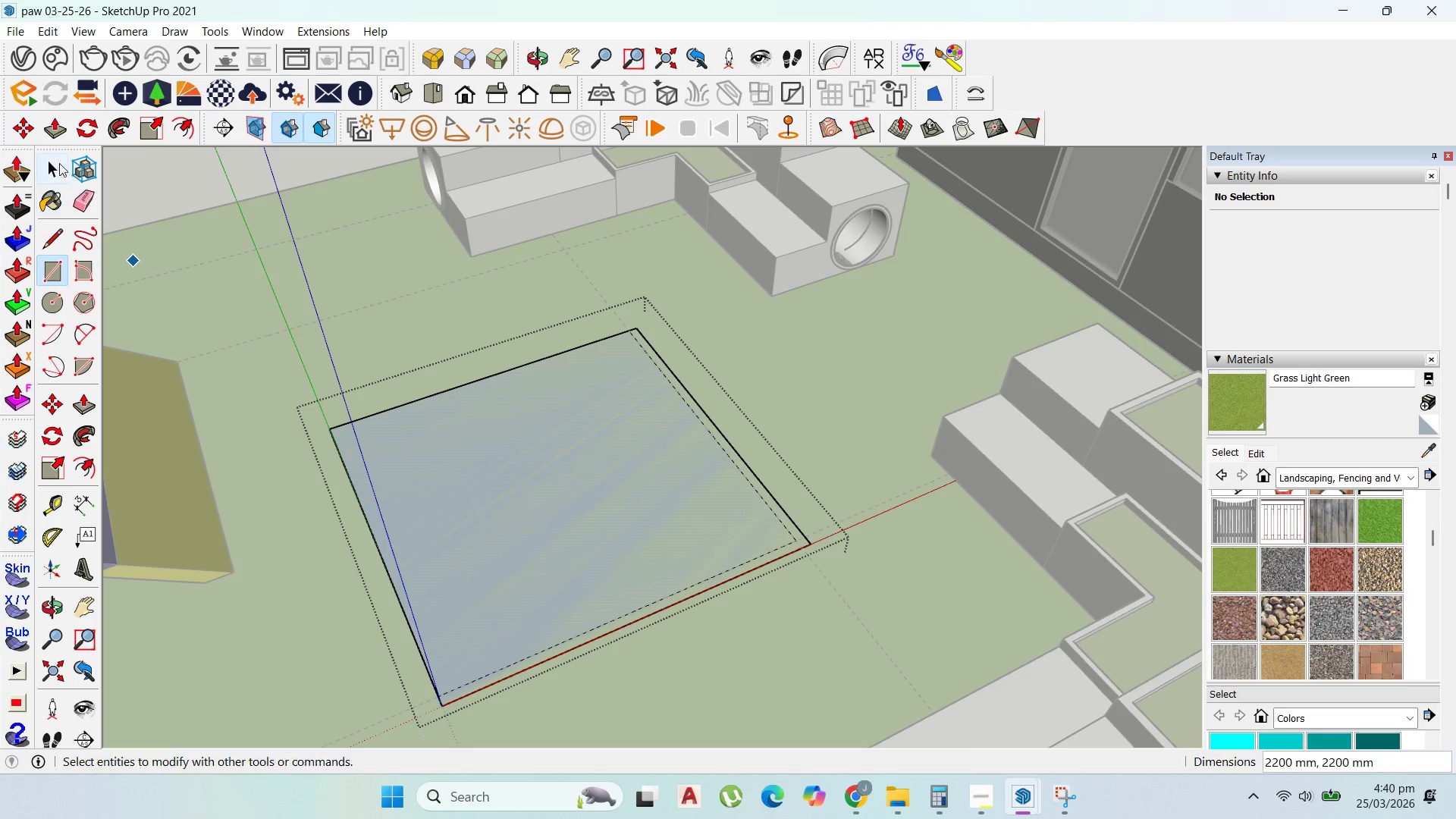 
left_click_drag(start_coordinate=[813, 543], to_coordinate=[803, 527])
 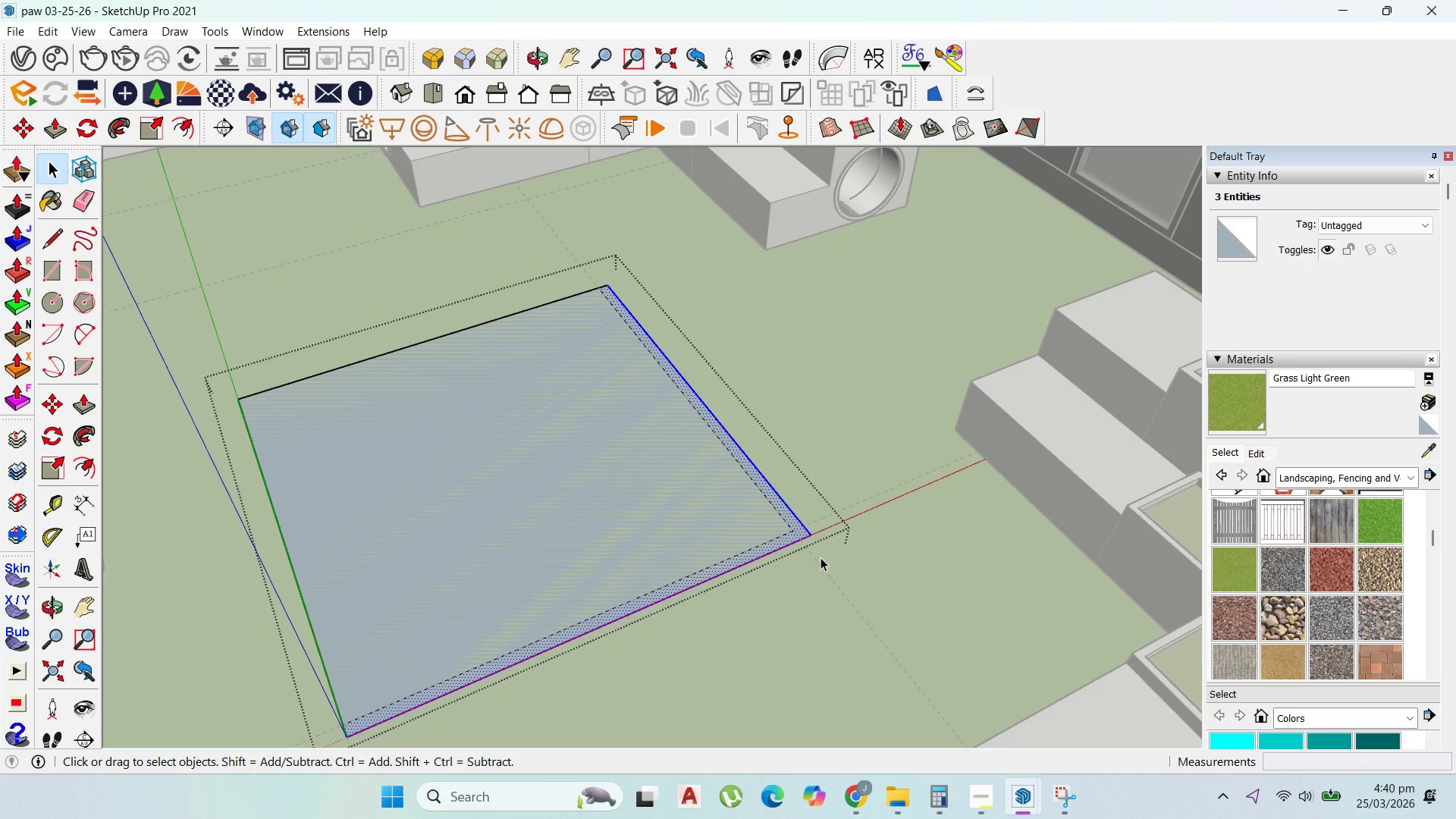 
scroll: coordinate [815, 593], scroll_direction: up, amount: 2.0
 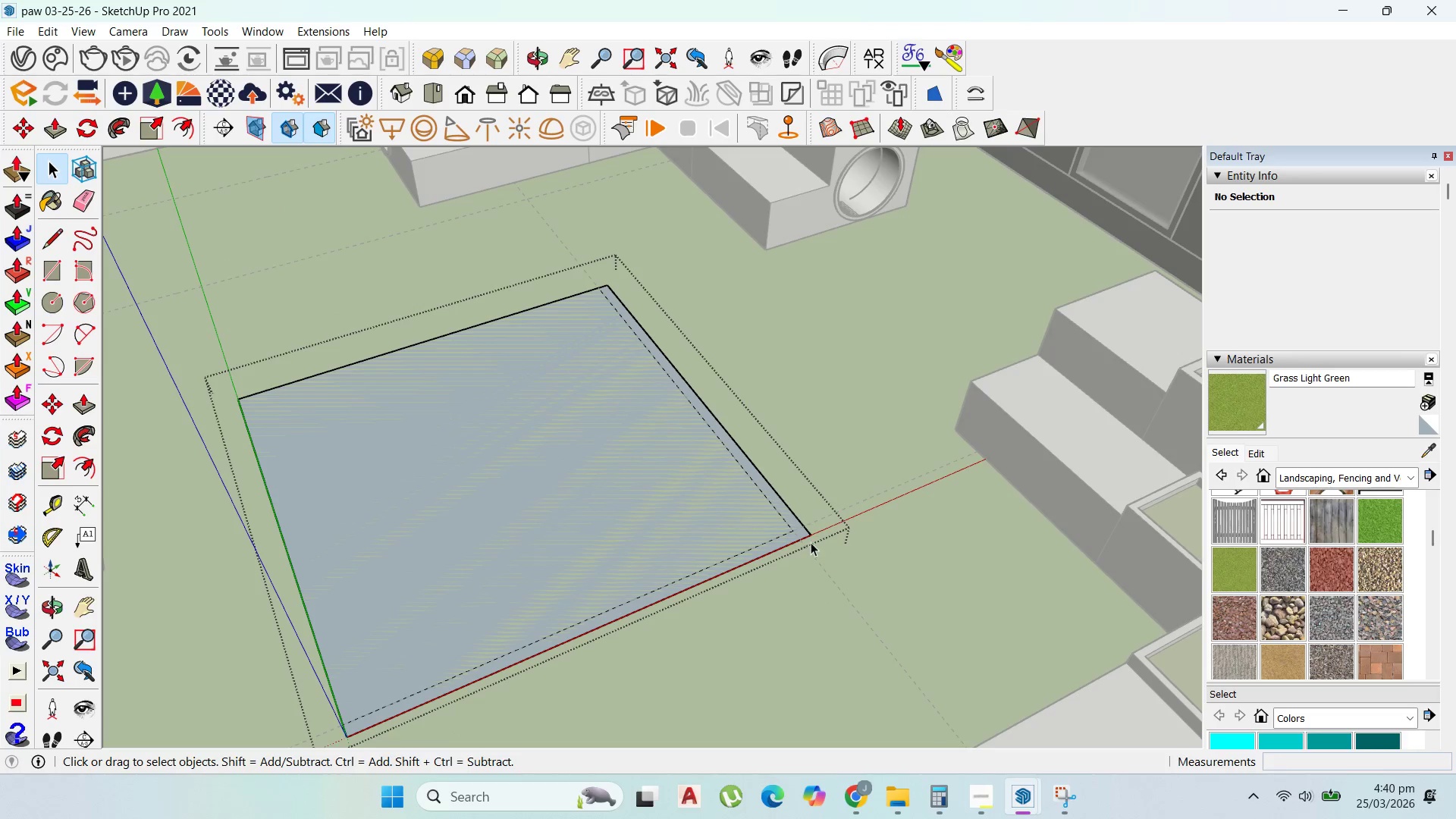 
key(Delete)
 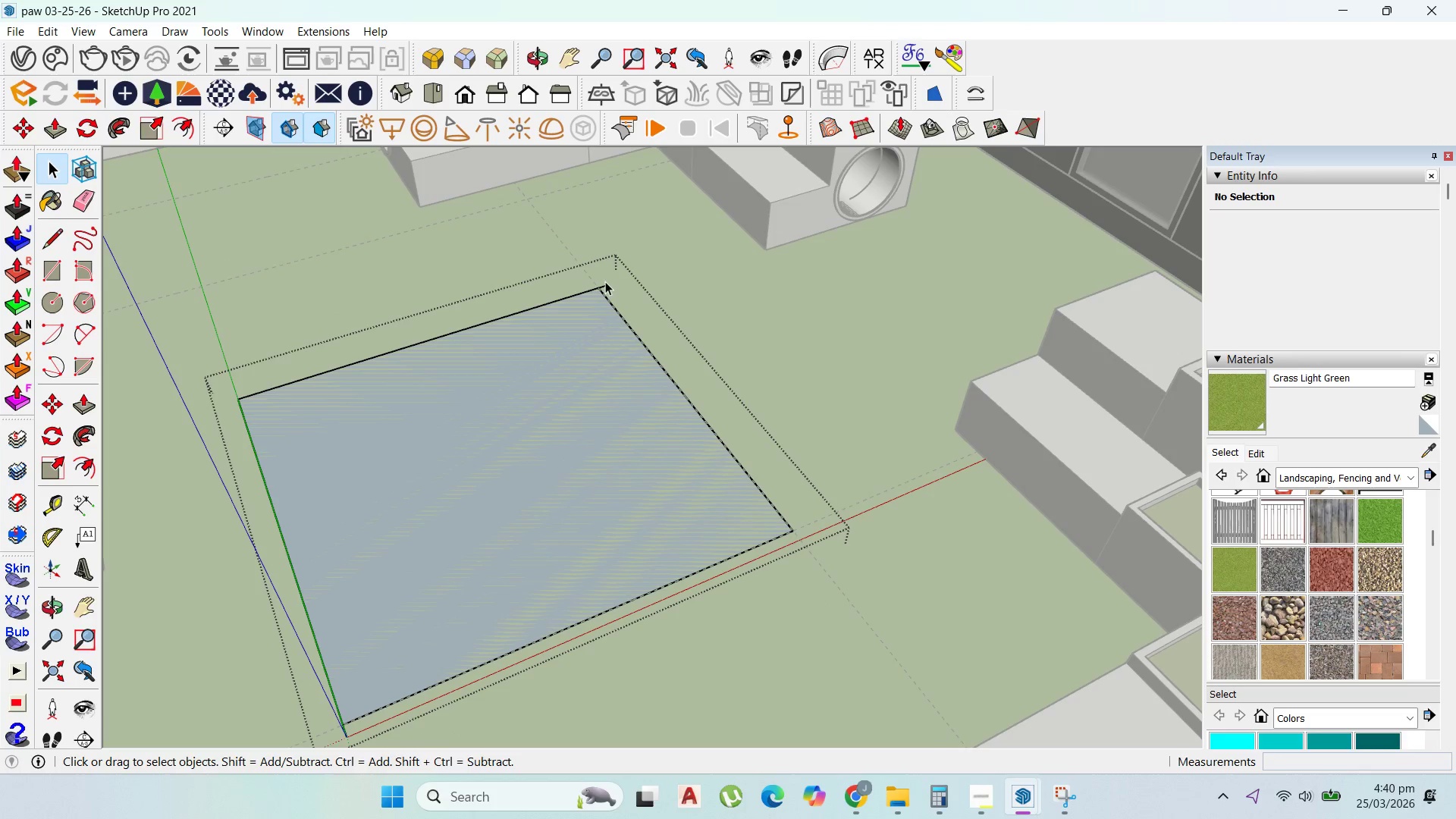 
left_click([609, 286])
 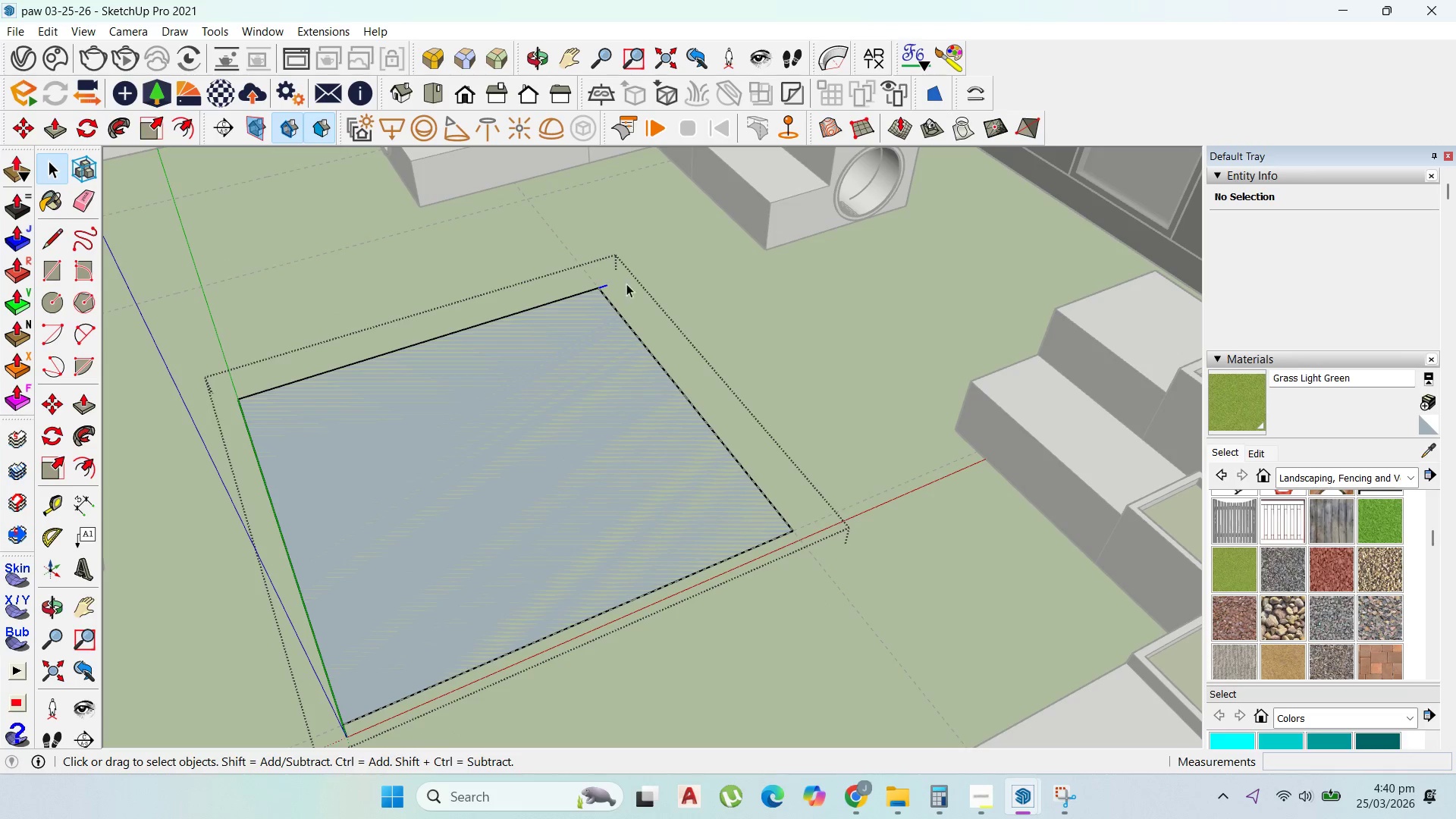 
key(Delete)
 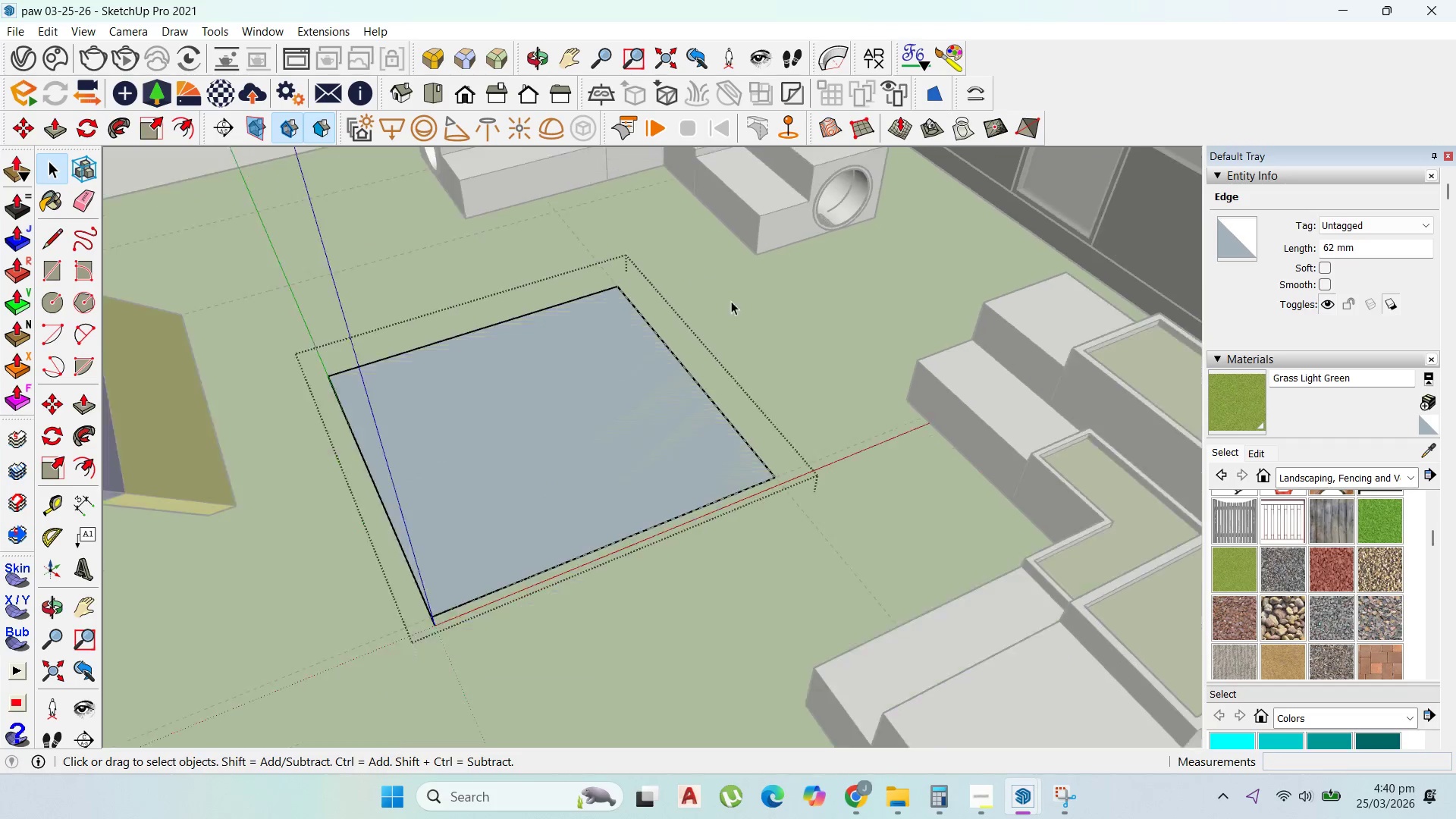 
scroll: coordinate [540, 511], scroll_direction: down, amount: 3.0
 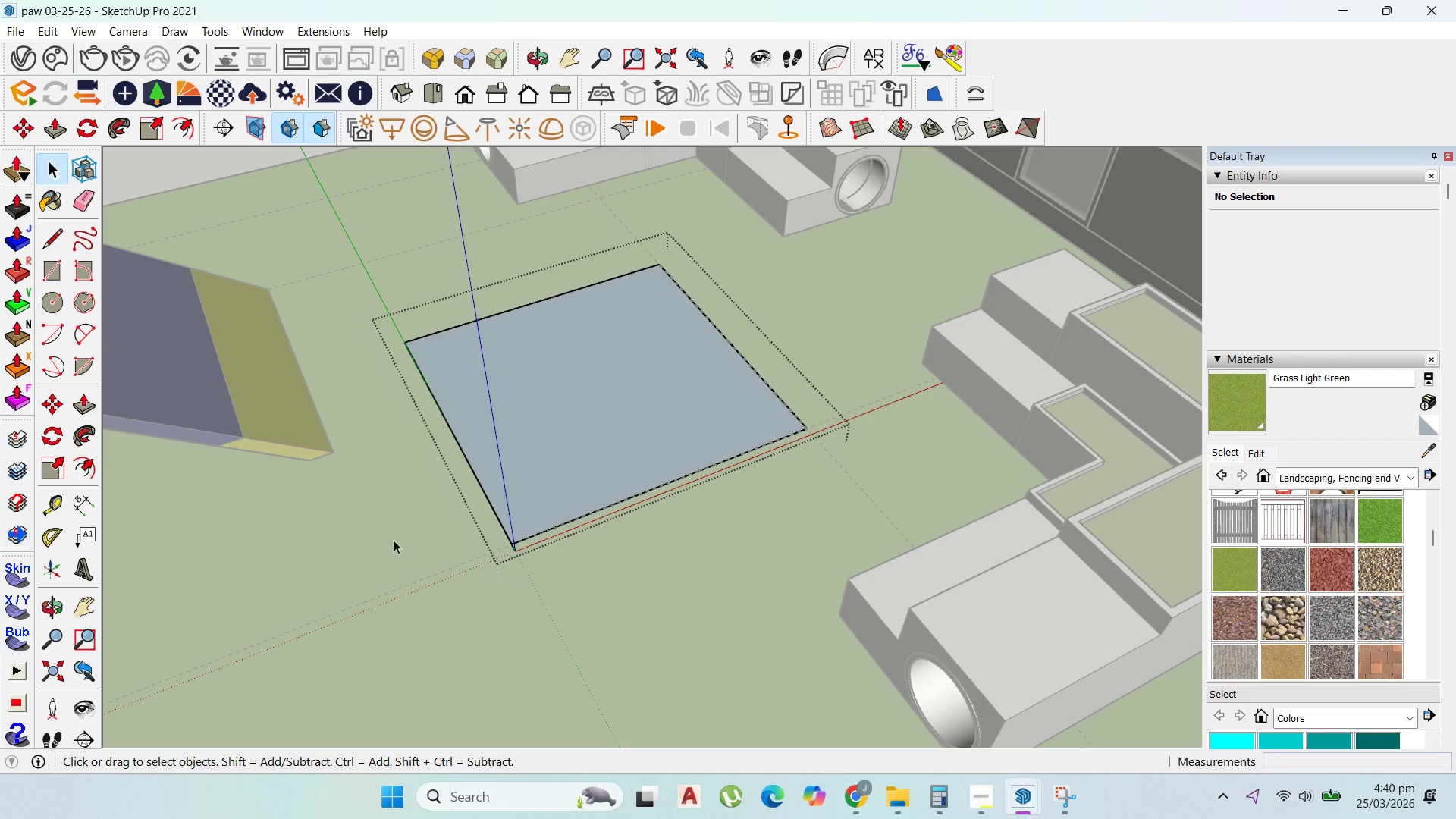 
scroll: coordinate [504, 548], scroll_direction: up, amount: 4.0
 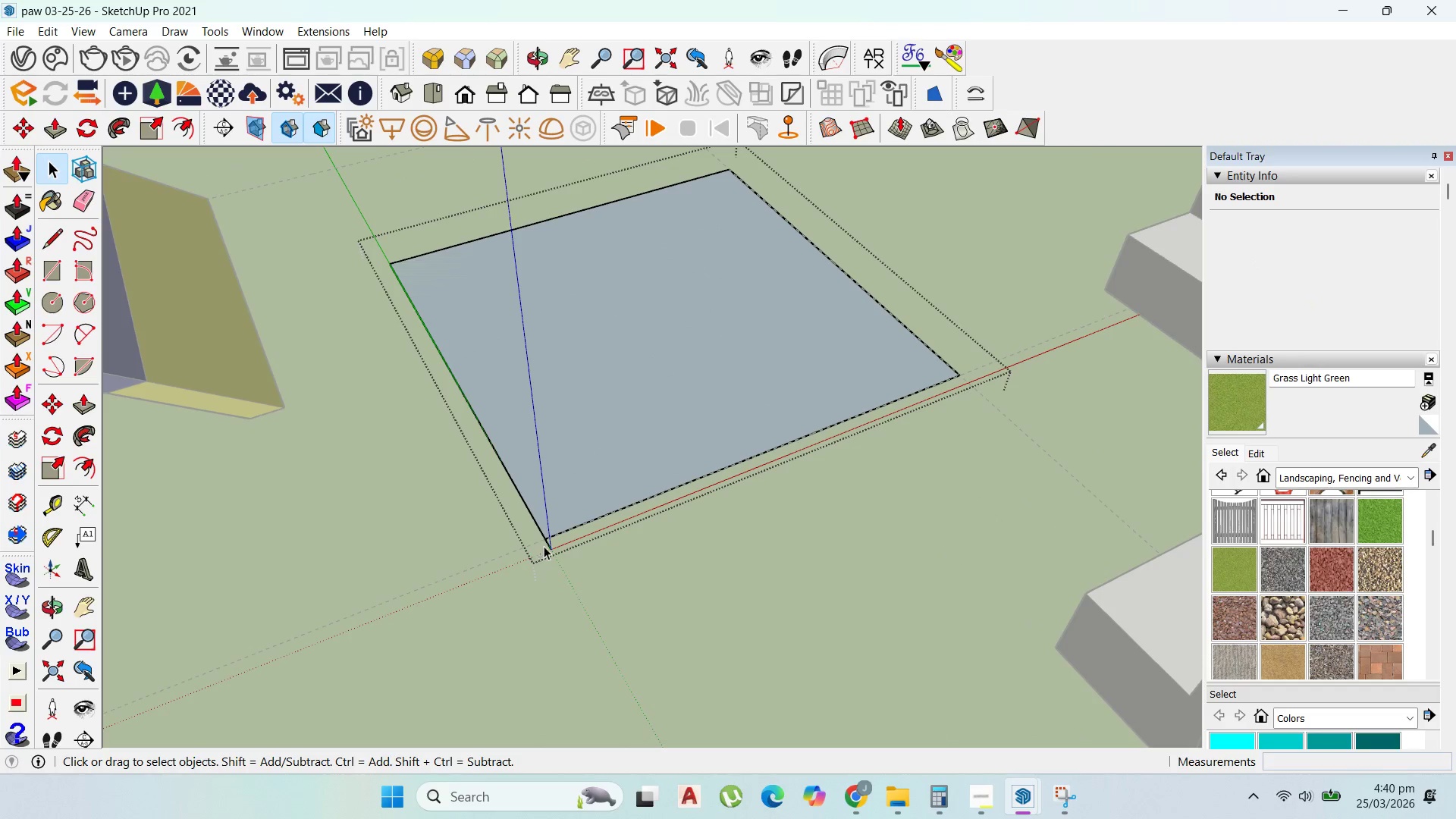 
left_click([548, 546])
 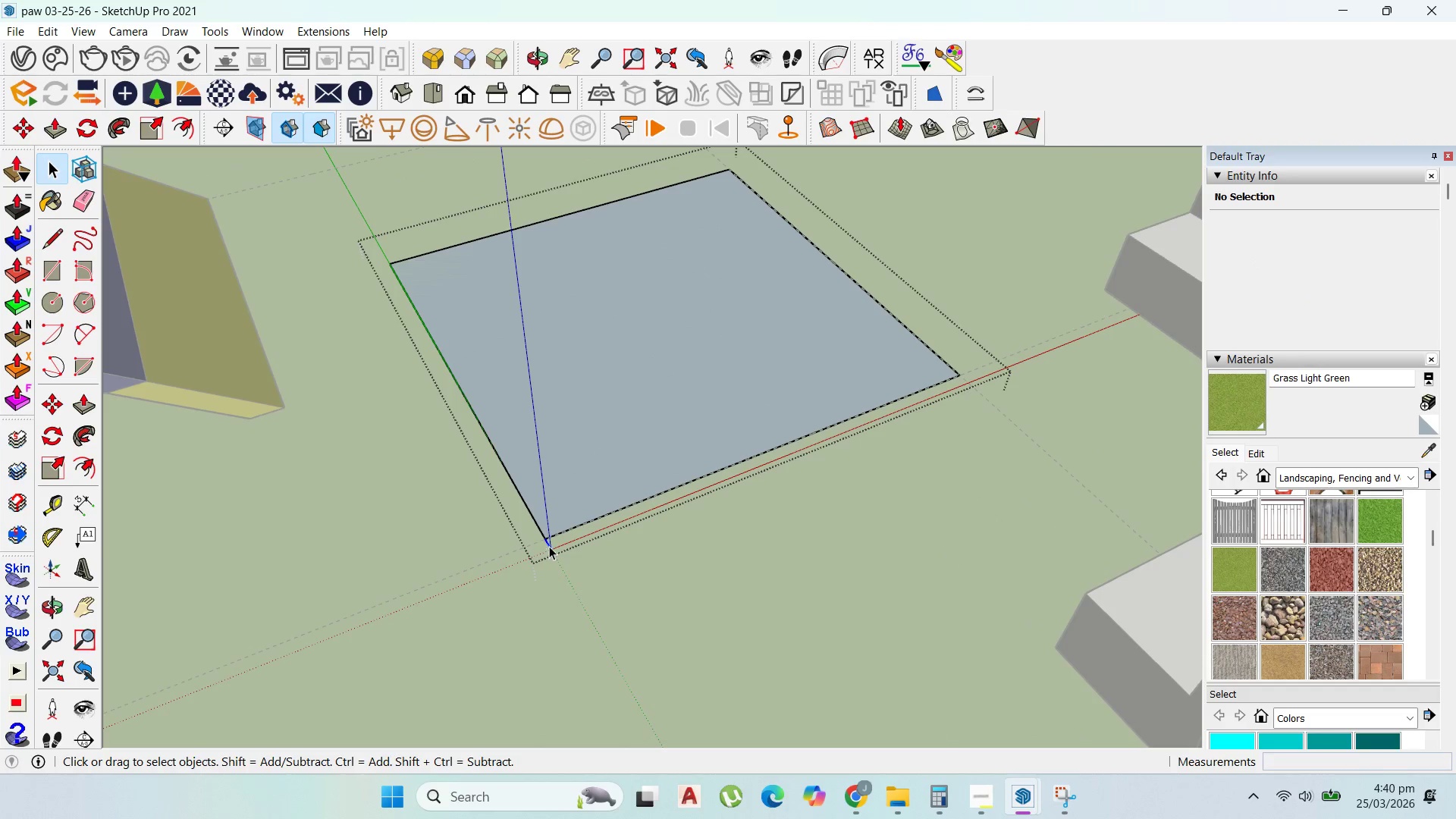 
key(Delete)
 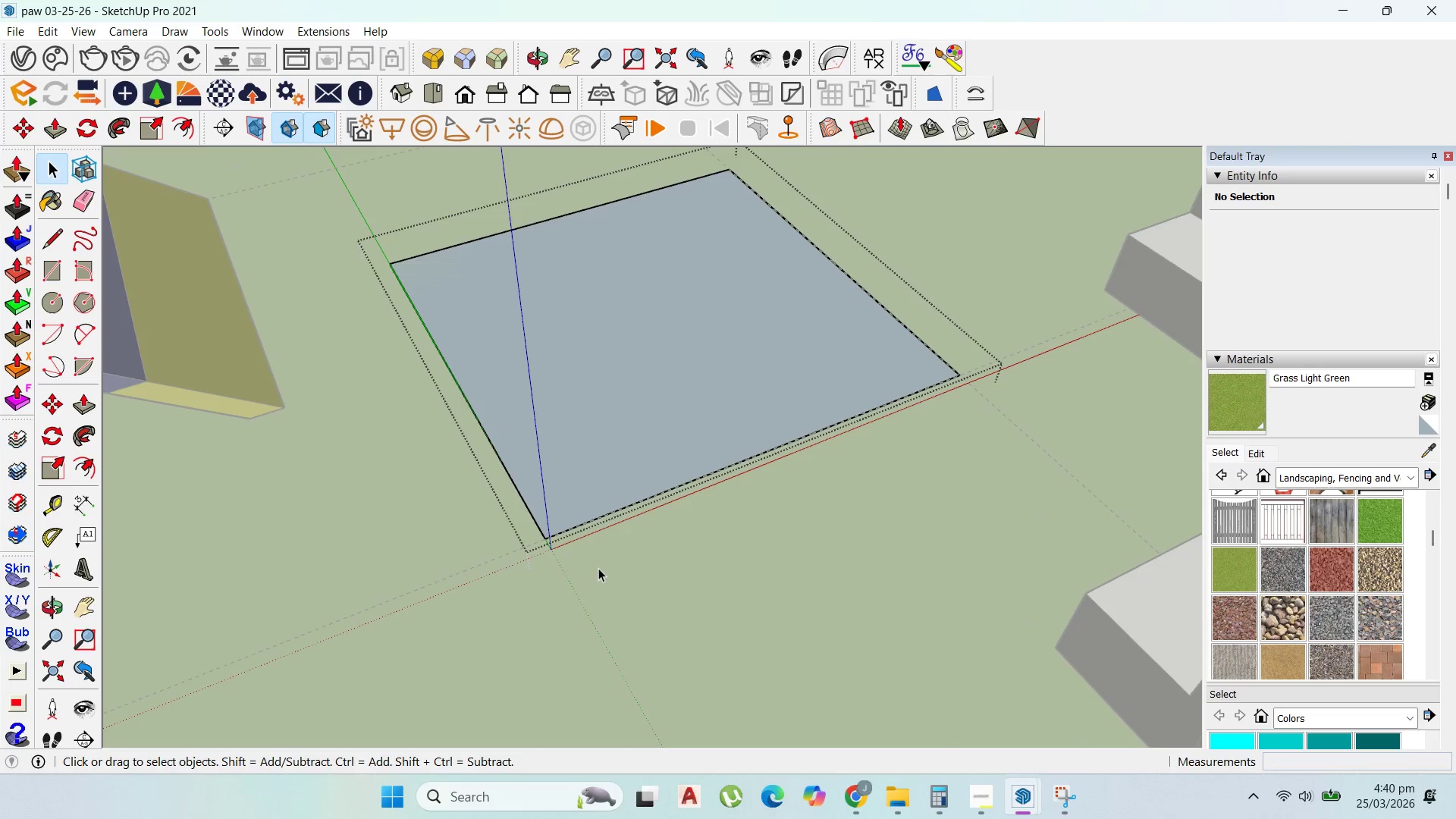 
key(Escape)
 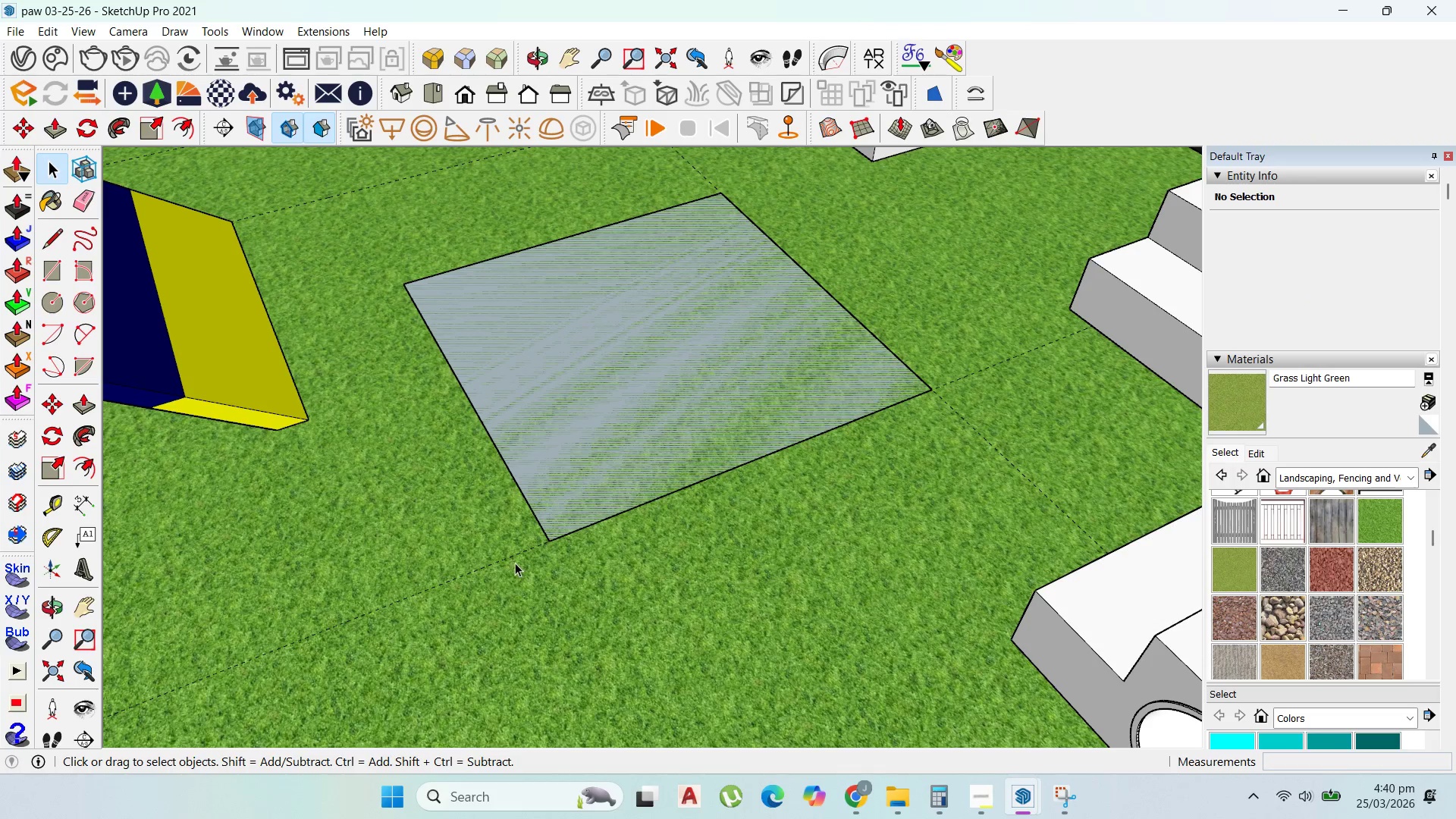 
key(Escape)
 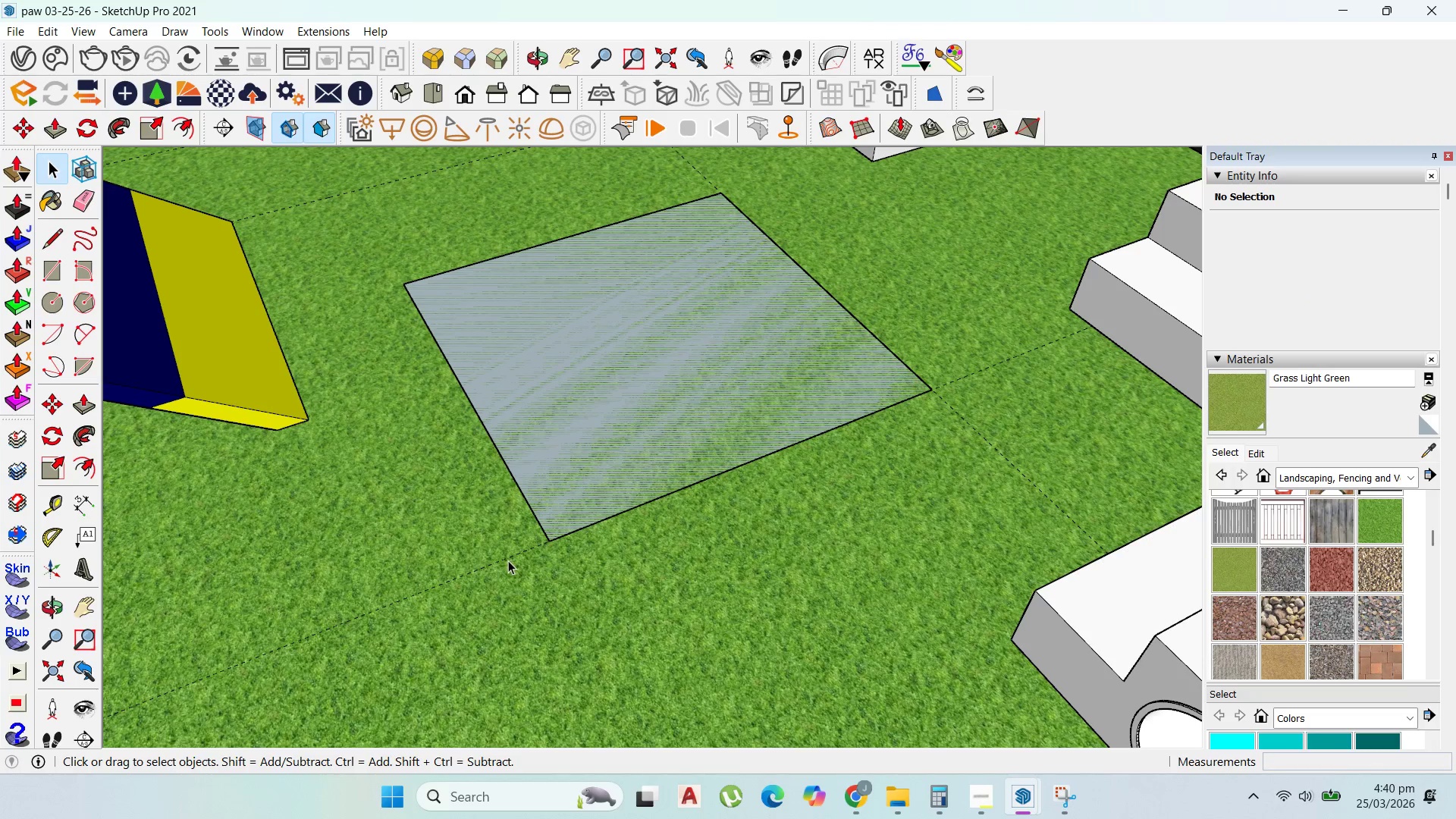 
scroll: coordinate [594, 565], scroll_direction: down, amount: 1.0
 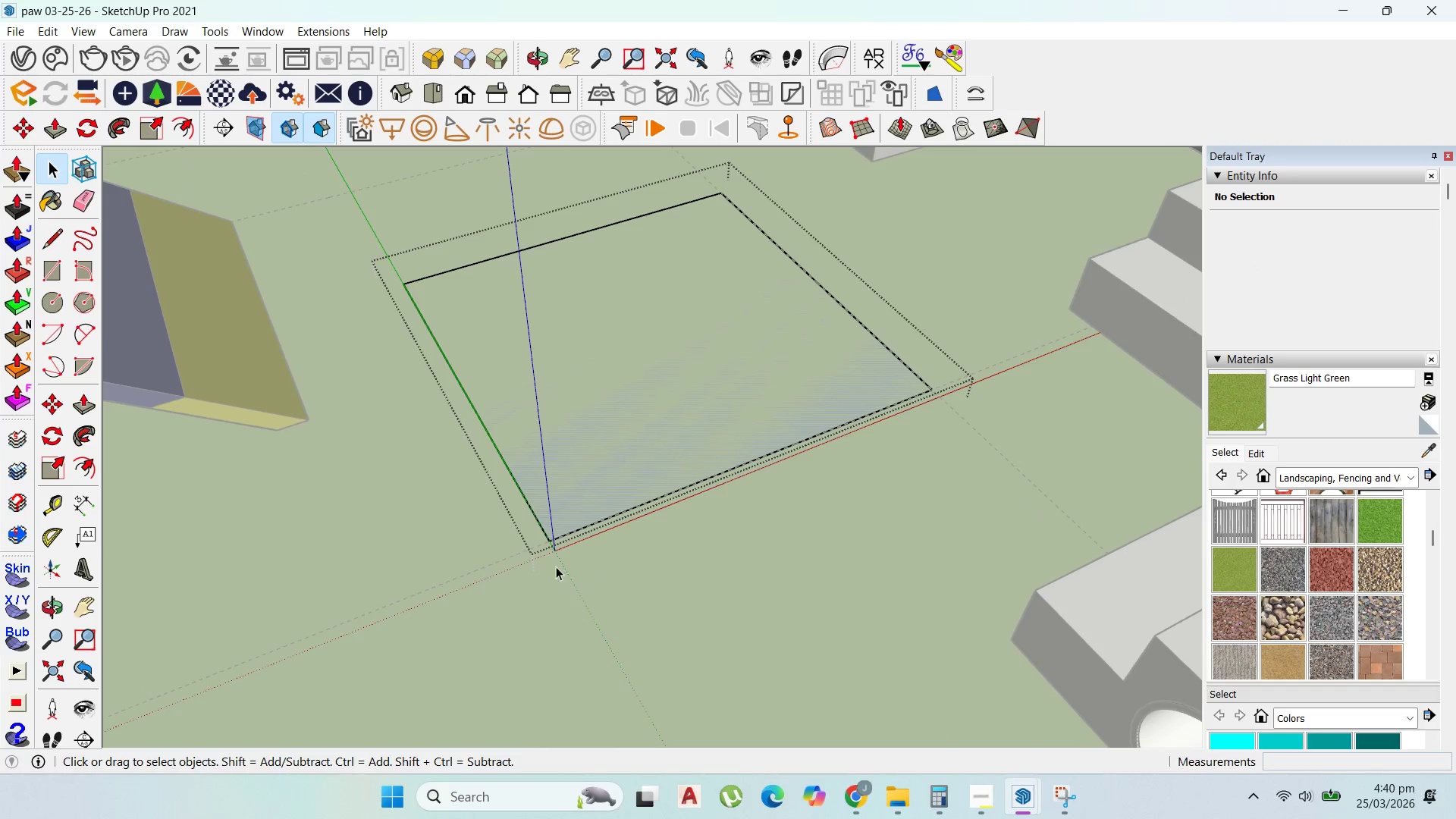 
left_click([508, 560])
 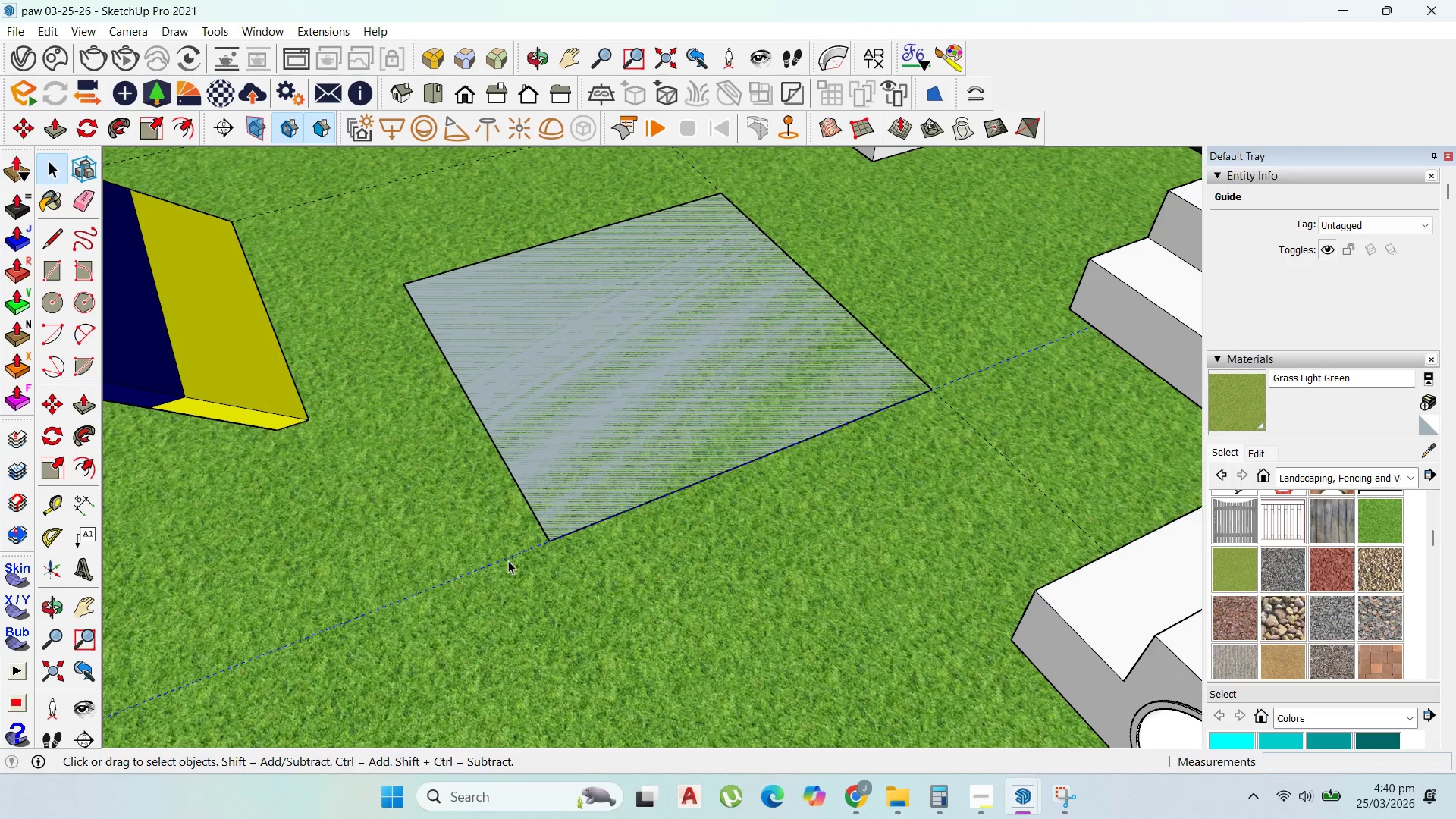 
scroll: coordinate [535, 565], scroll_direction: down, amount: 2.0
 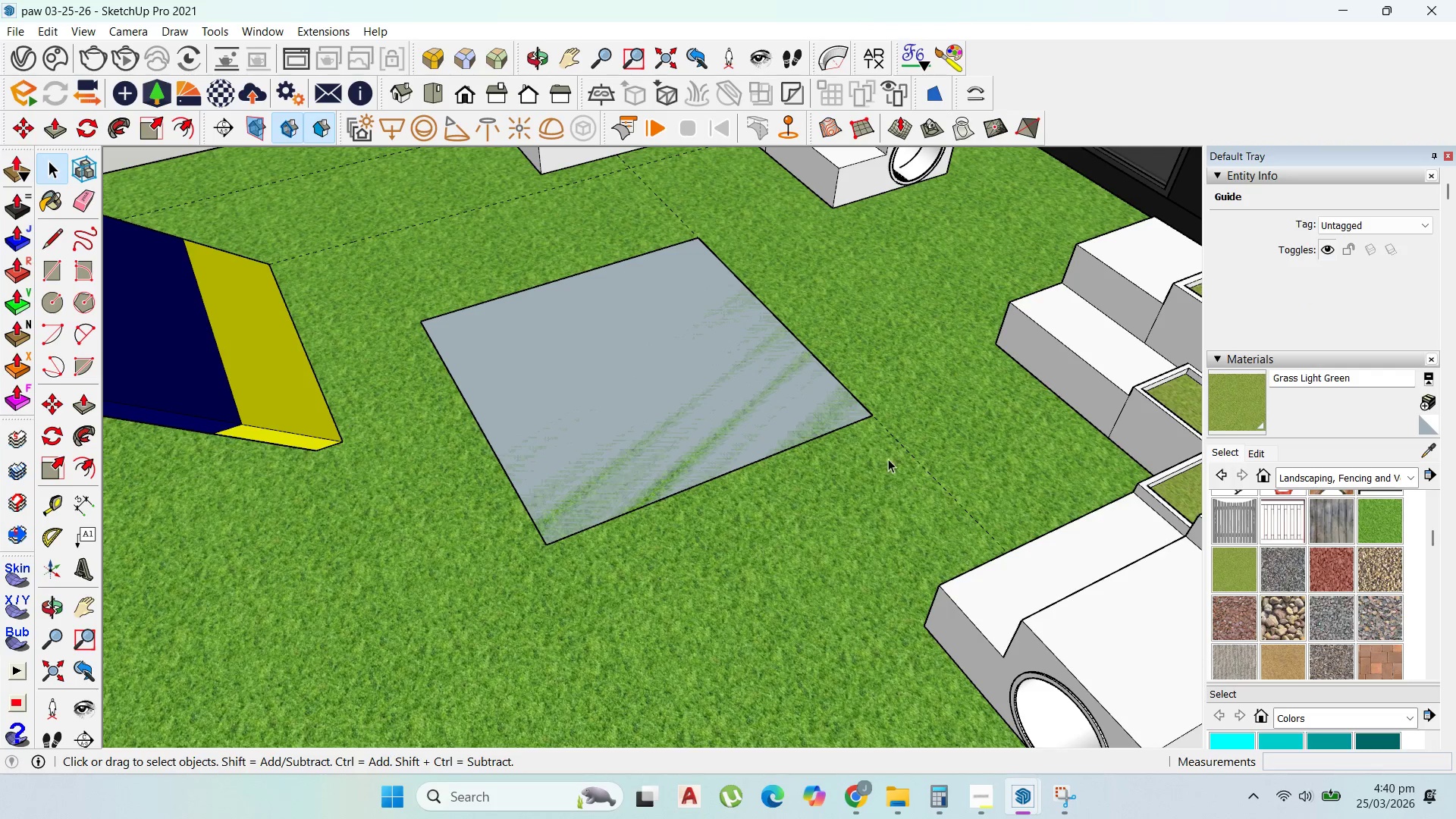 
left_click([908, 453])
 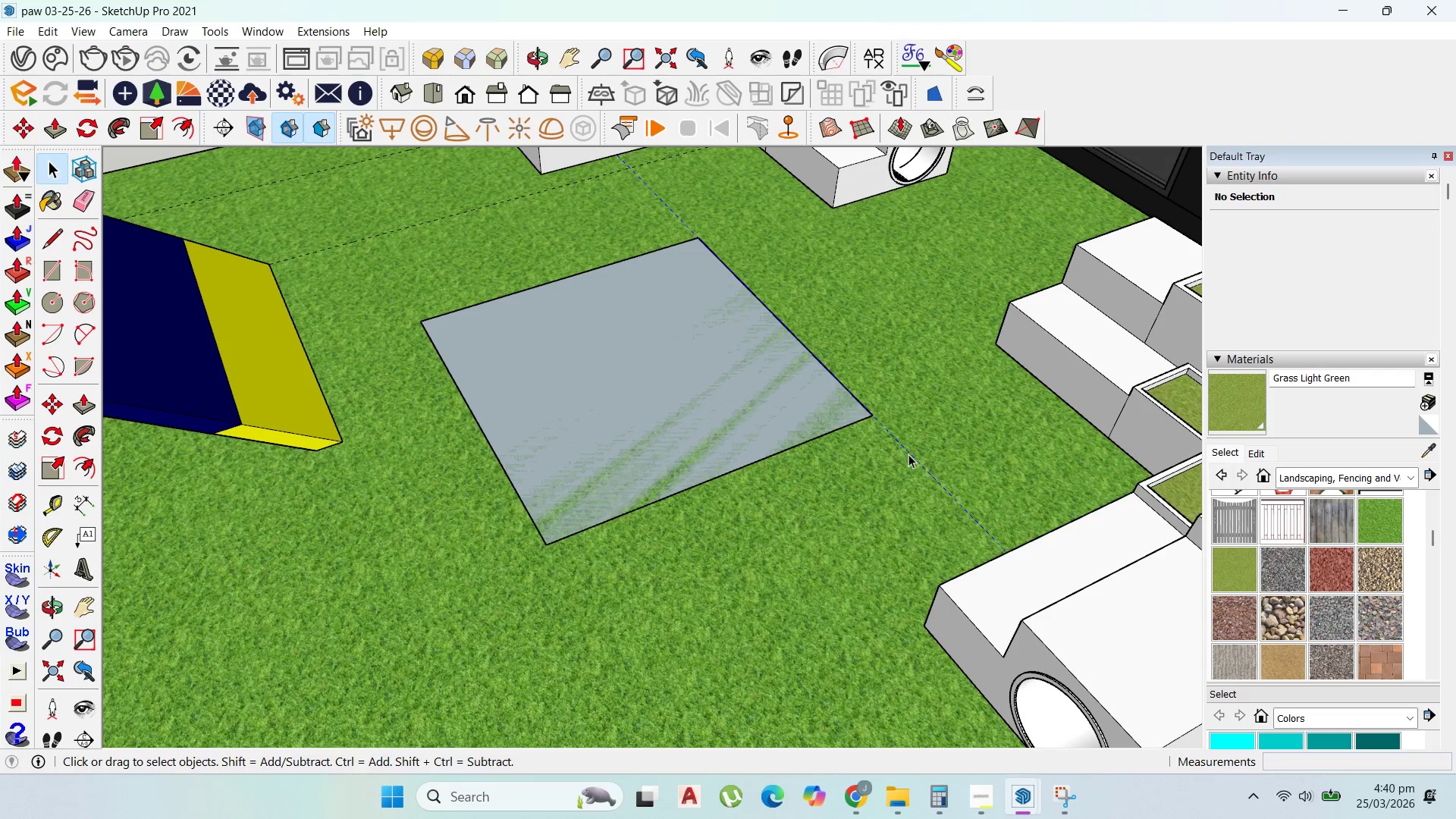 
key(Delete)
 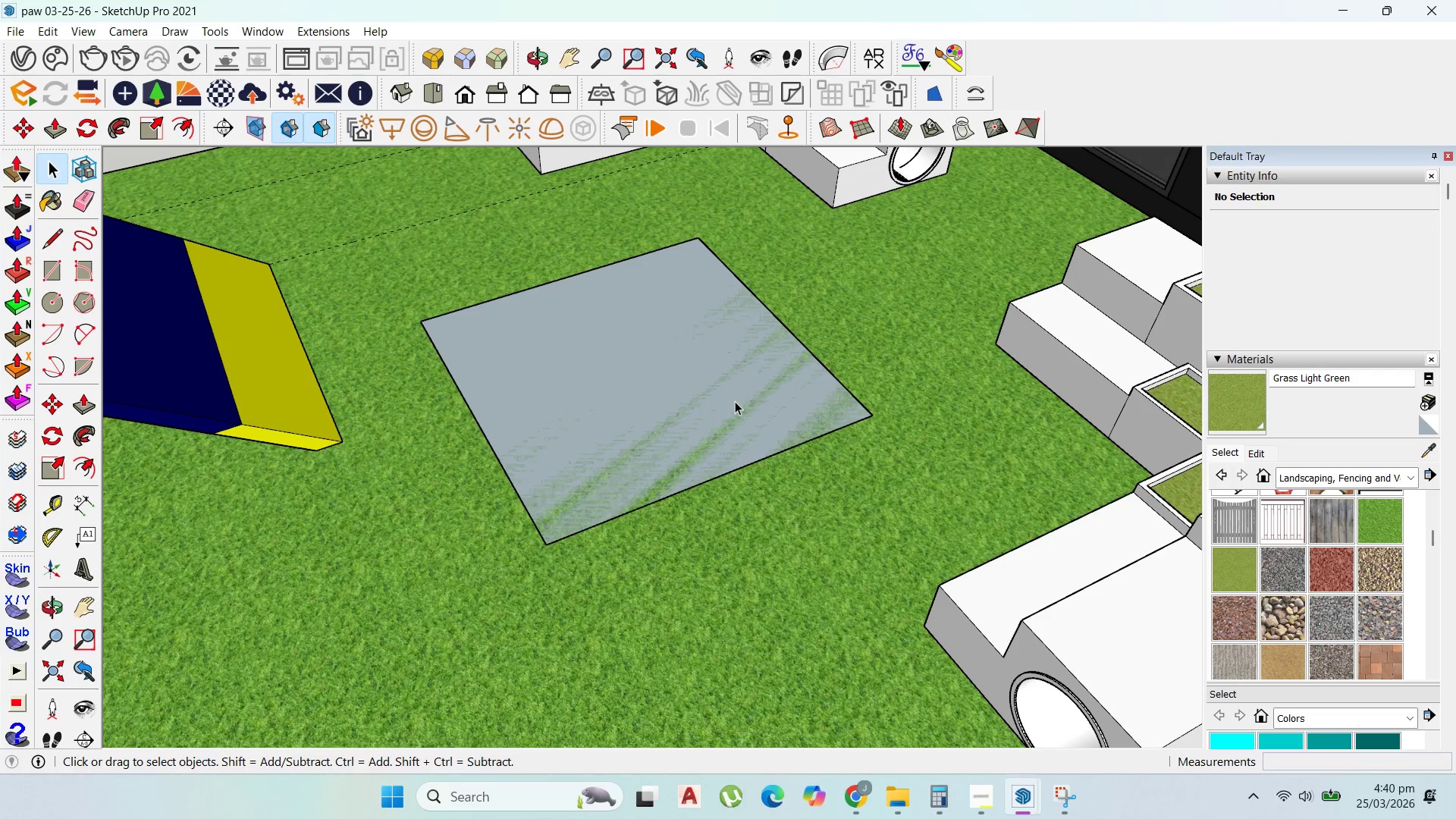 
double_click([735, 401])
 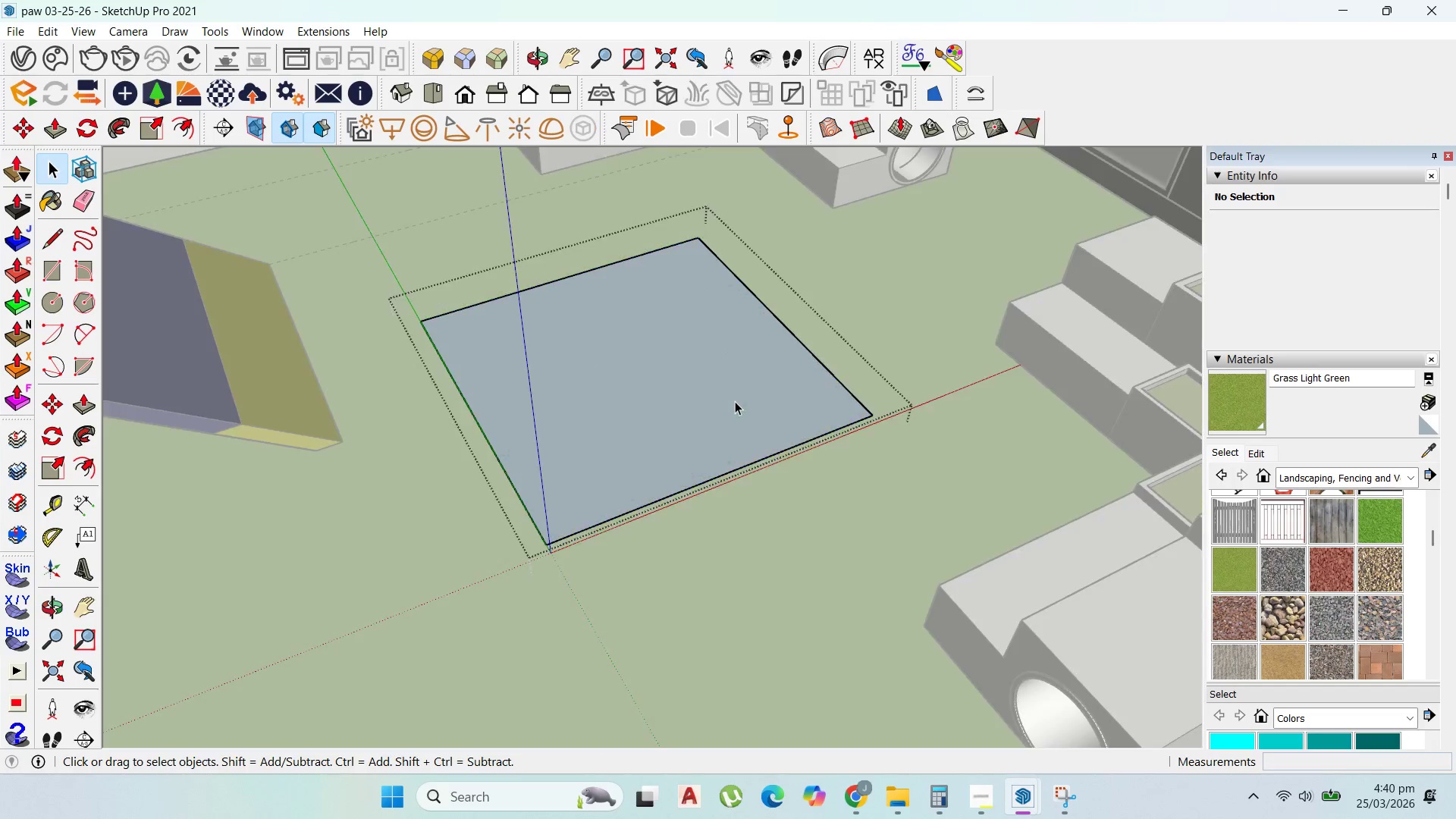 
triple_click([735, 401])
 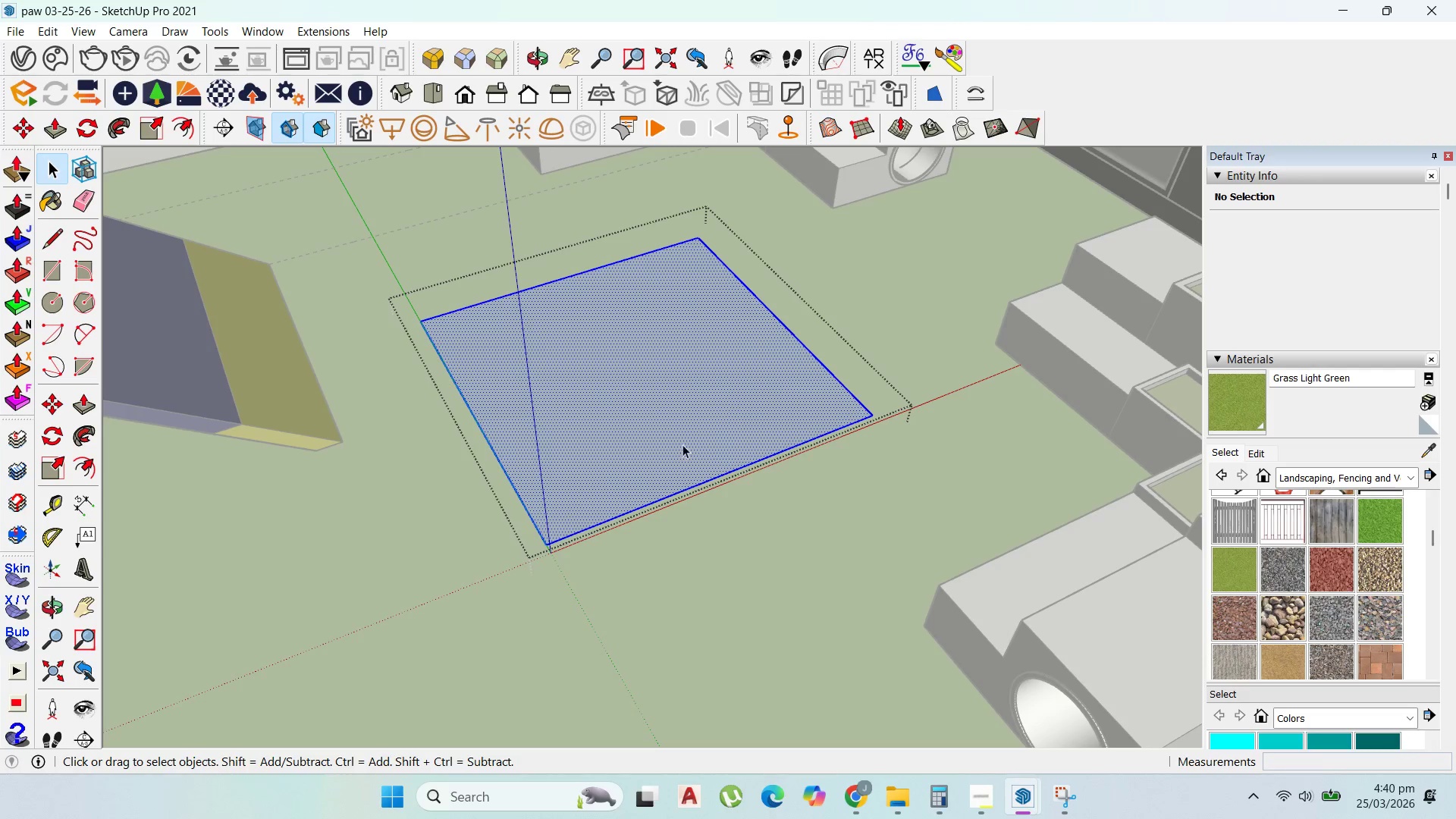 
scroll: coordinate [522, 470], scroll_direction: down, amount: 6.0
 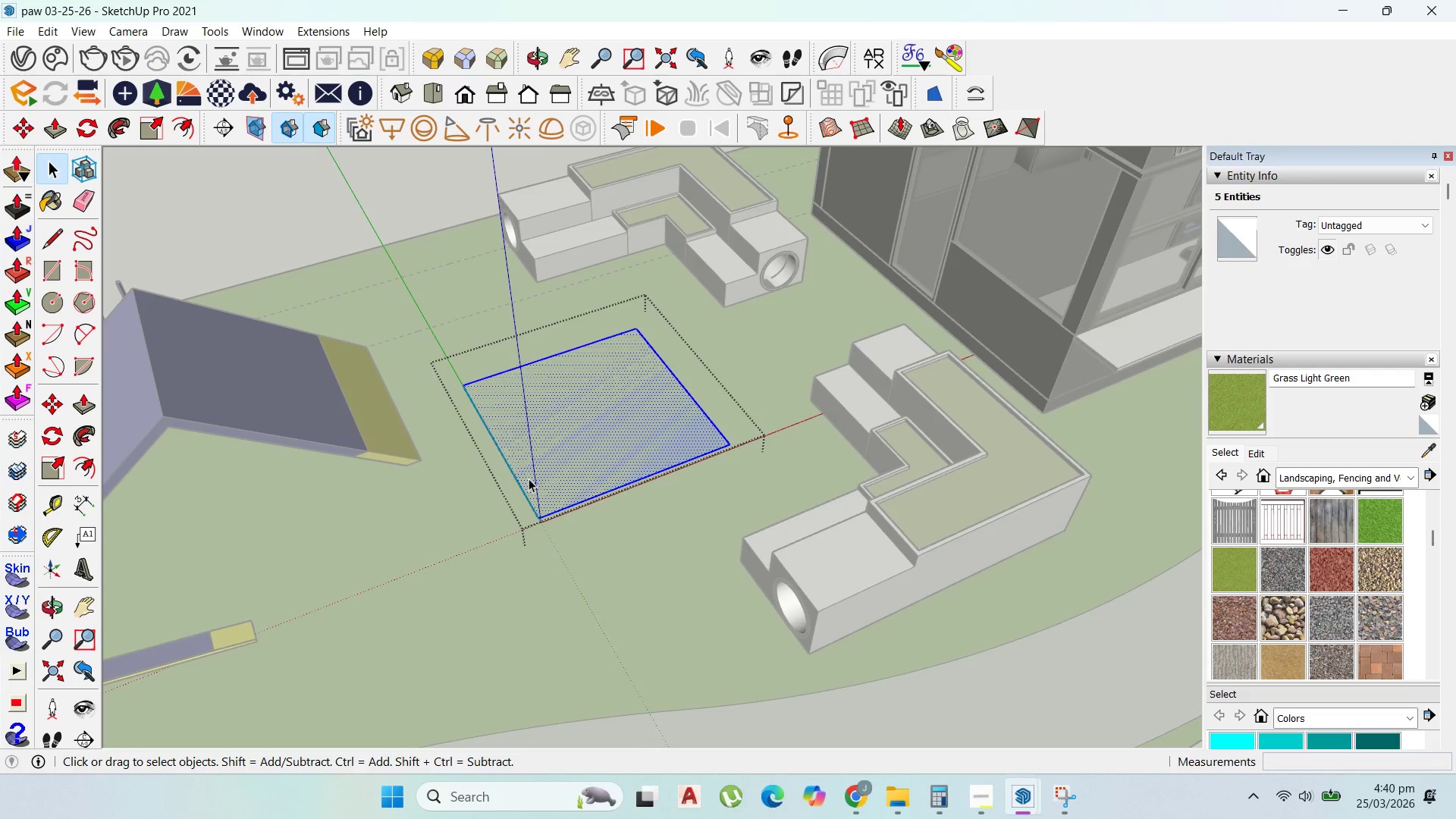 
scroll: coordinate [637, 422], scroll_direction: up, amount: 5.0
 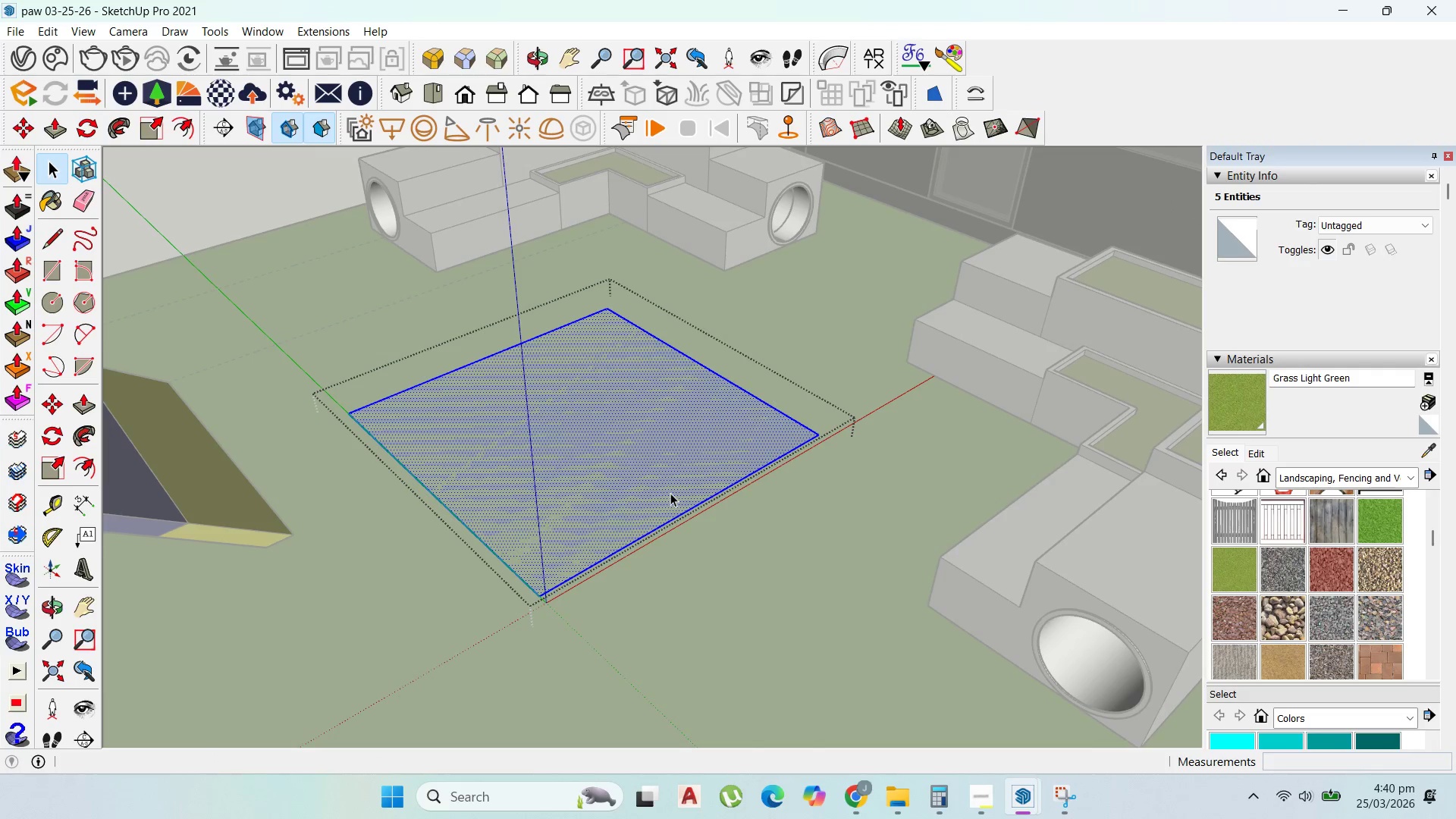 
scroll: coordinate [670, 493], scroll_direction: down, amount: 3.0
 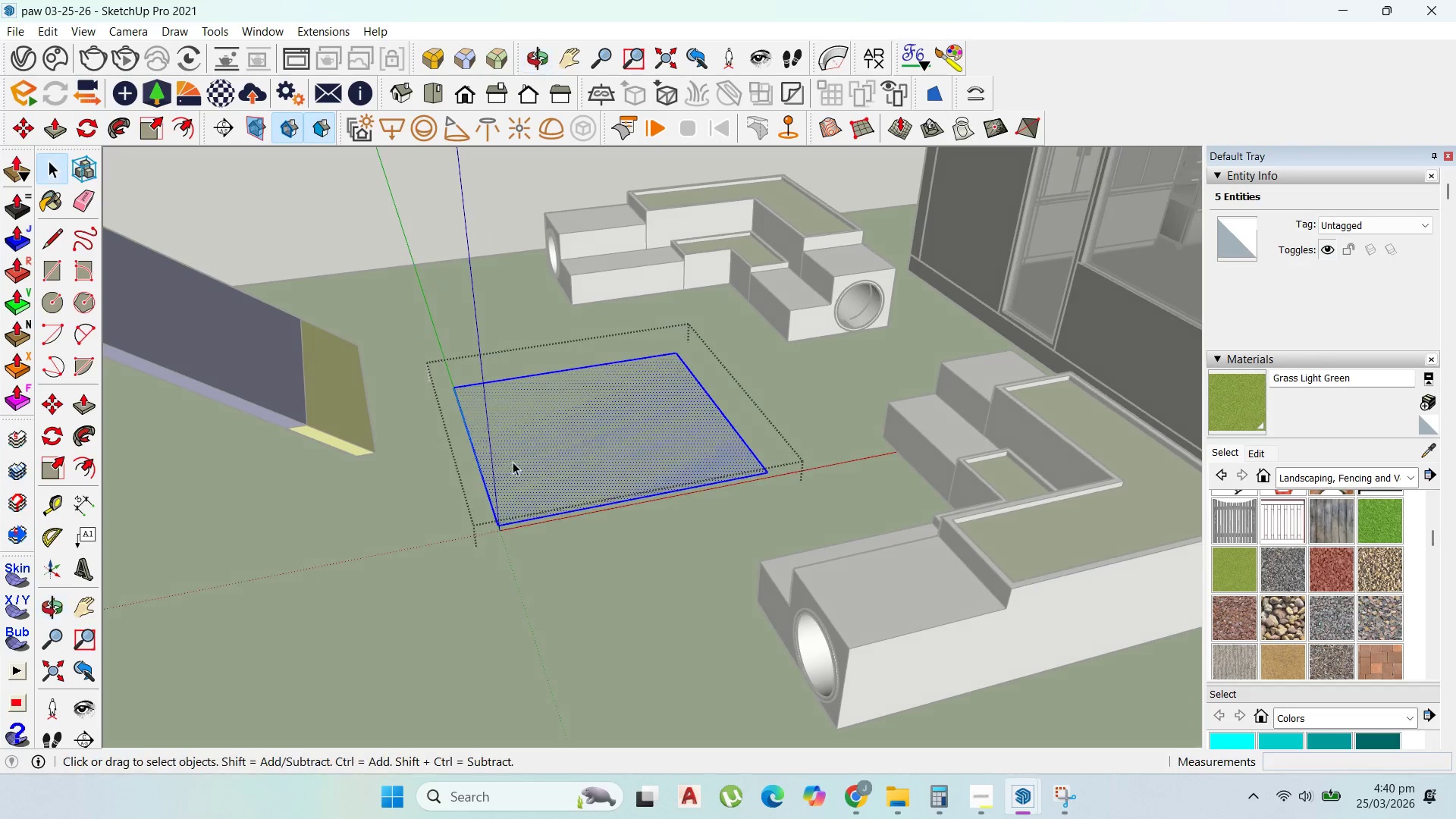 
scroll: coordinate [550, 453], scroll_direction: up, amount: 2.0
 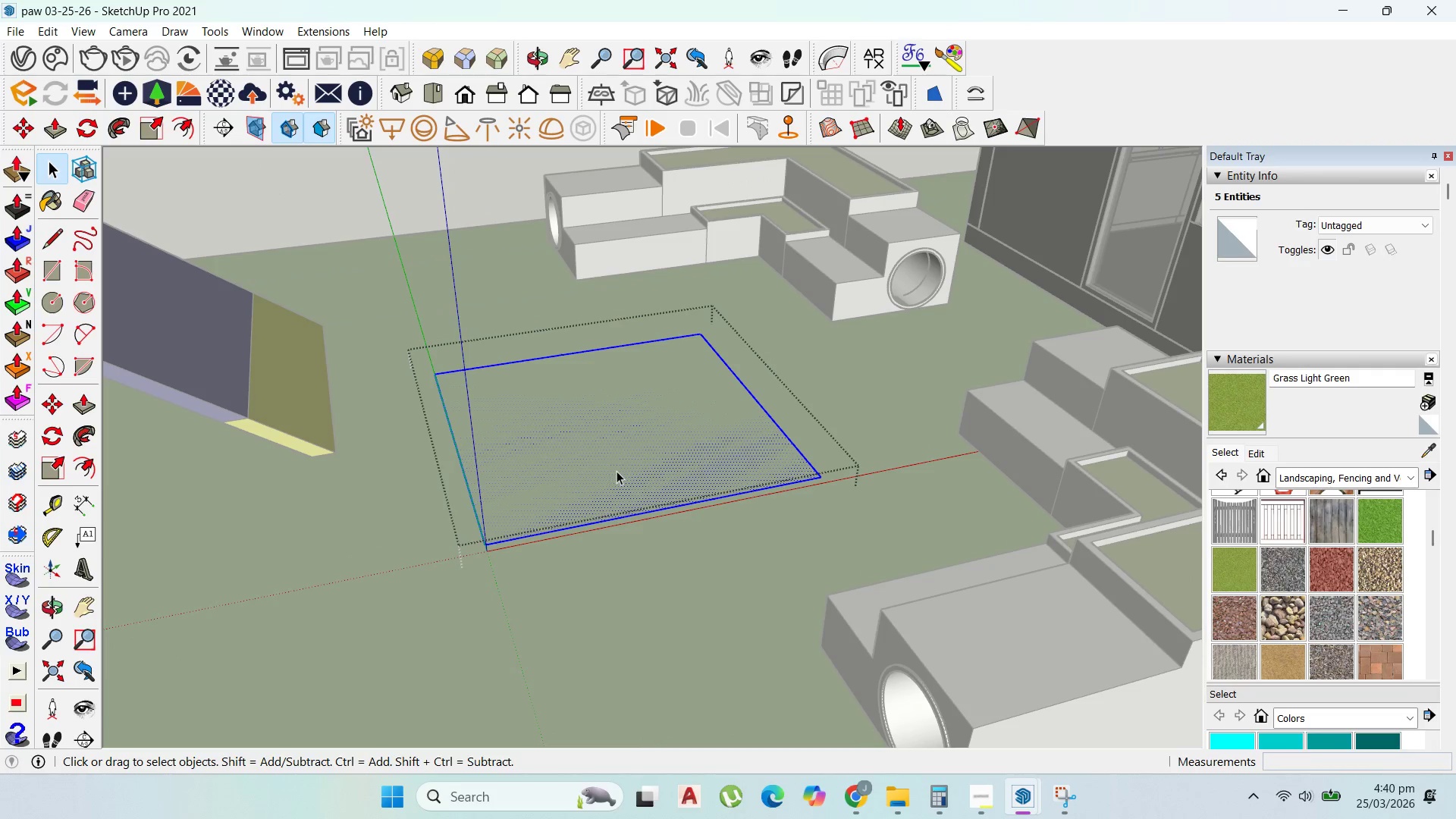 
key(P)
 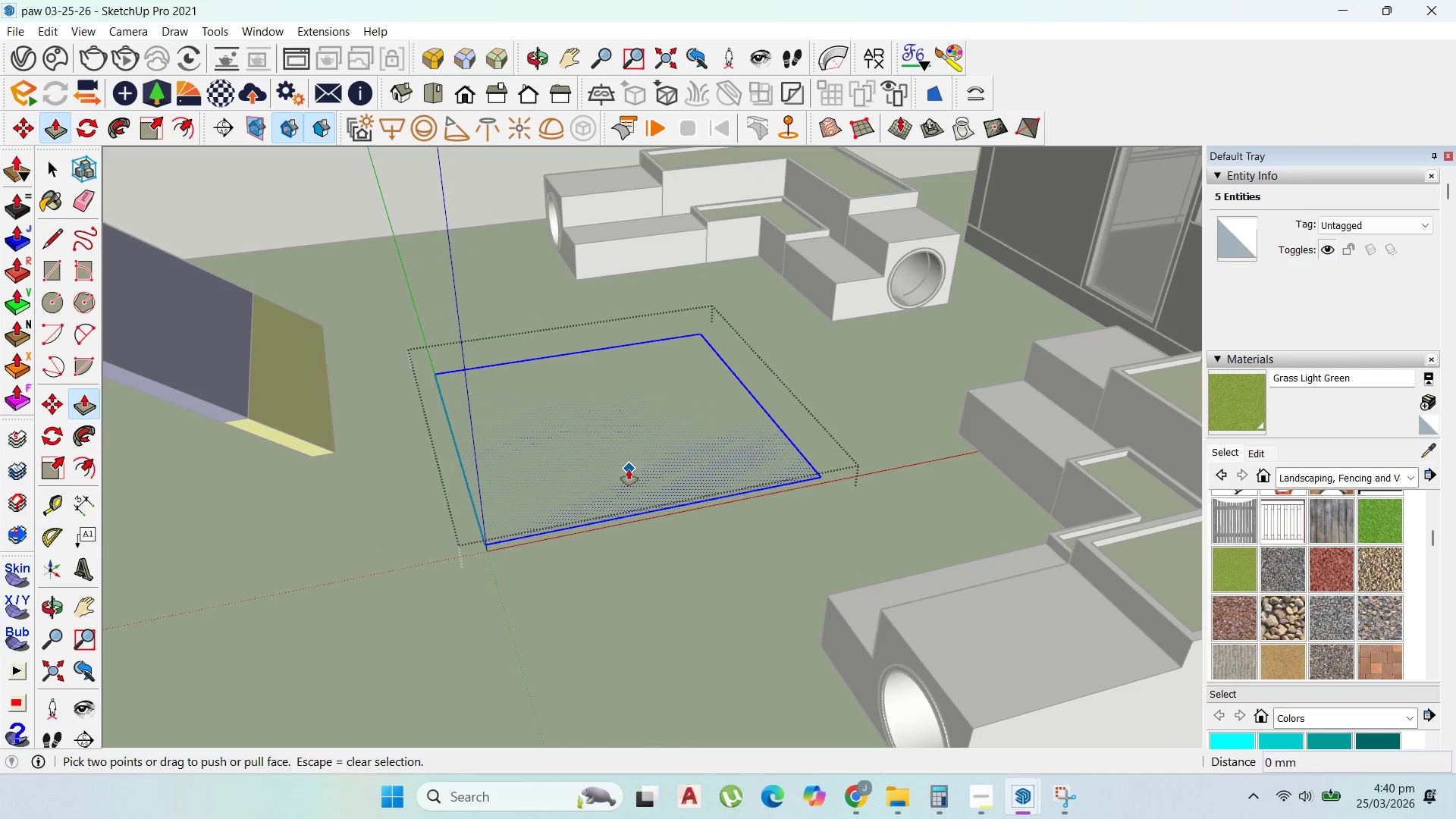 
left_click_drag(start_coordinate=[630, 469], to_coordinate=[872, 593])
 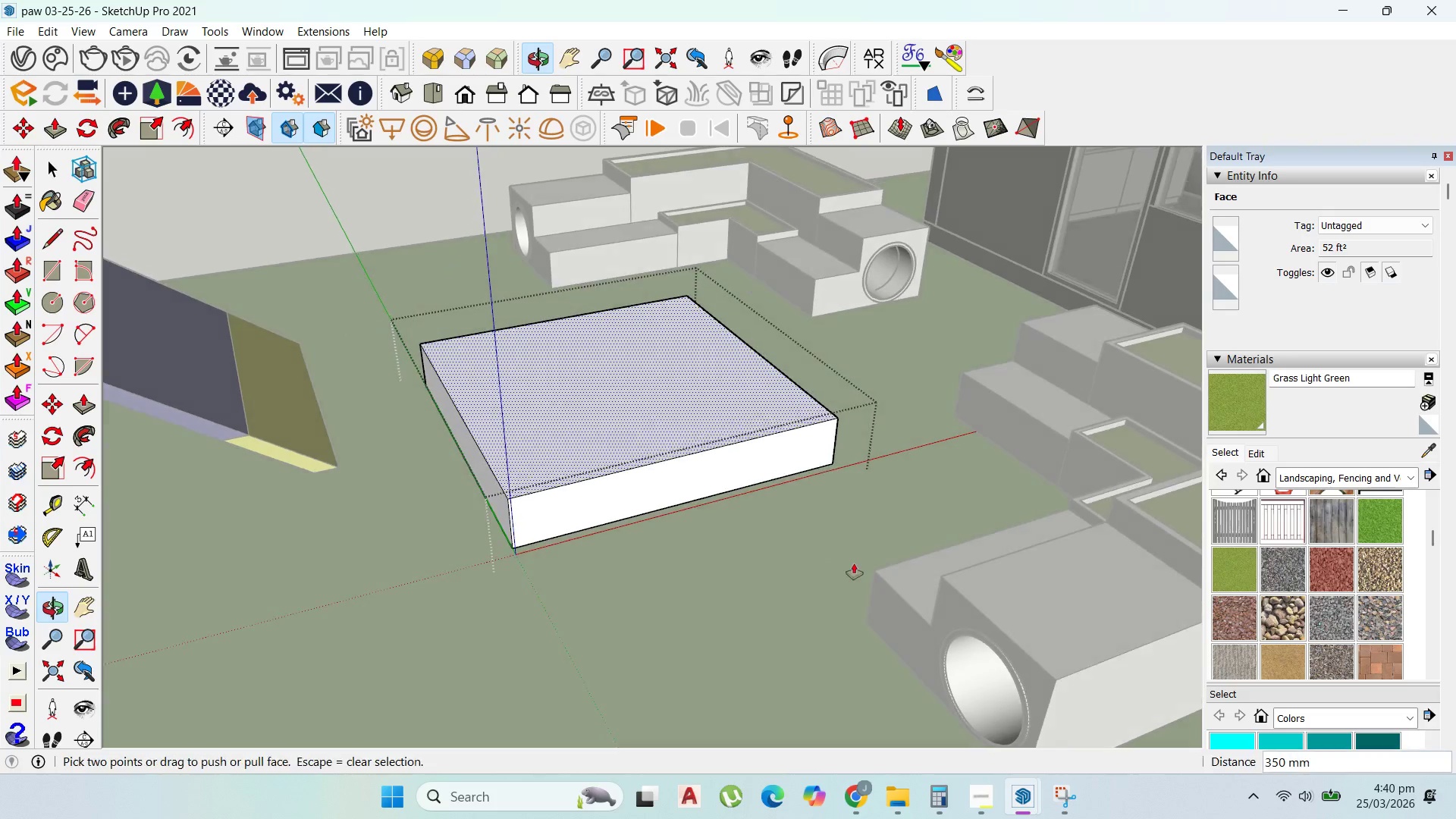 
scroll: coordinate [854, 563], scroll_direction: down, amount: 1.0
 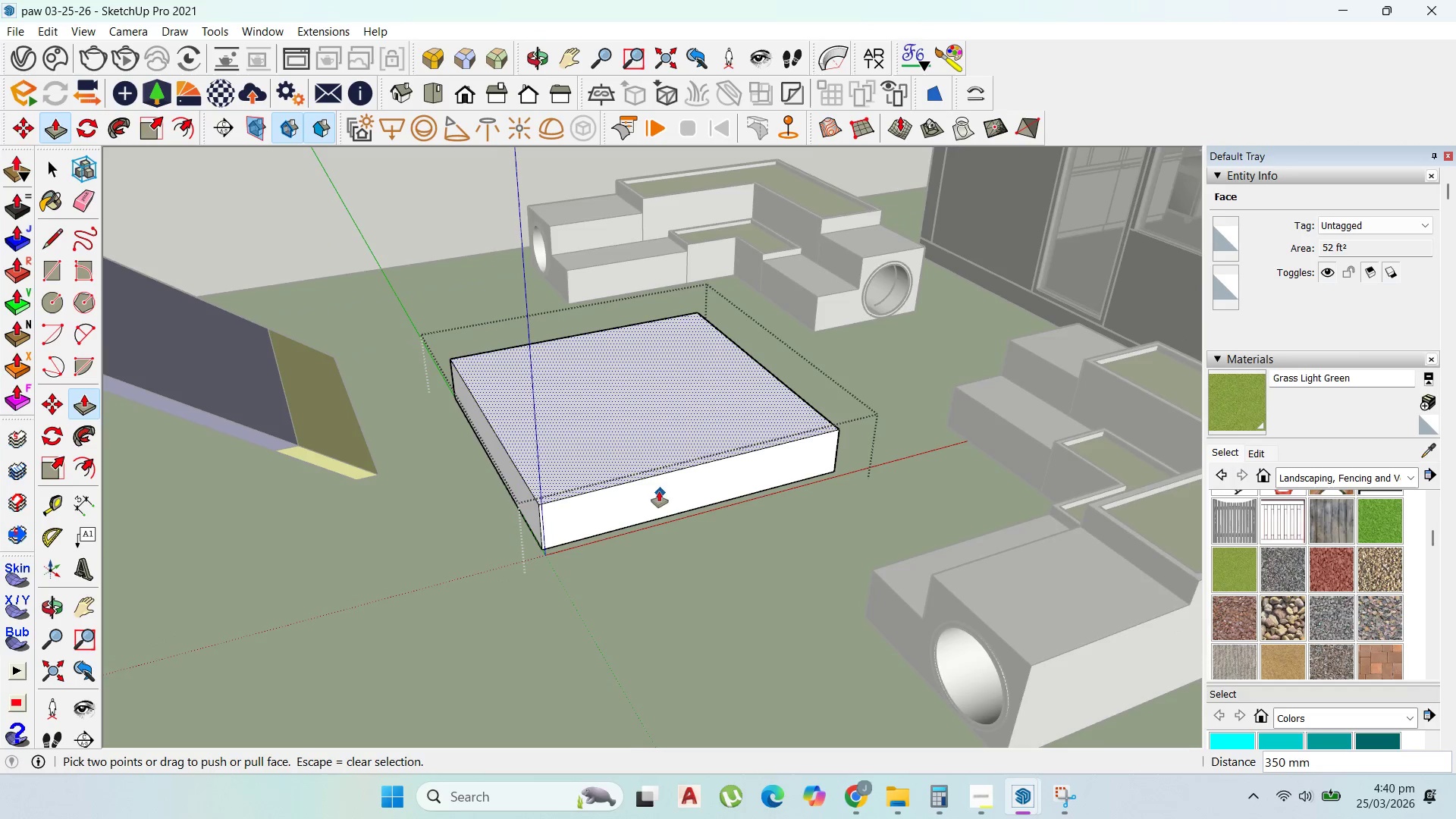 
scroll: coordinate [659, 489], scroll_direction: up, amount: 1.0
 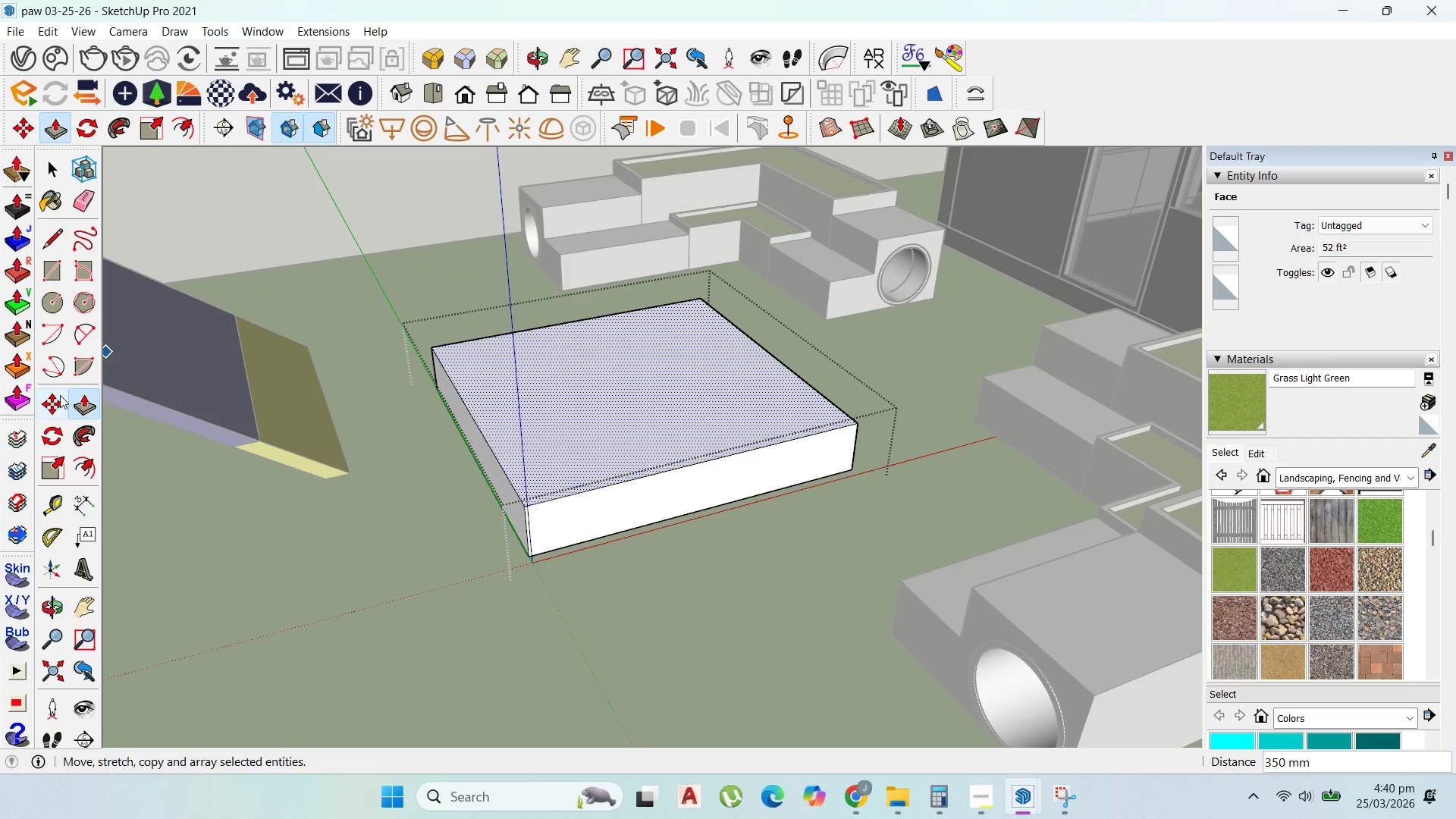 
left_click([57, 504])
 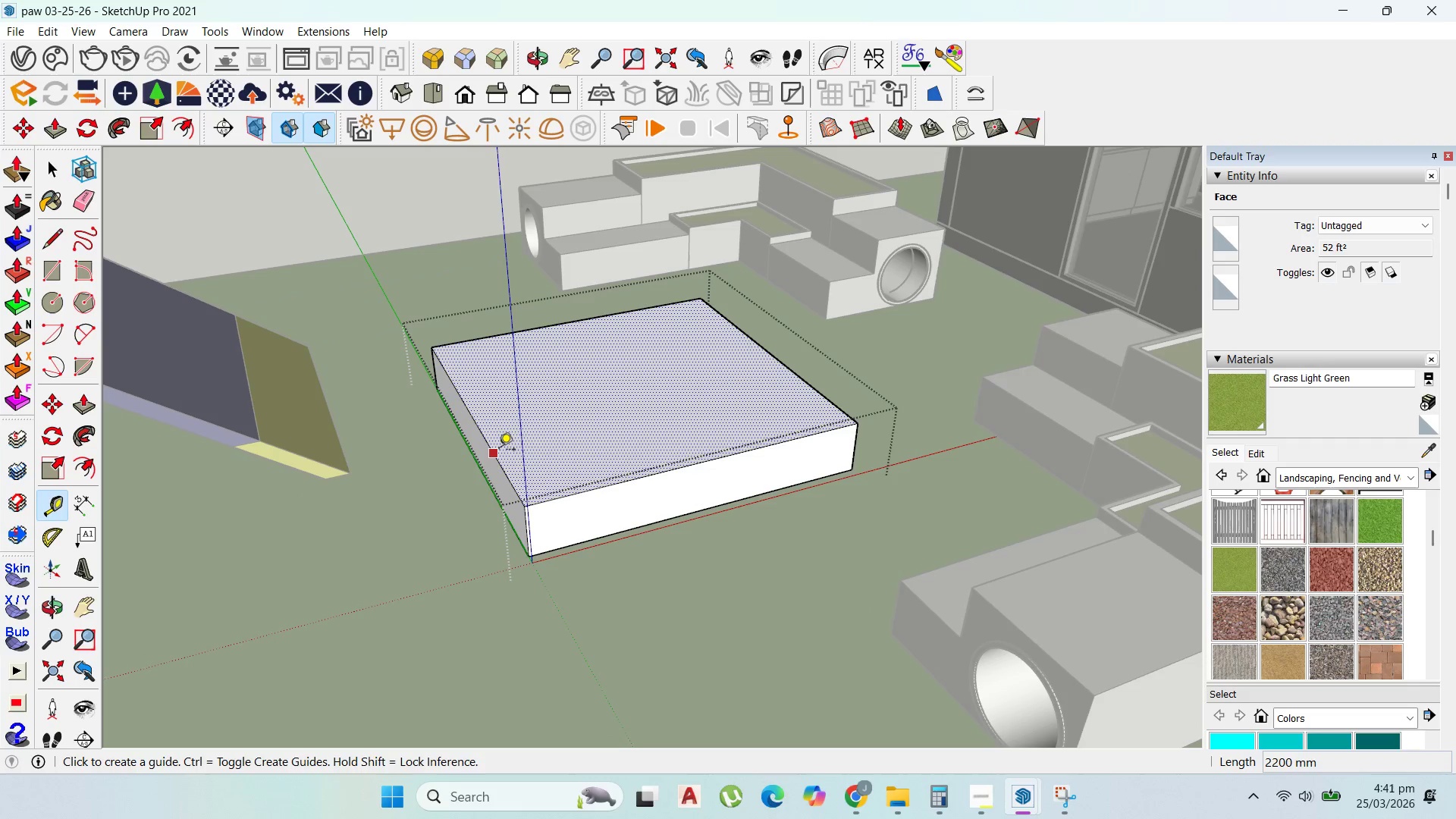 
left_click([497, 453])
 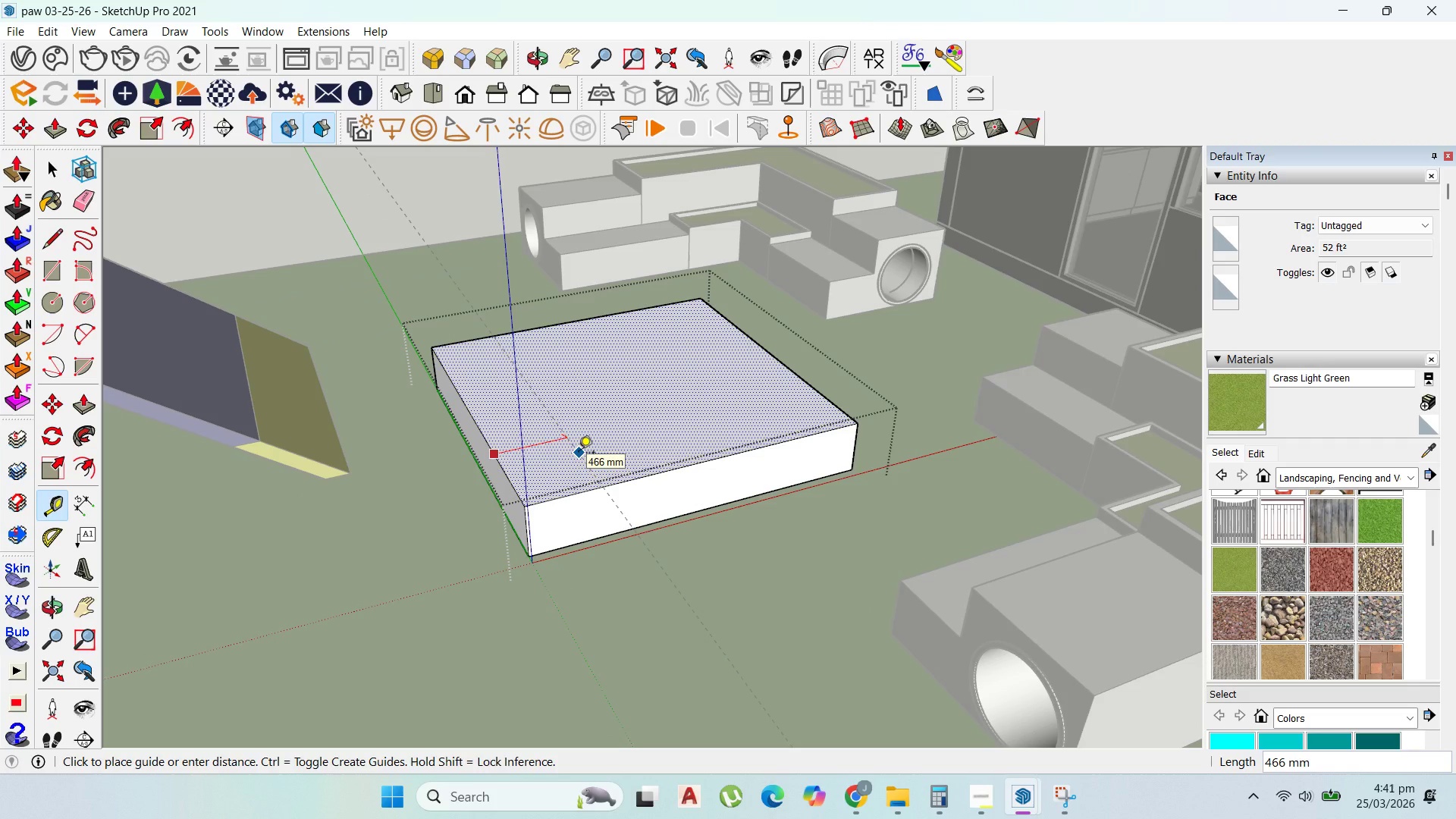 
type(450)
 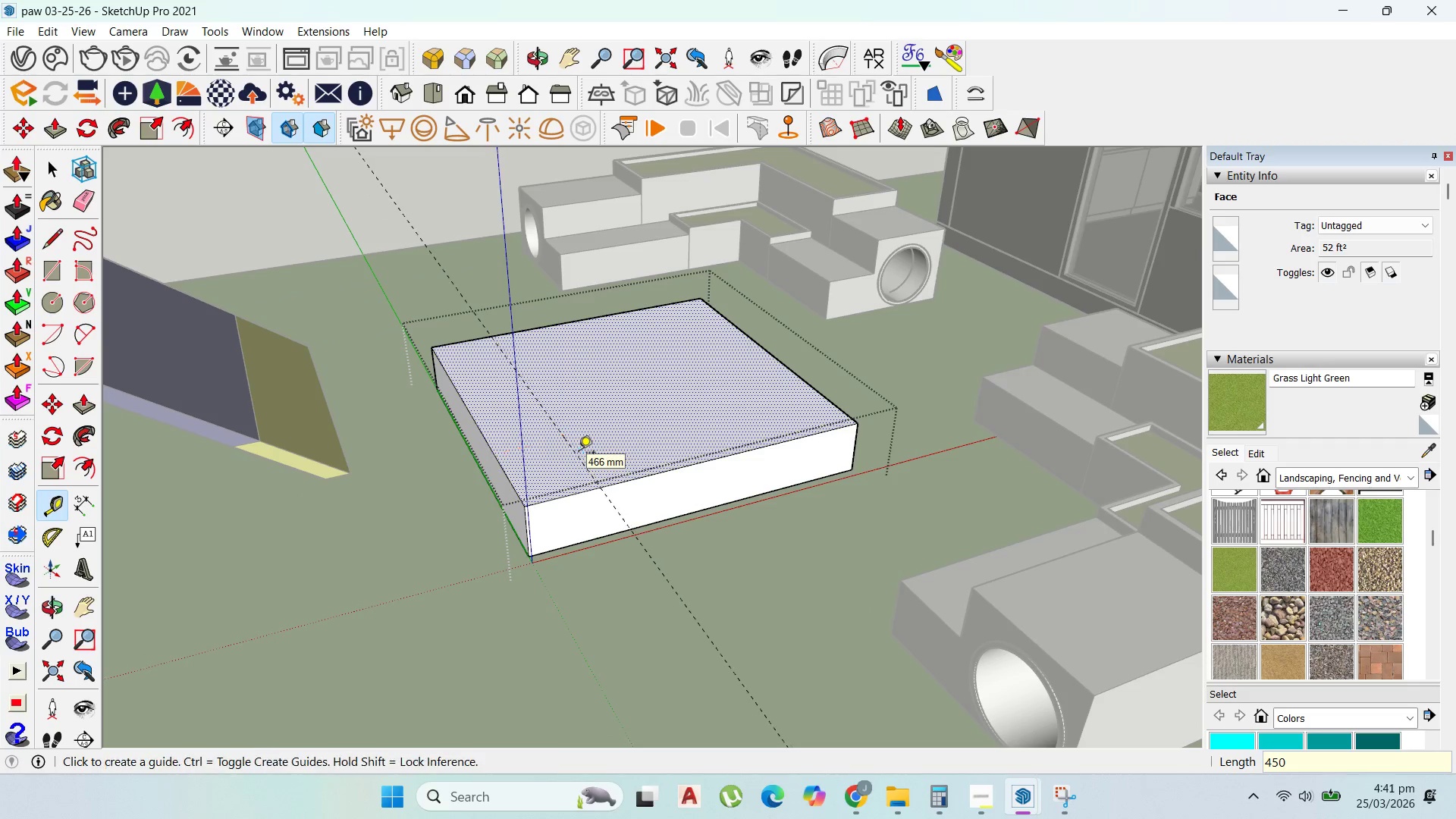 
key(Enter)
 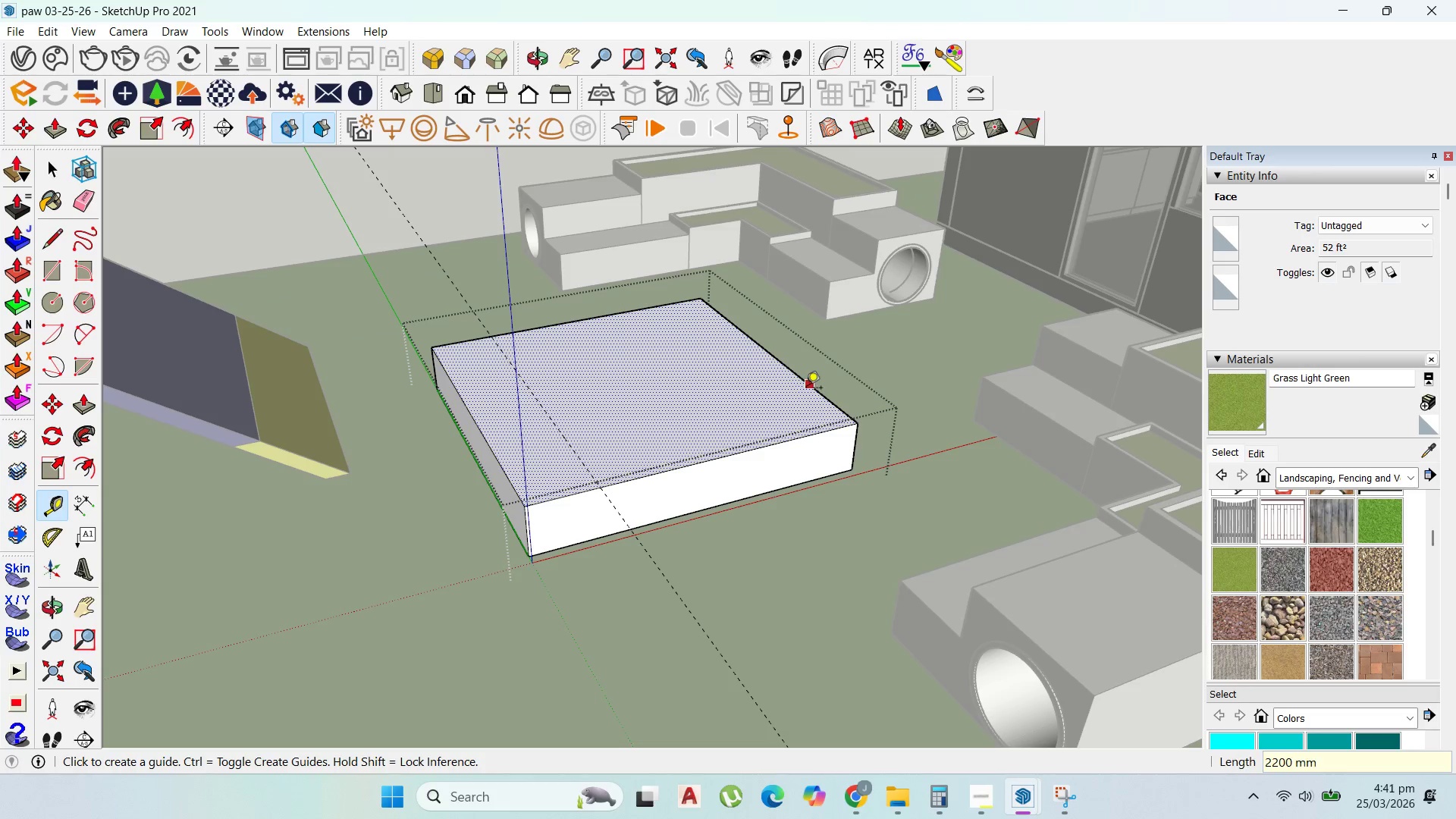 
left_click([807, 388])
 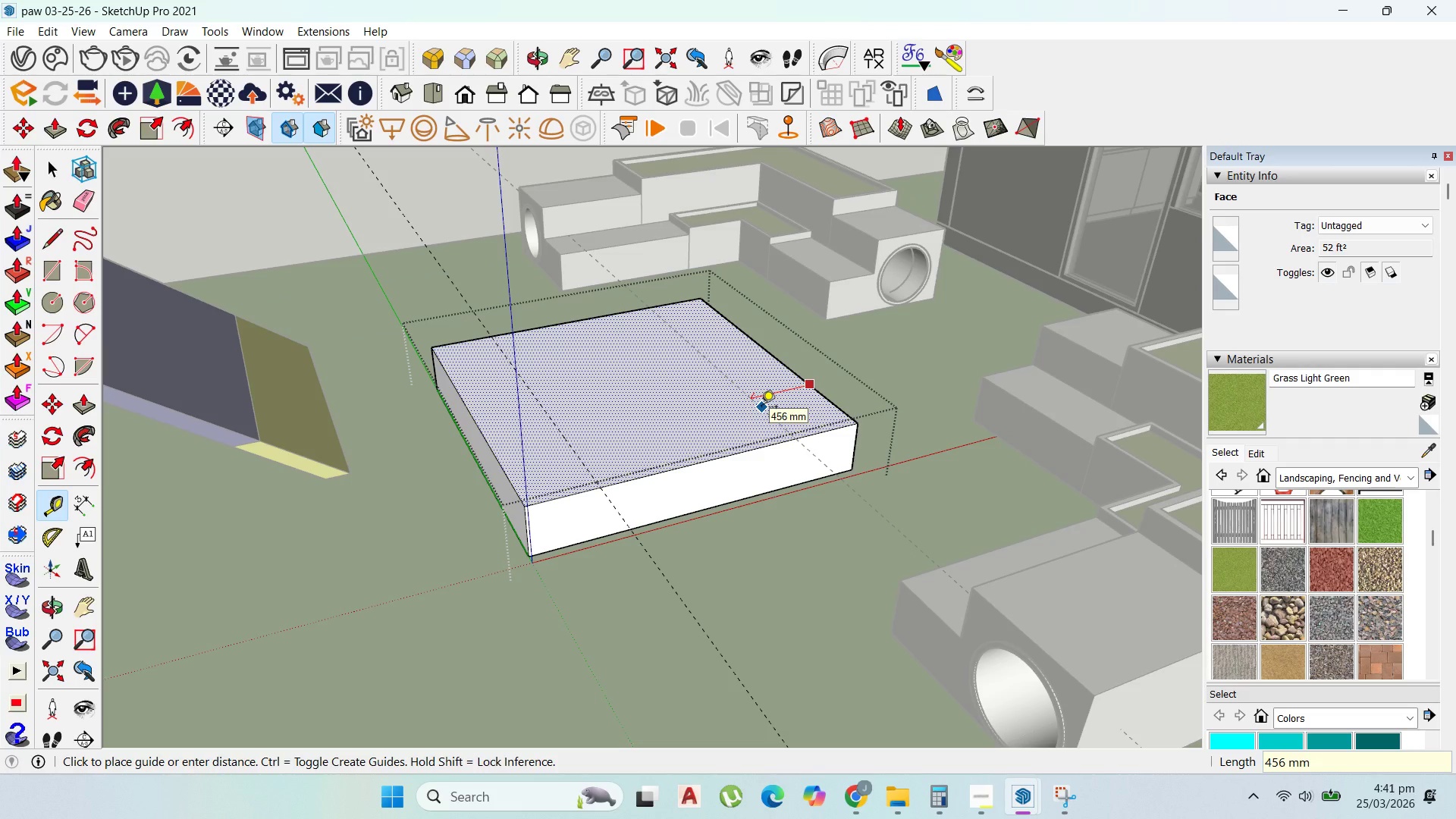 
type(450)
 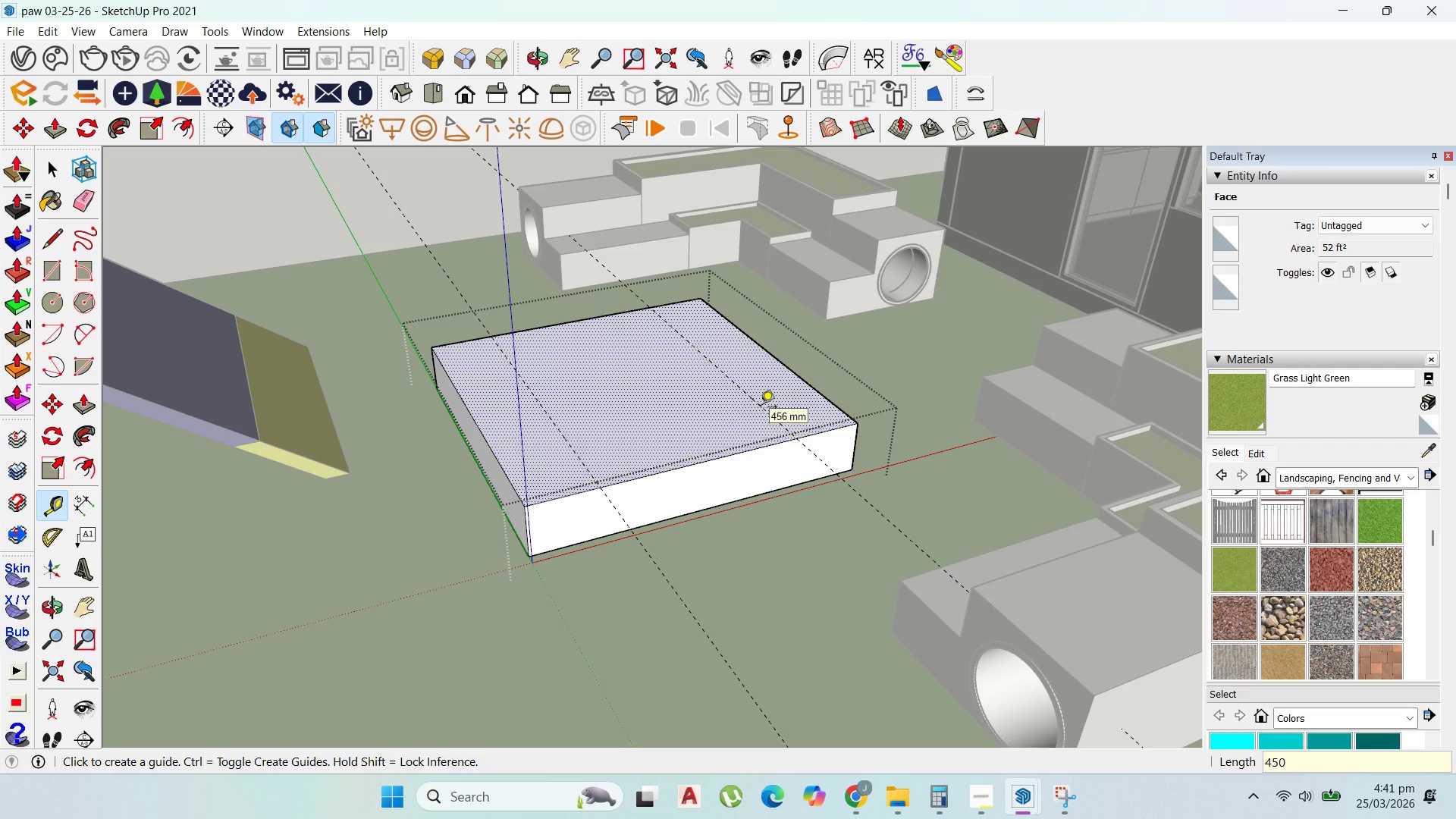 
key(Enter)
 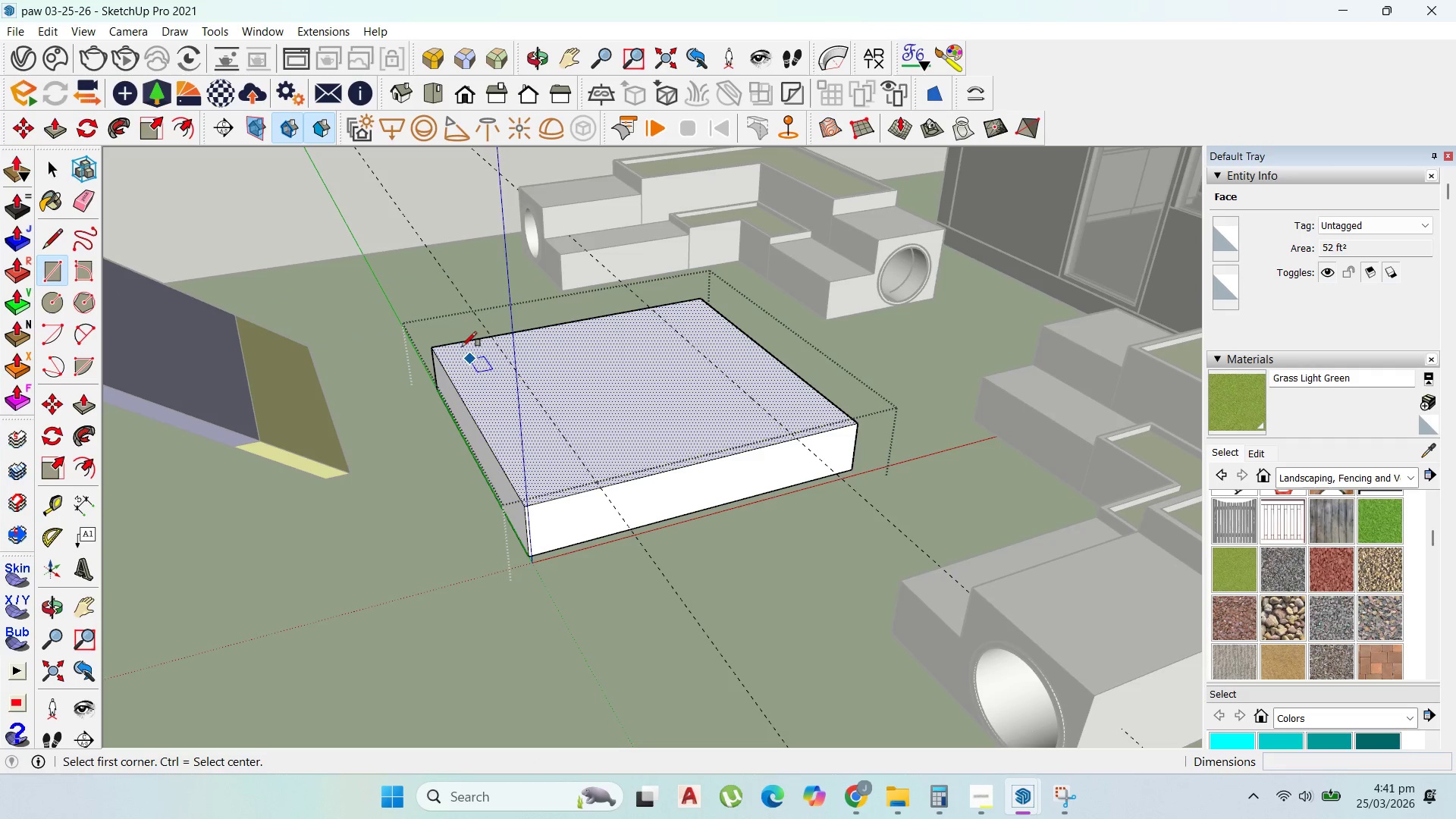 
left_click_drag(start_coordinate=[489, 335], to_coordinate=[495, 335])
 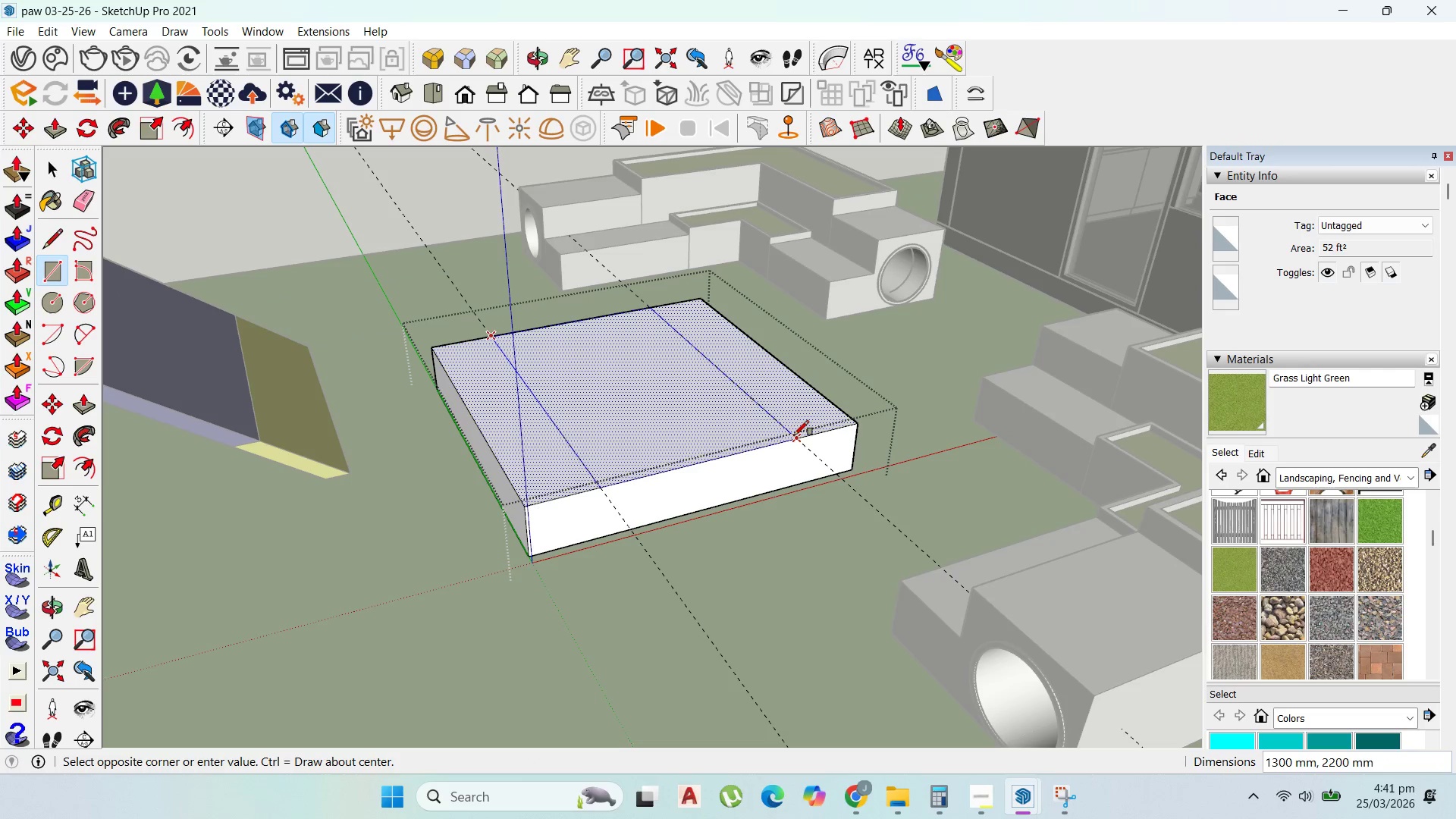 
left_click([796, 438])
 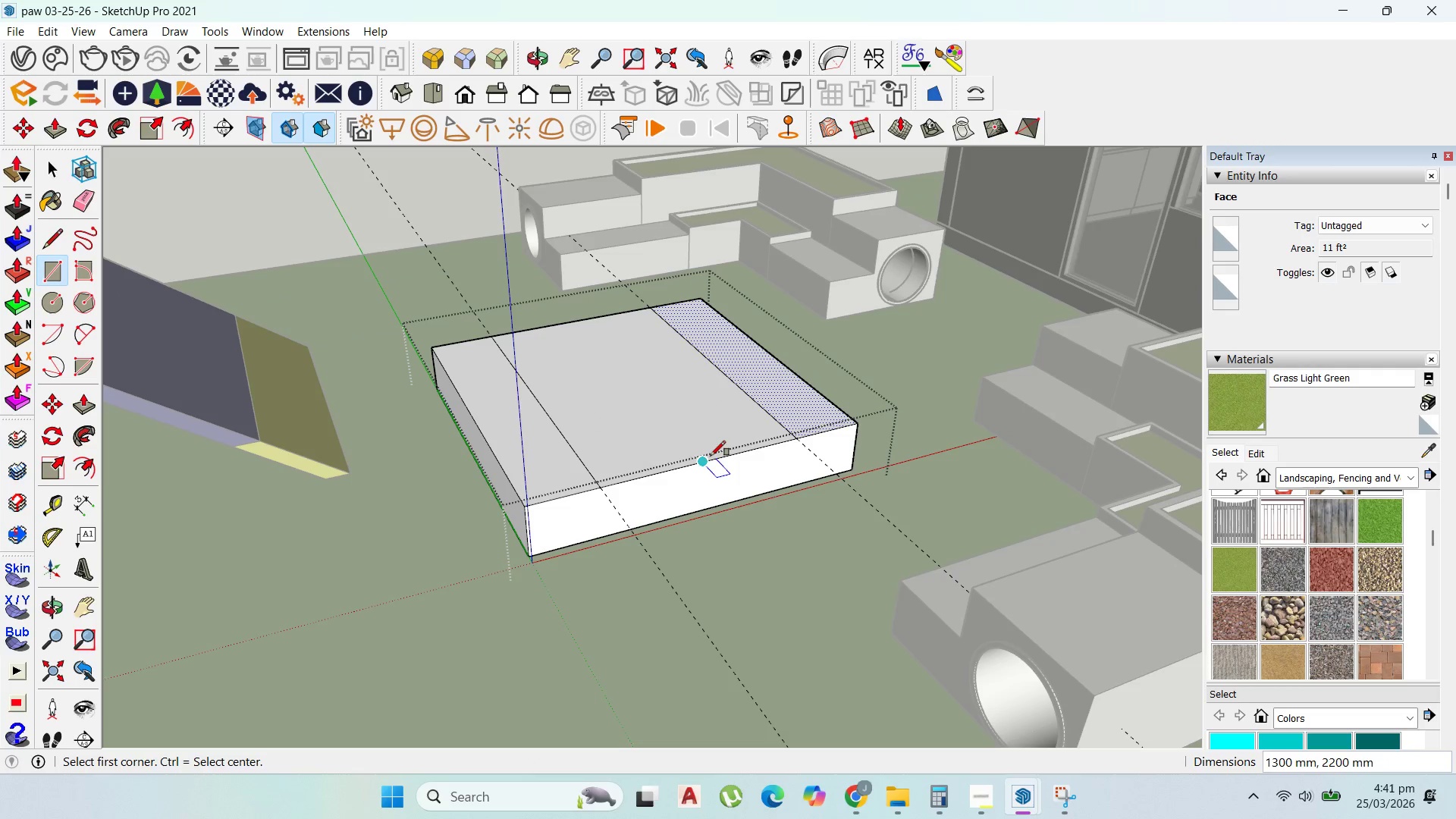 
key(P)
 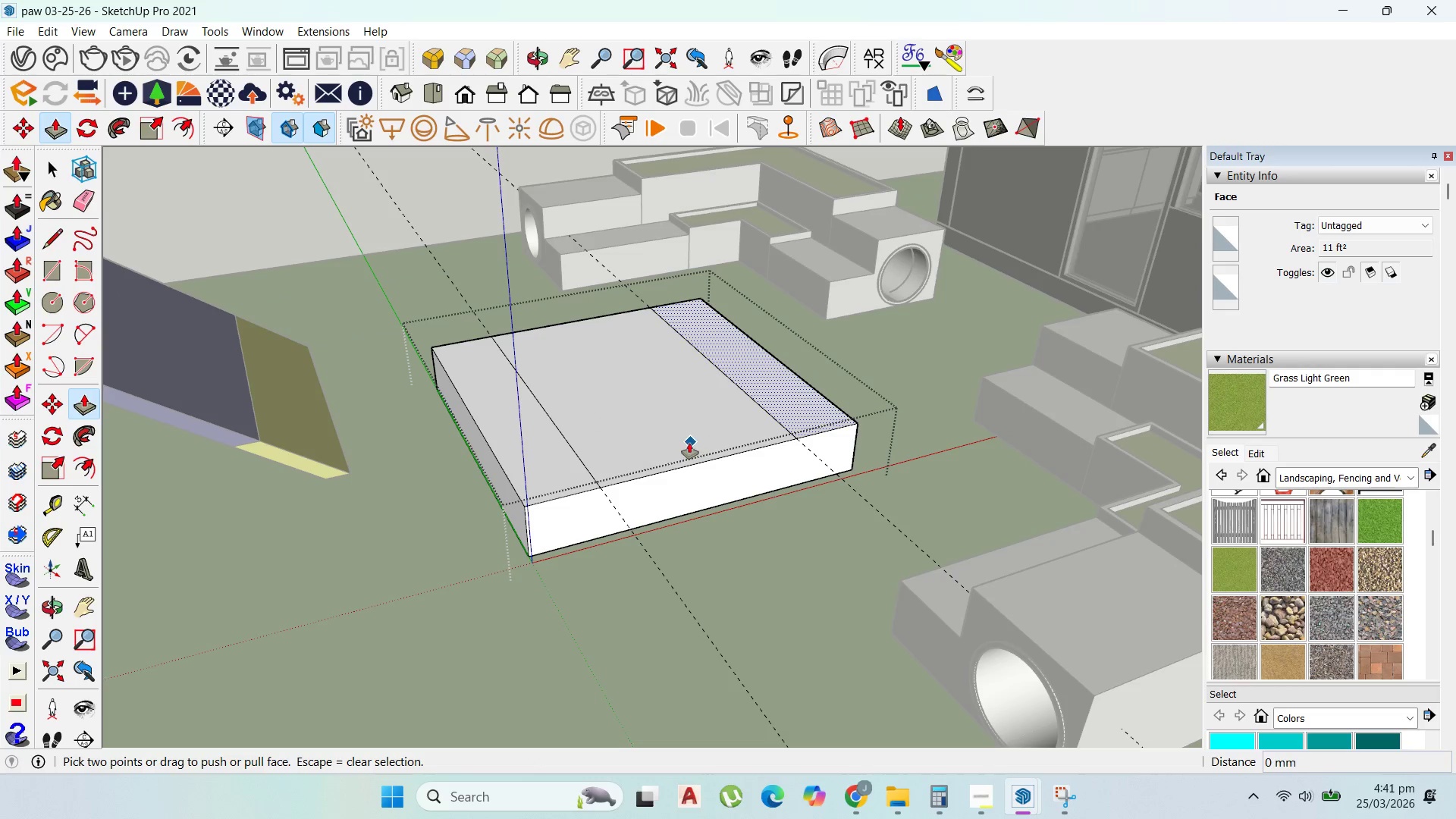 
left_click([689, 442])
 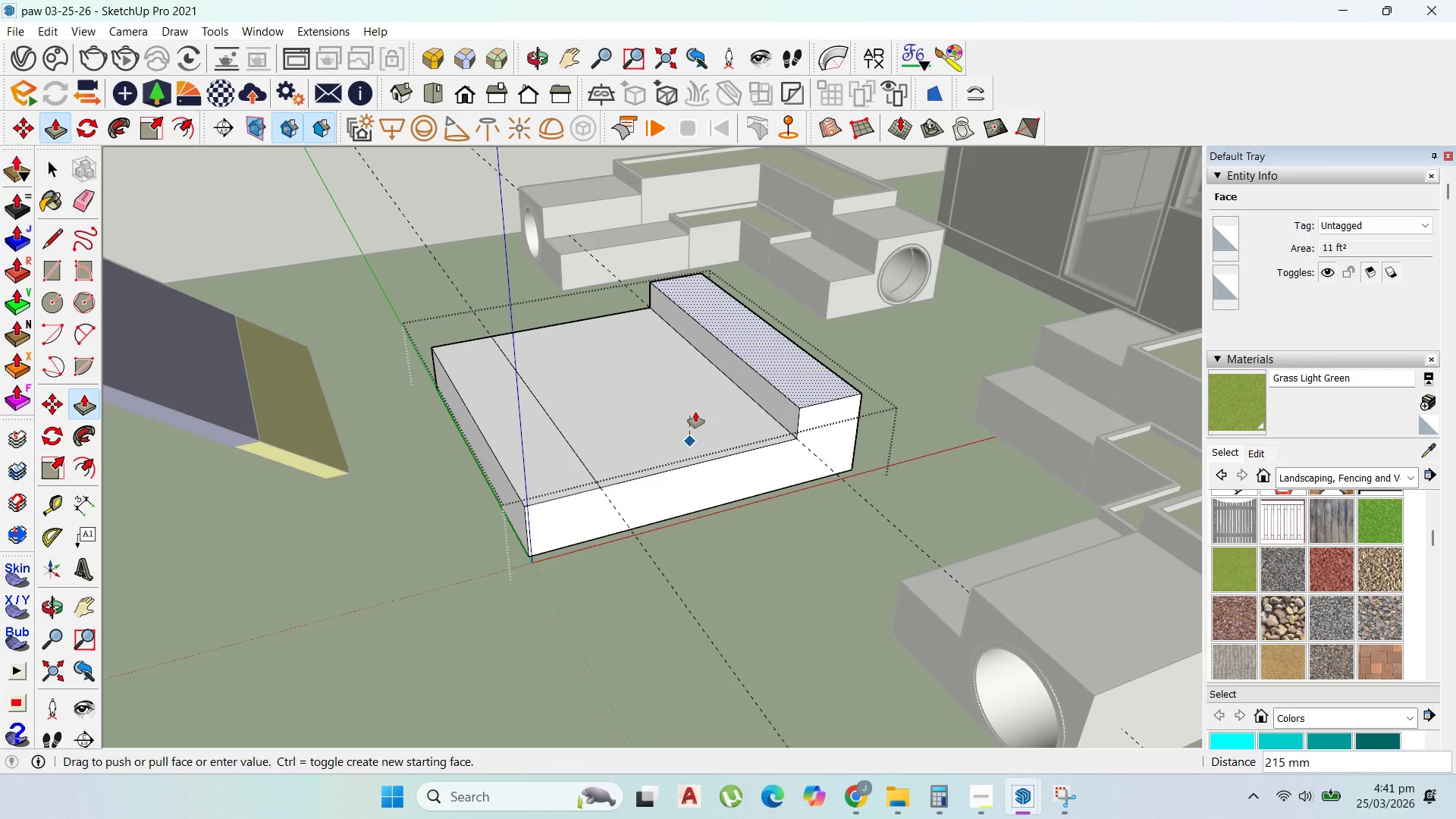 
key(Escape)
 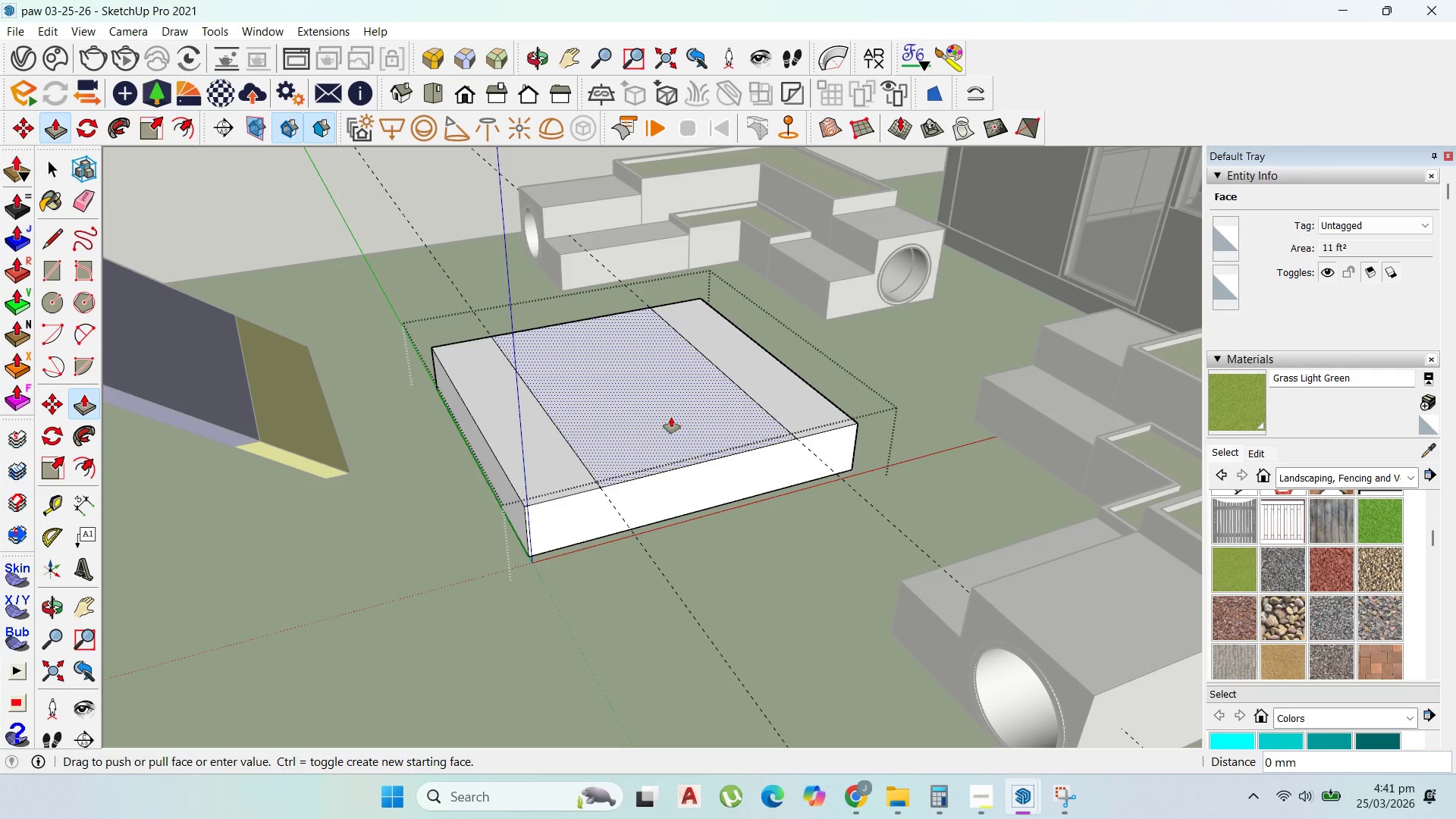 
left_click([671, 417])
 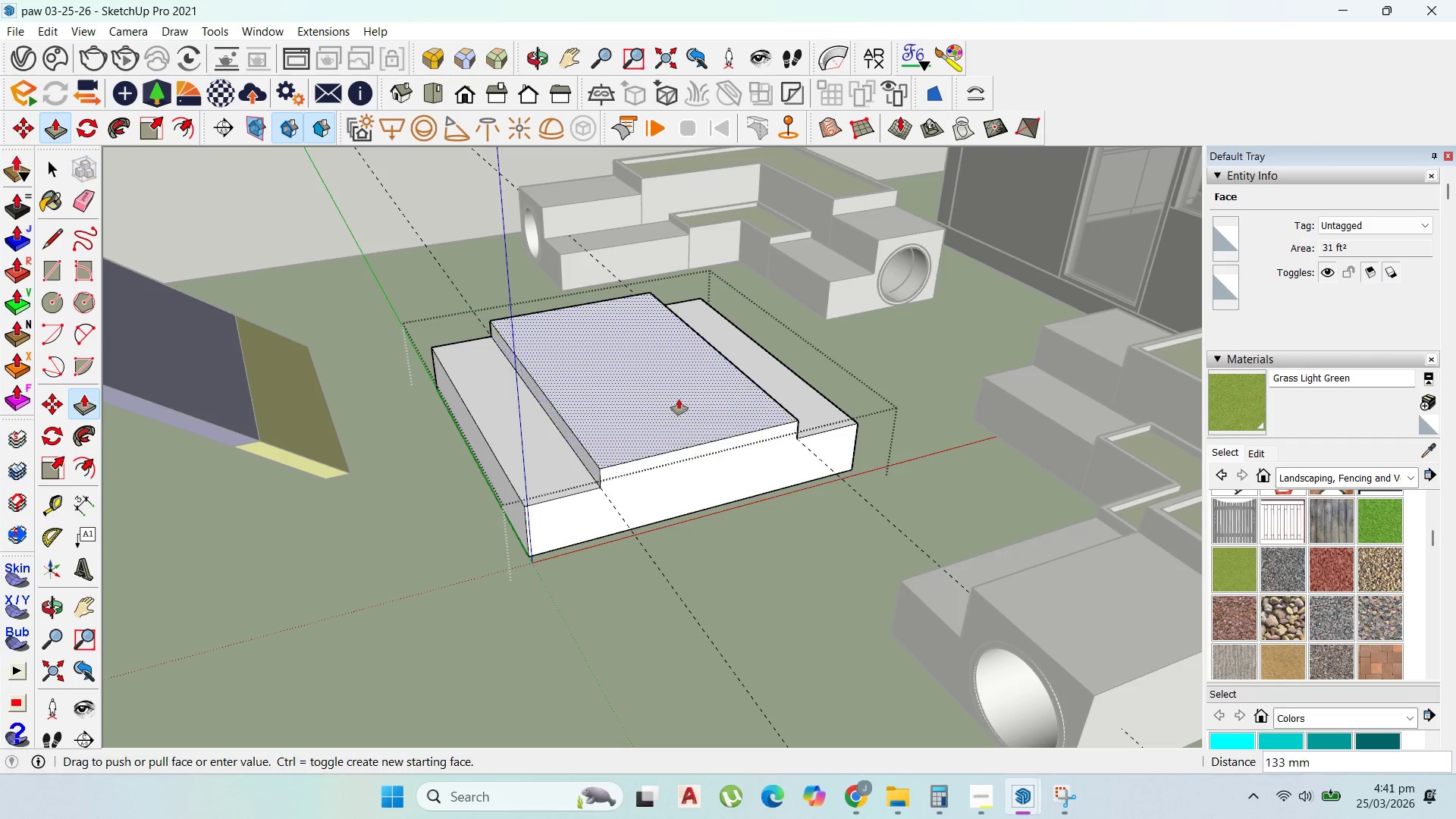 
scroll: coordinate [690, 397], scroll_direction: down, amount: 3.0
 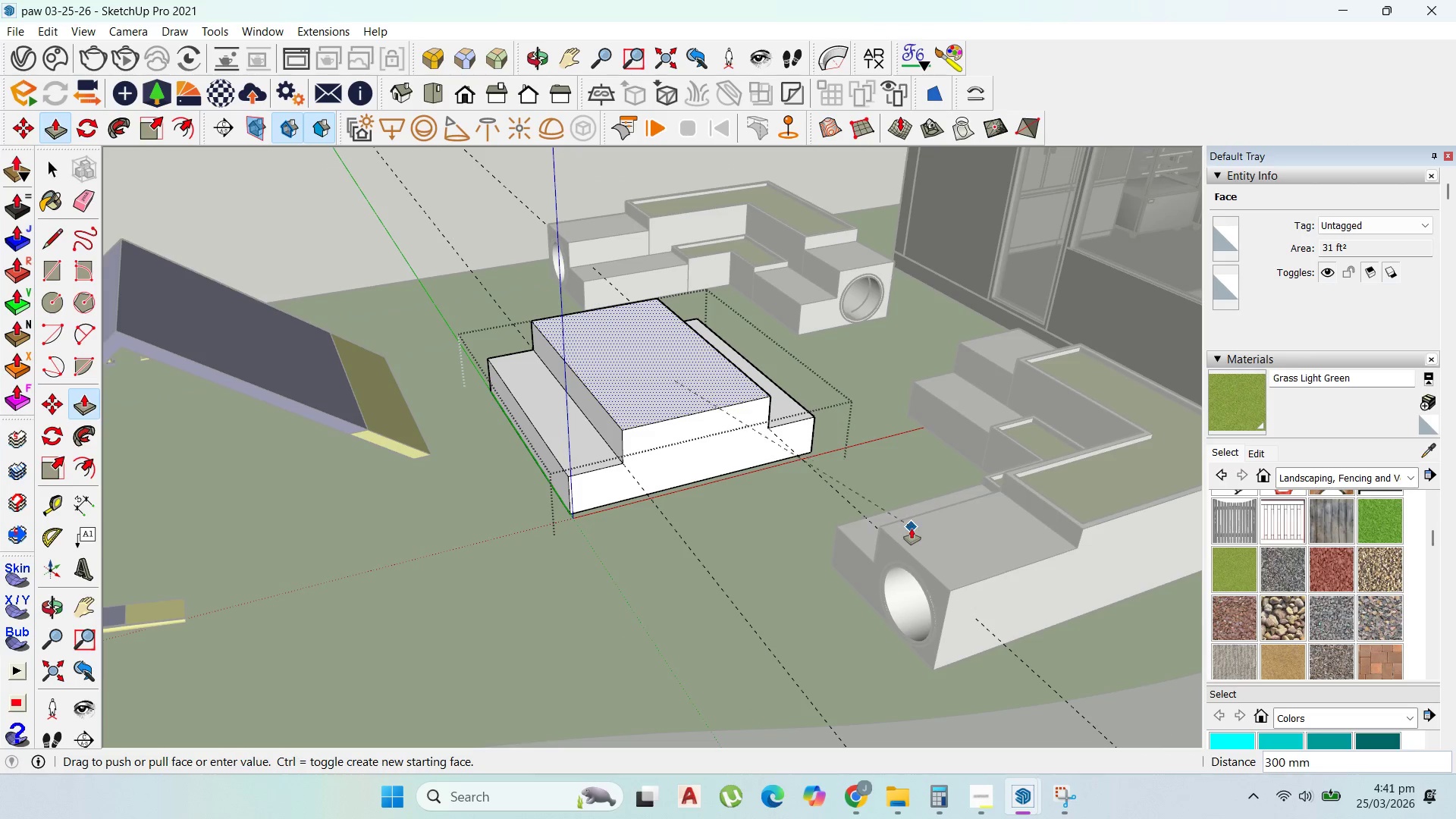 
left_click([912, 529])
 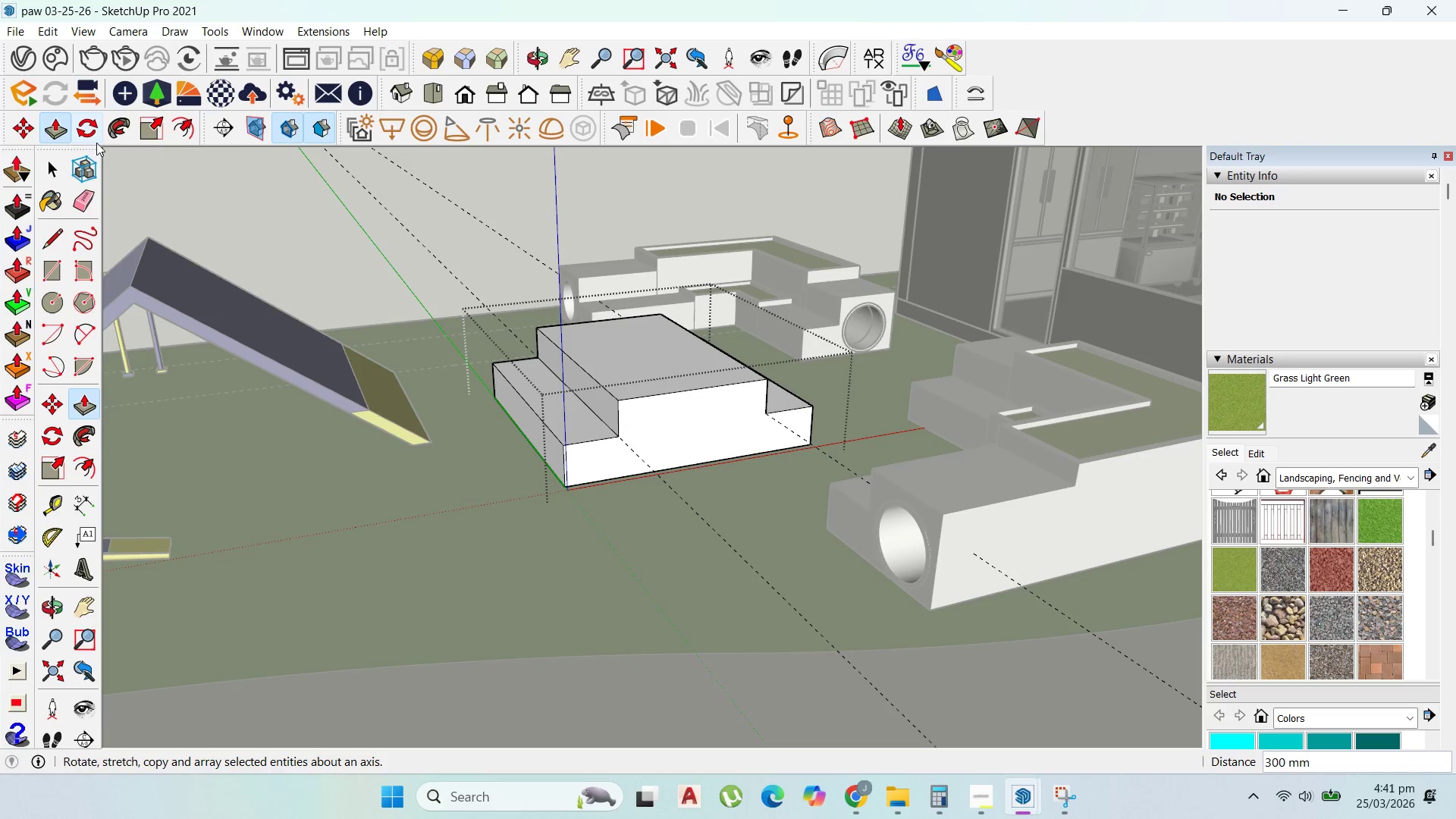 
key(Escape)
 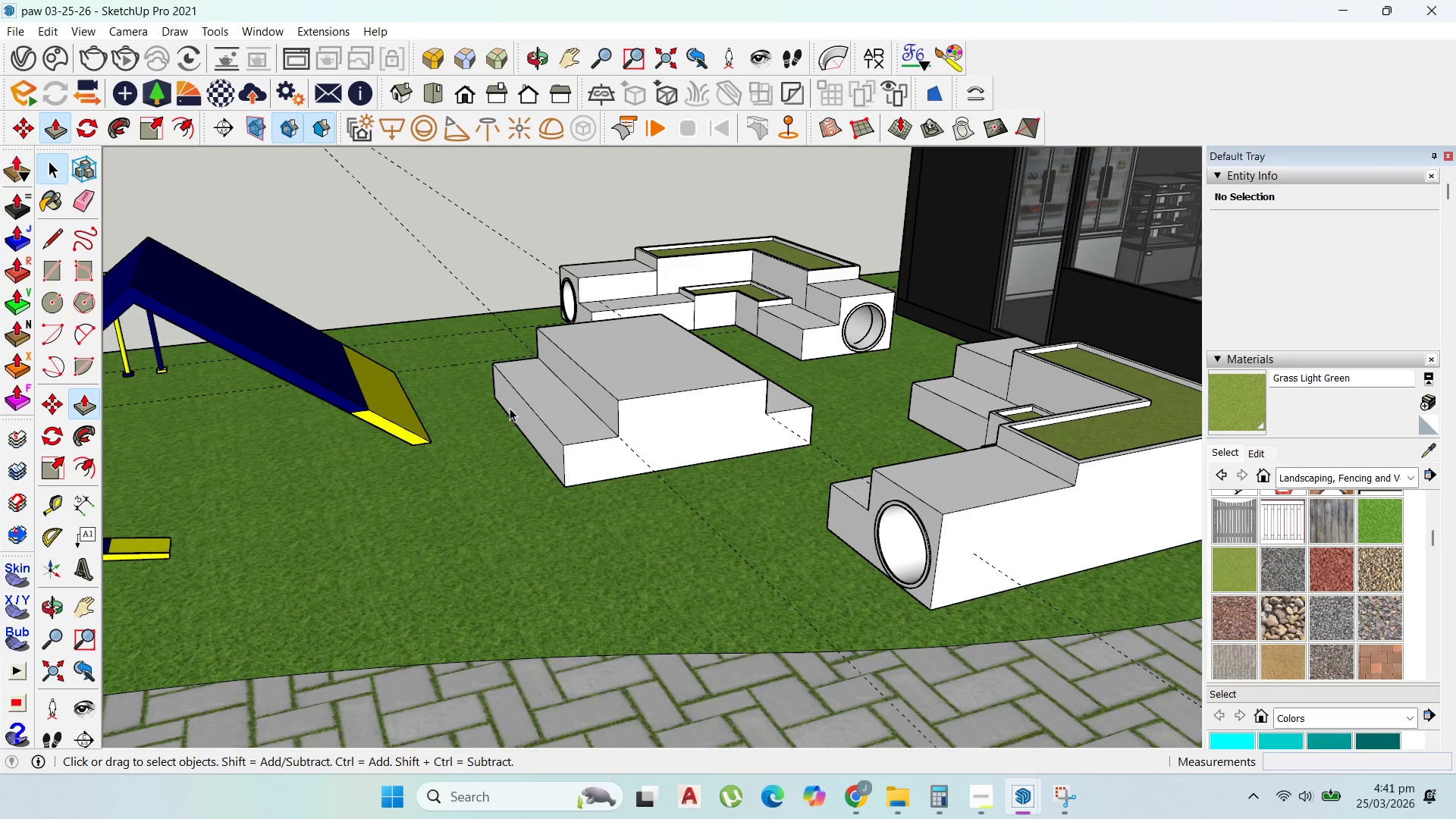 
key(Escape)
 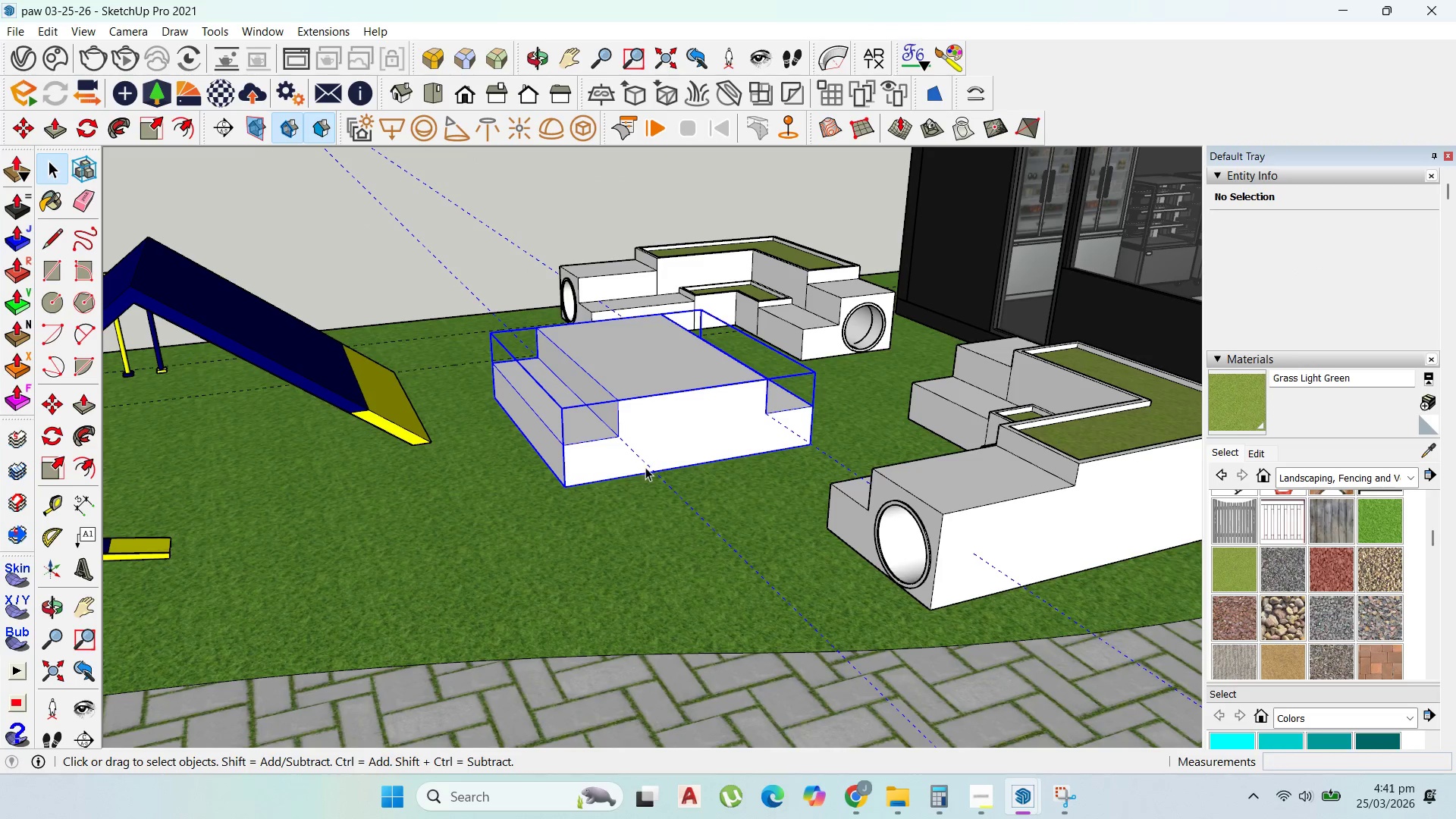 
double_click([648, 467])
 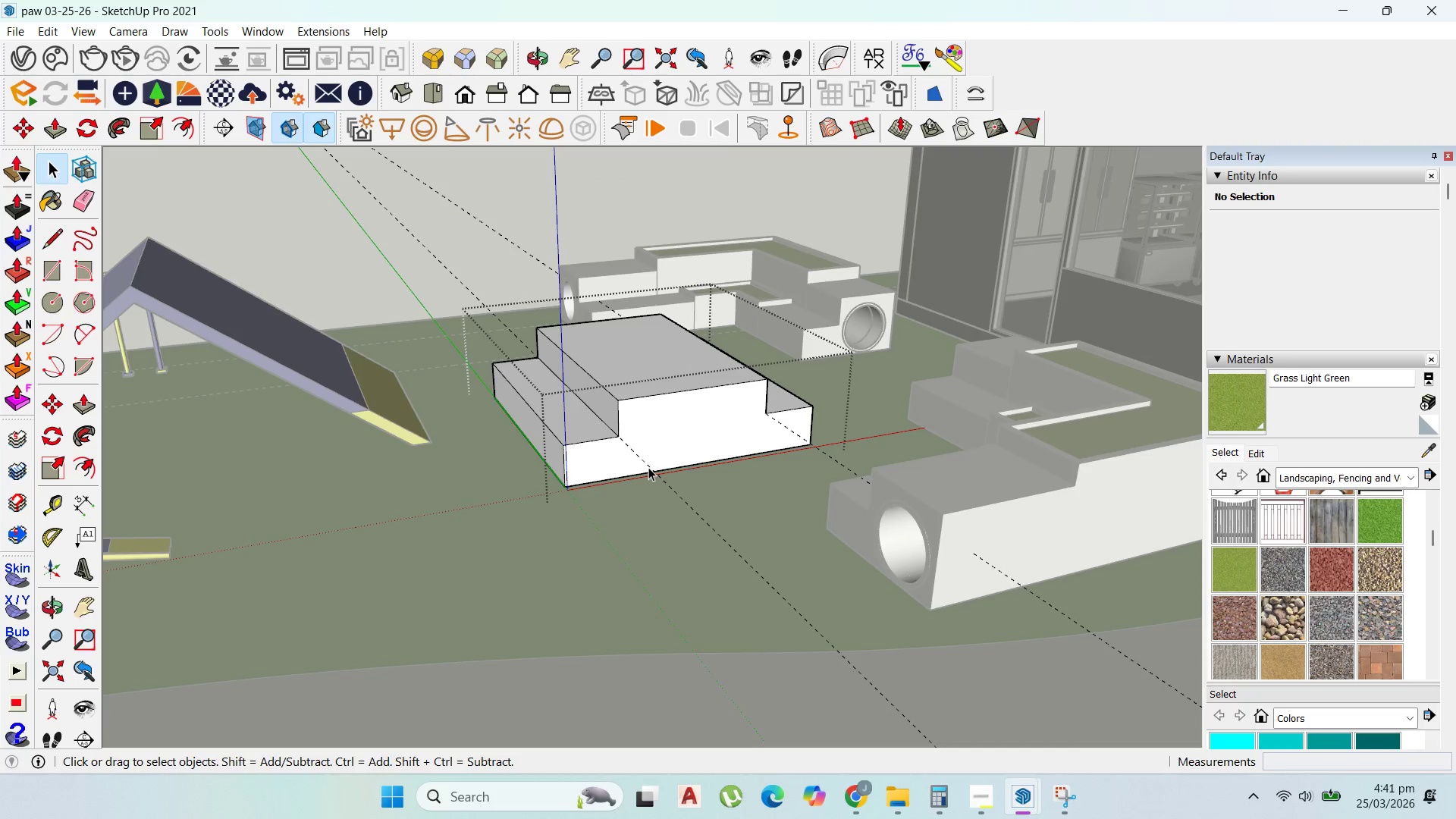 
triple_click([650, 467])
 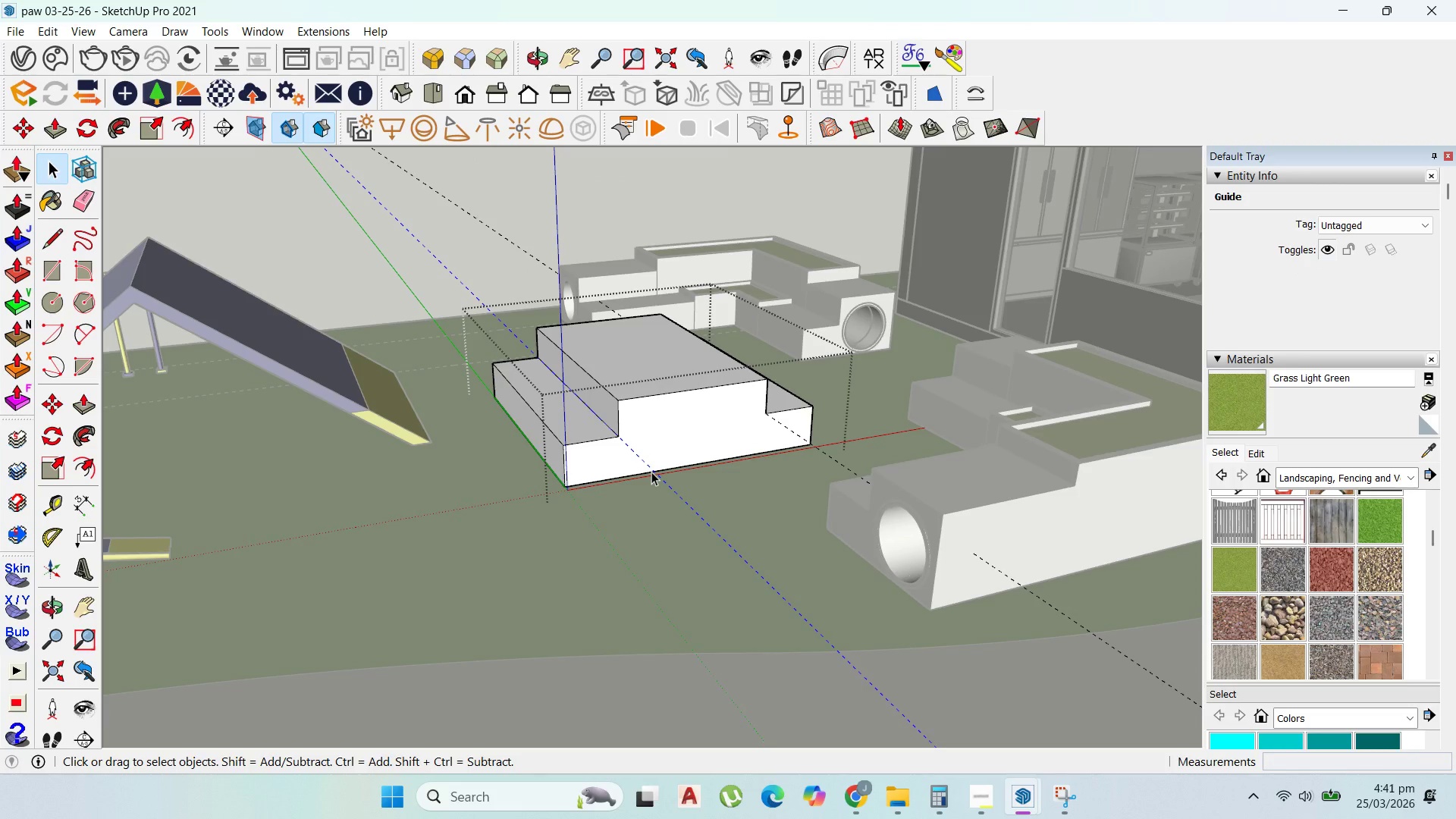 
key(Delete)
 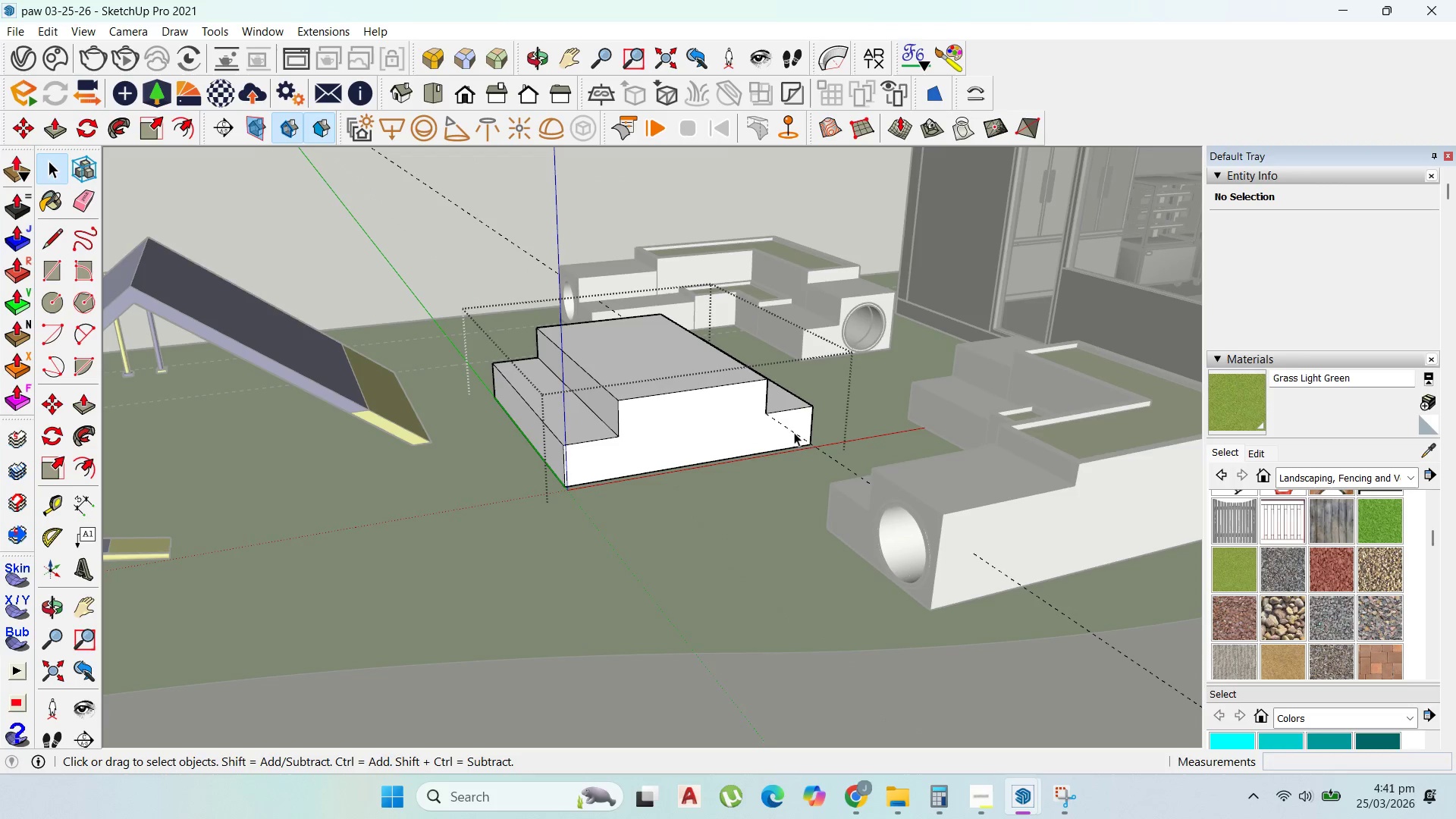 
left_click([795, 436])
 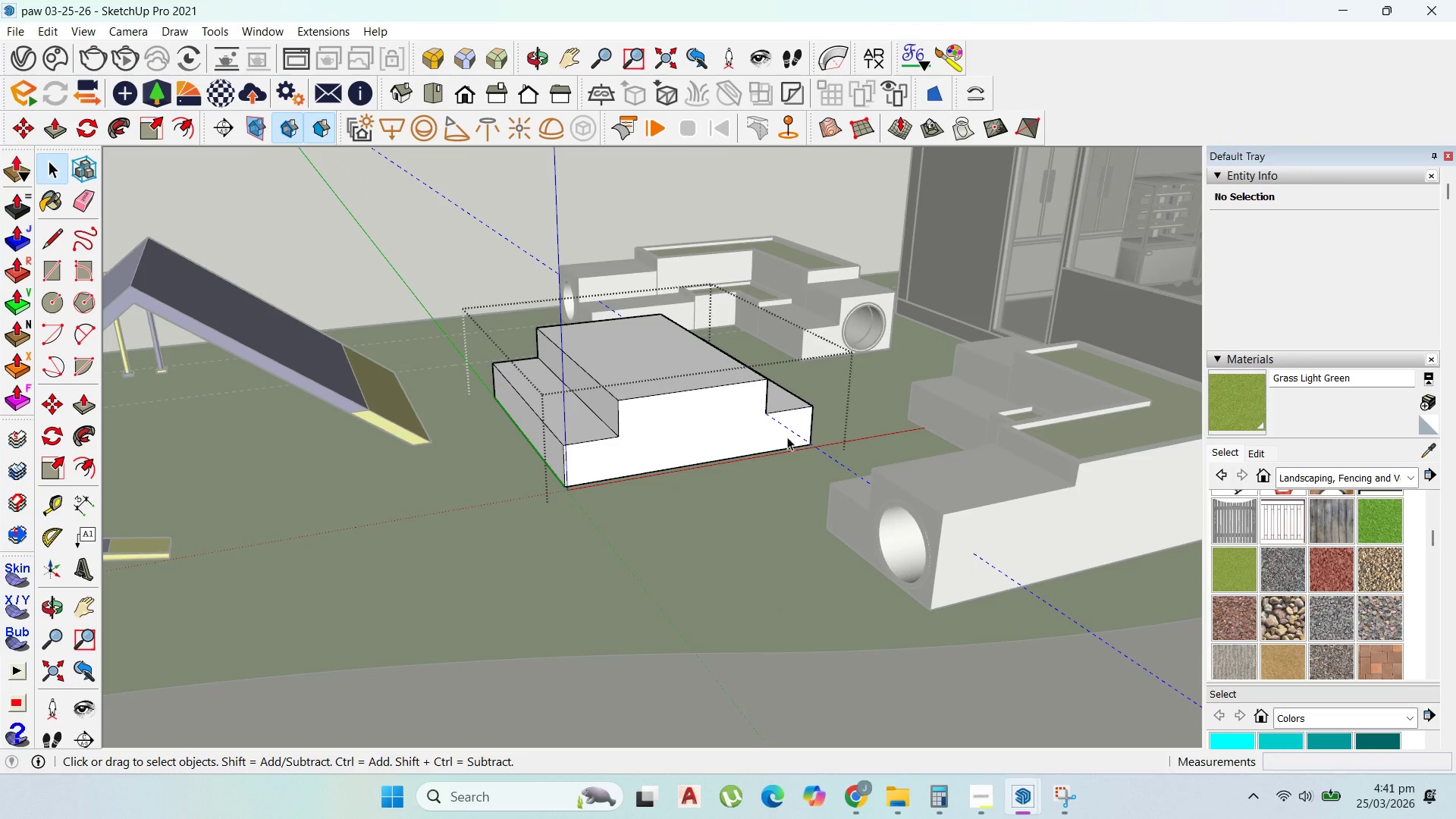 
key(Delete)
 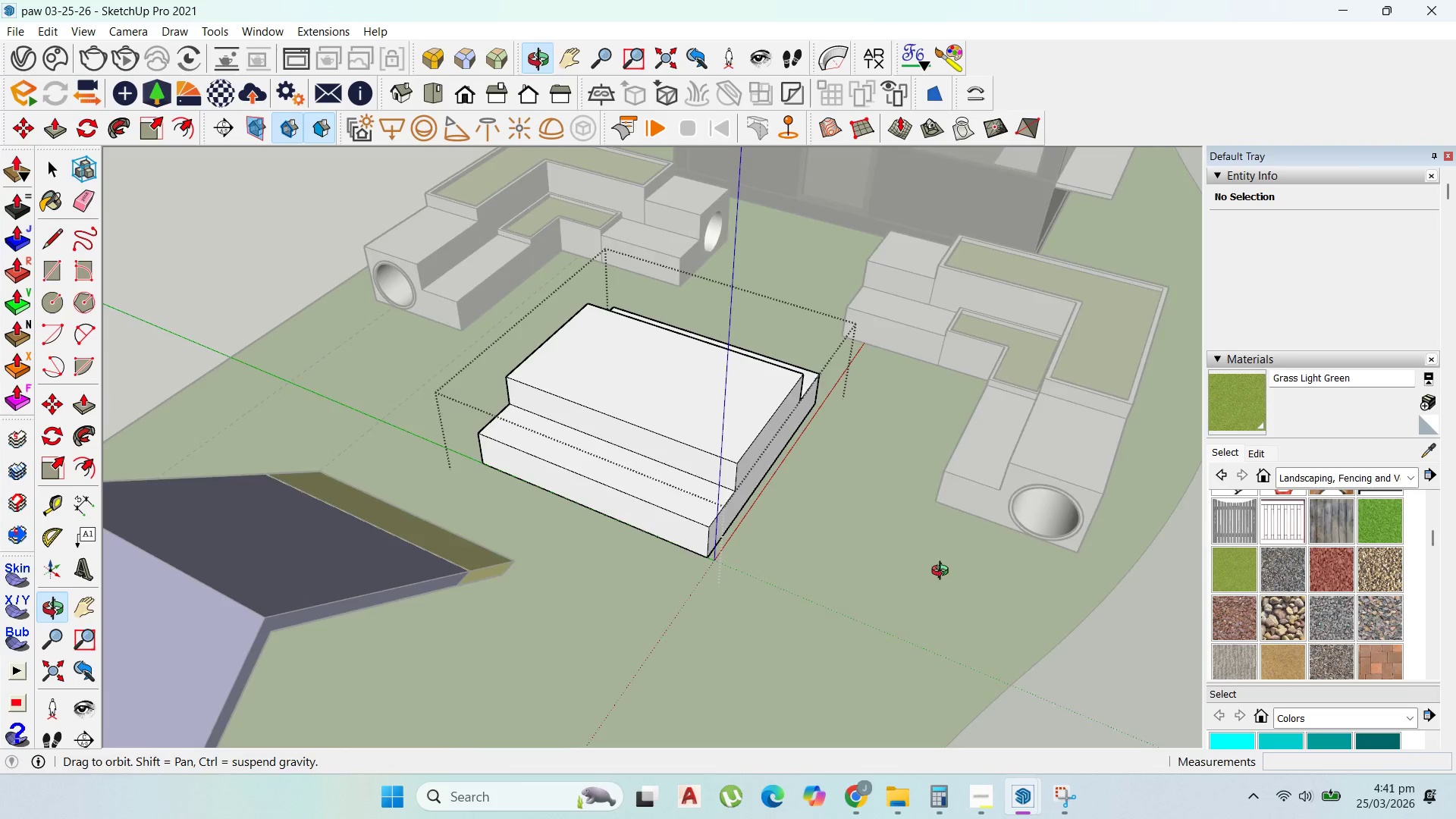 
key(Escape)
 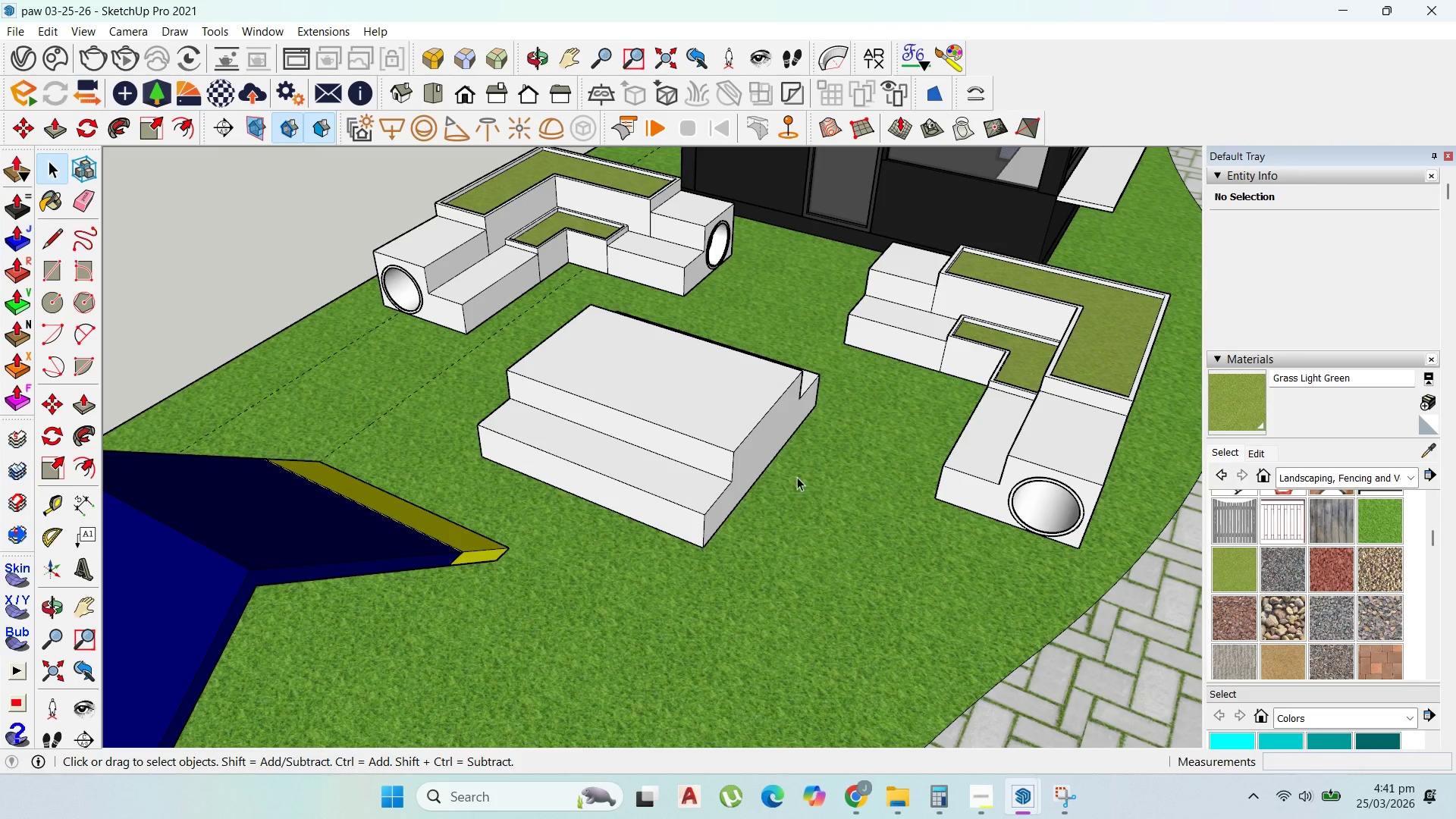 
key(Escape)
 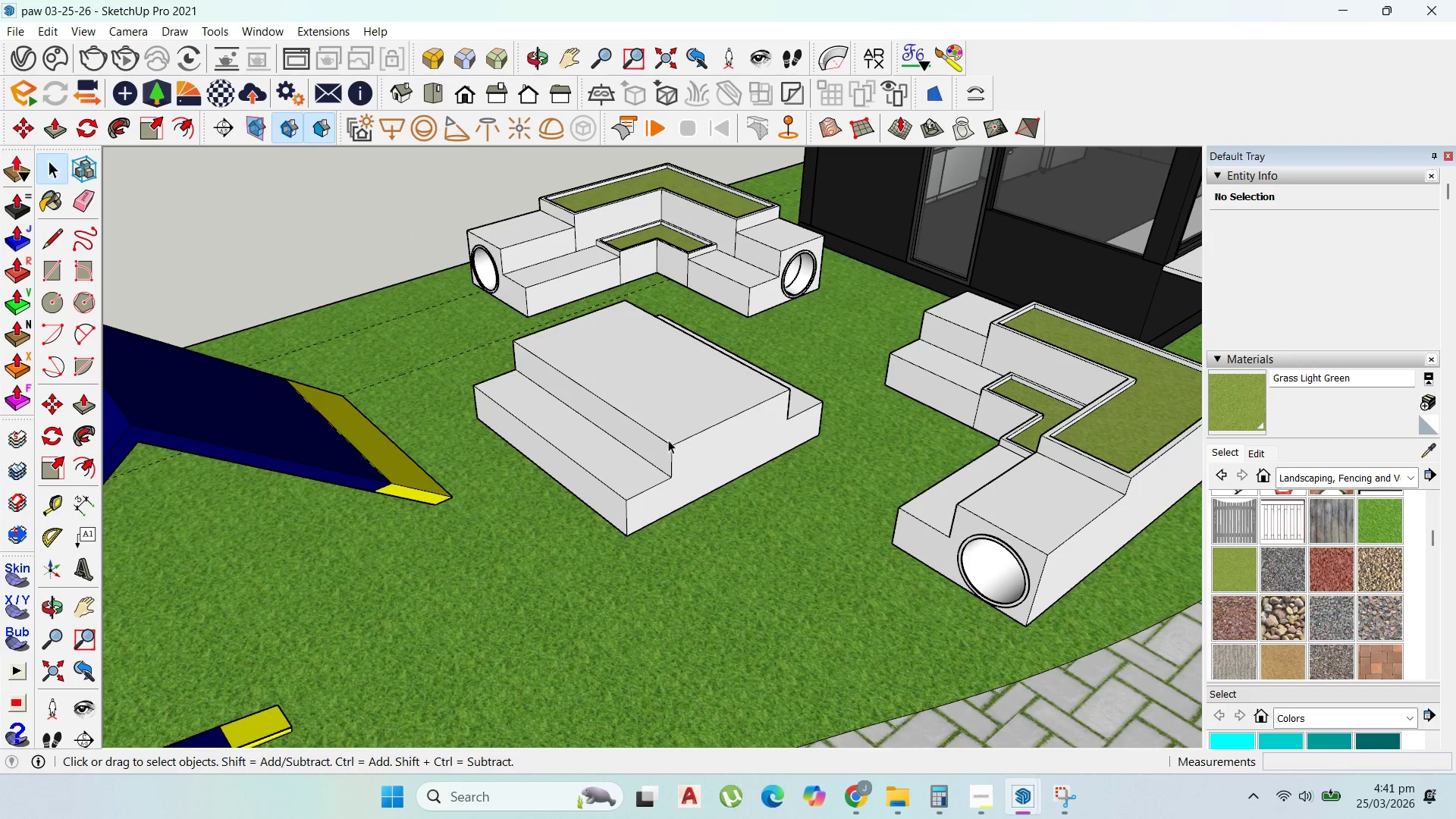 
scroll: coordinate [727, 436], scroll_direction: up, amount: 6.0
 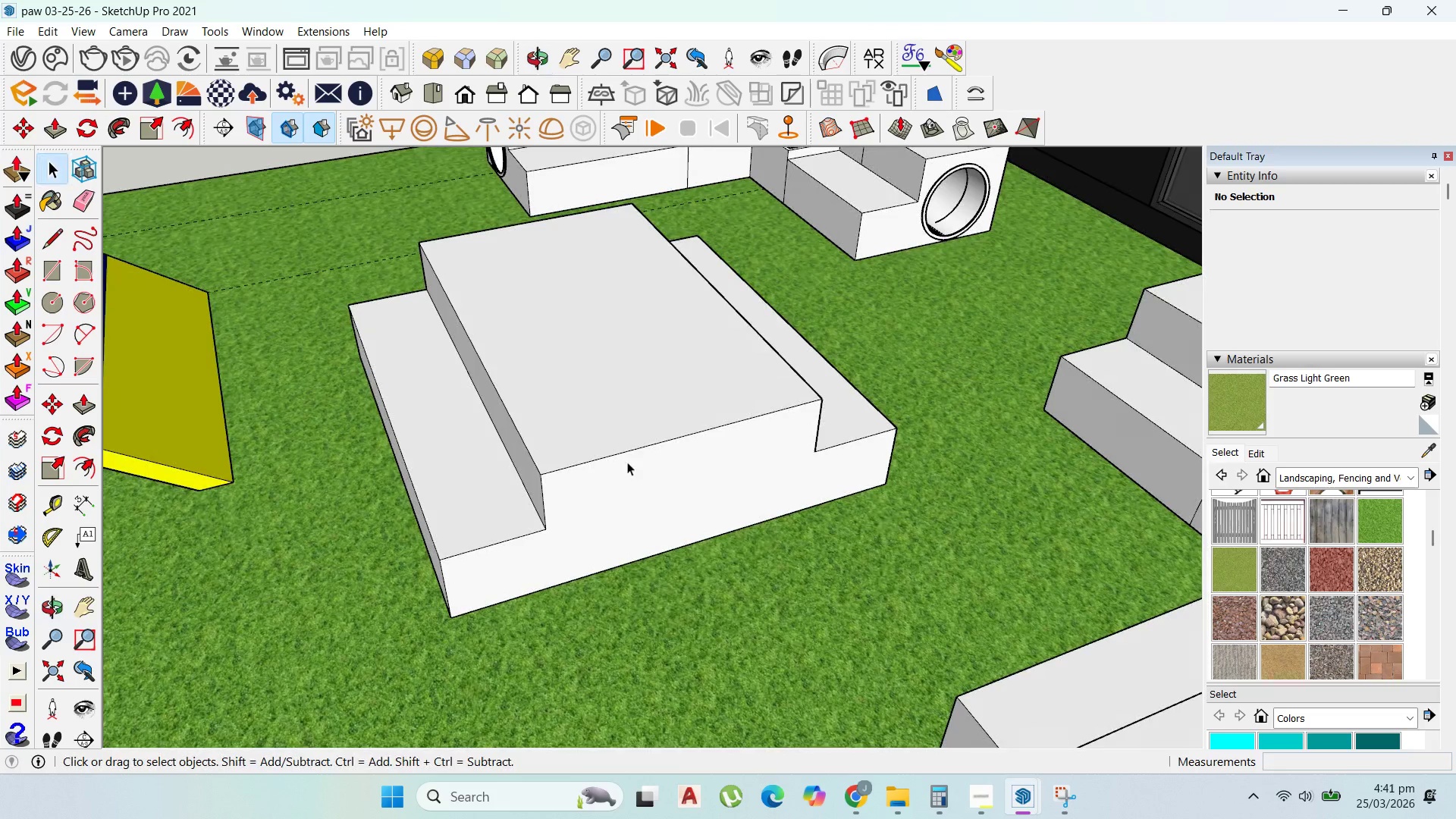 
scroll: coordinate [671, 451], scroll_direction: down, amount: 3.0
 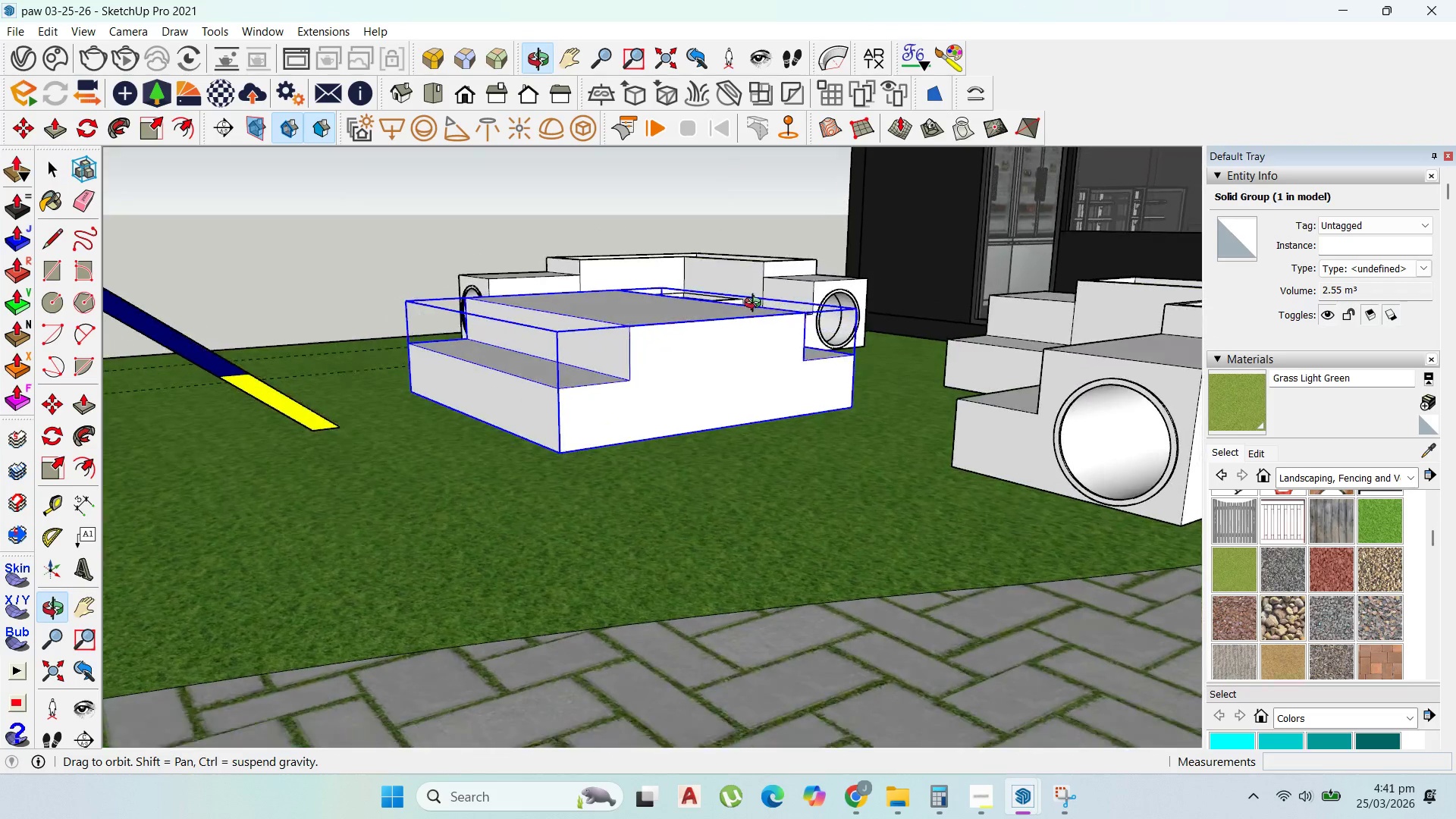 
double_click([701, 381])
 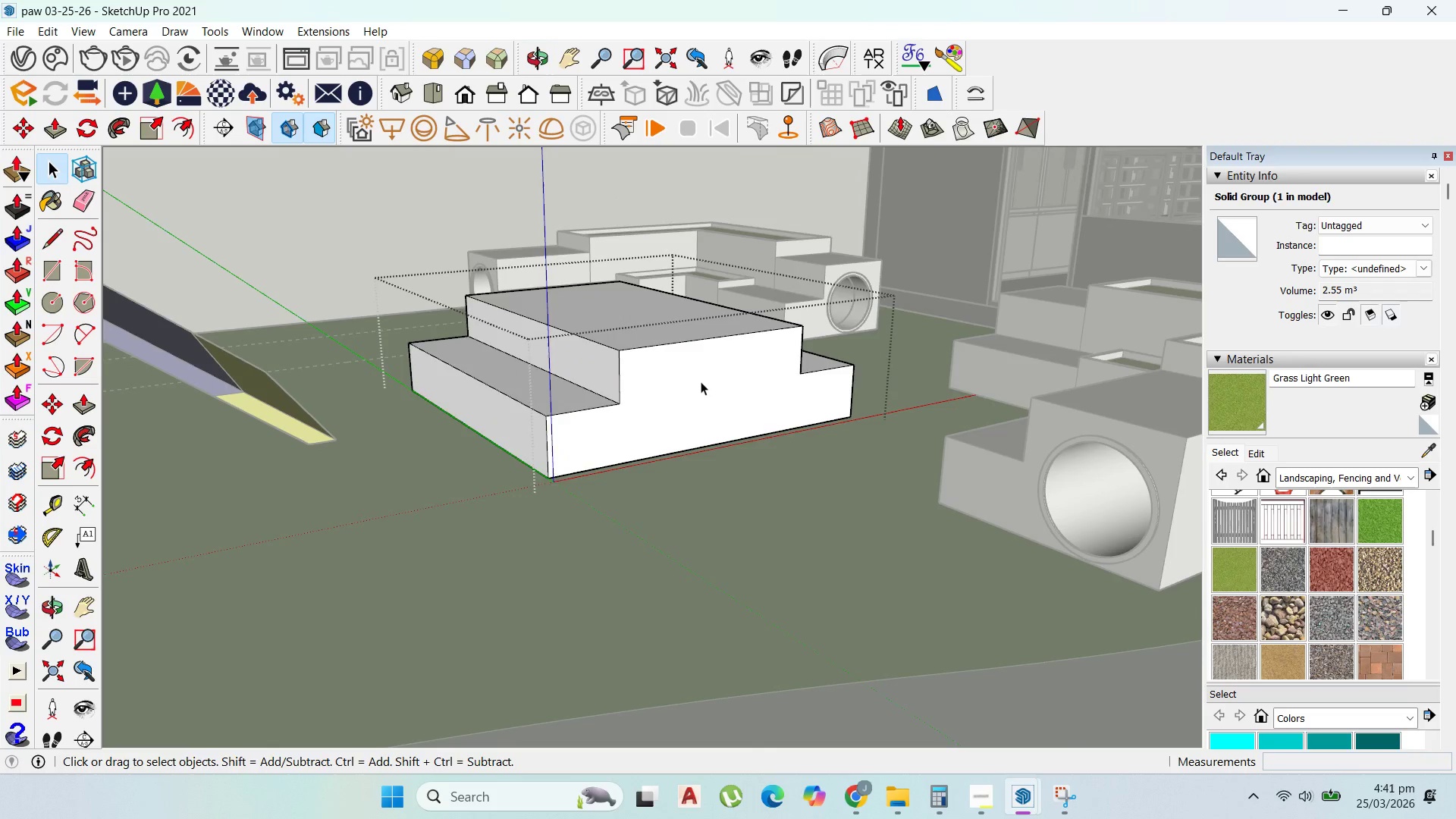 
triple_click([701, 381])
 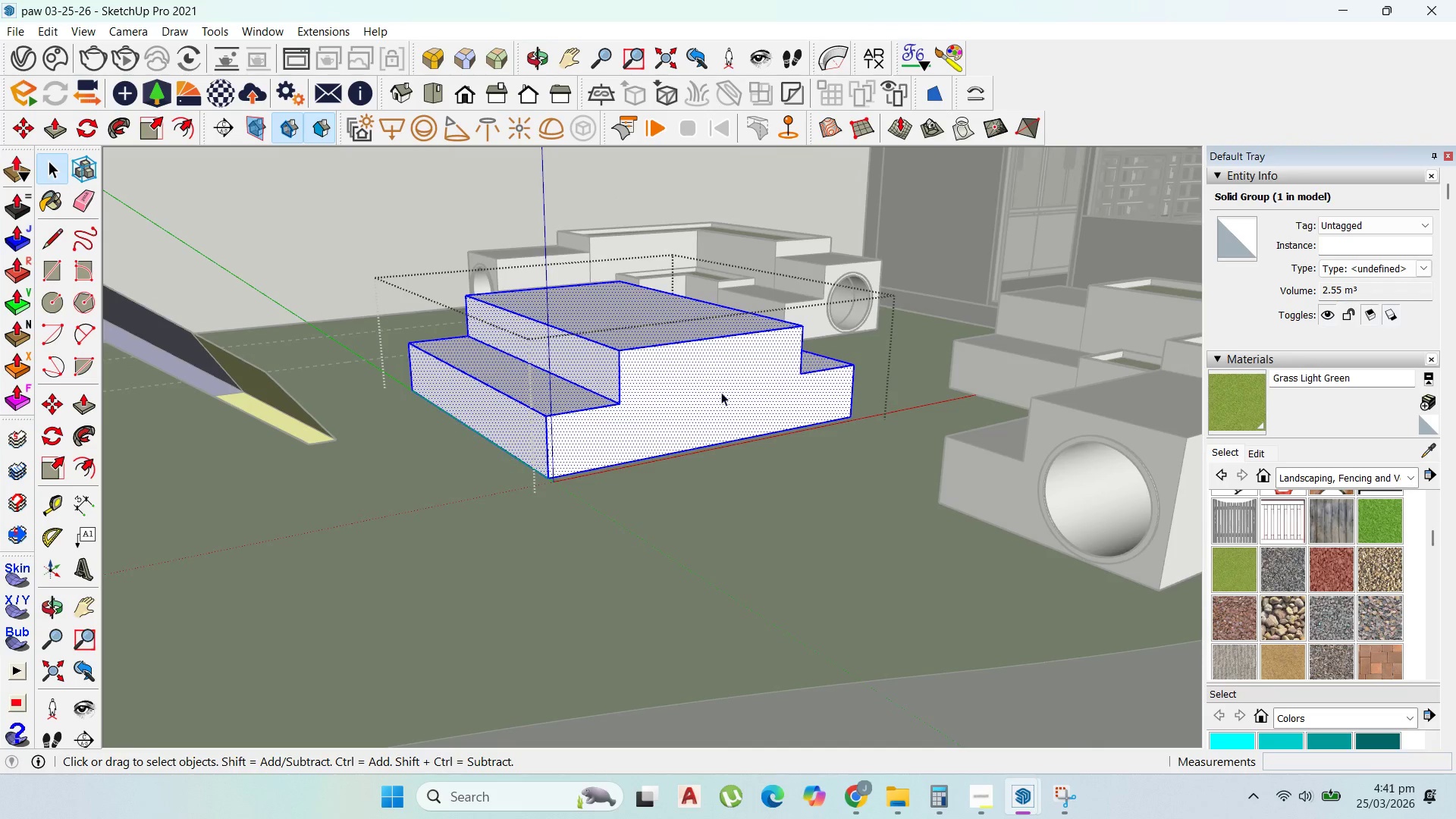 
scroll: coordinate [724, 393], scroll_direction: up, amount: 2.0
 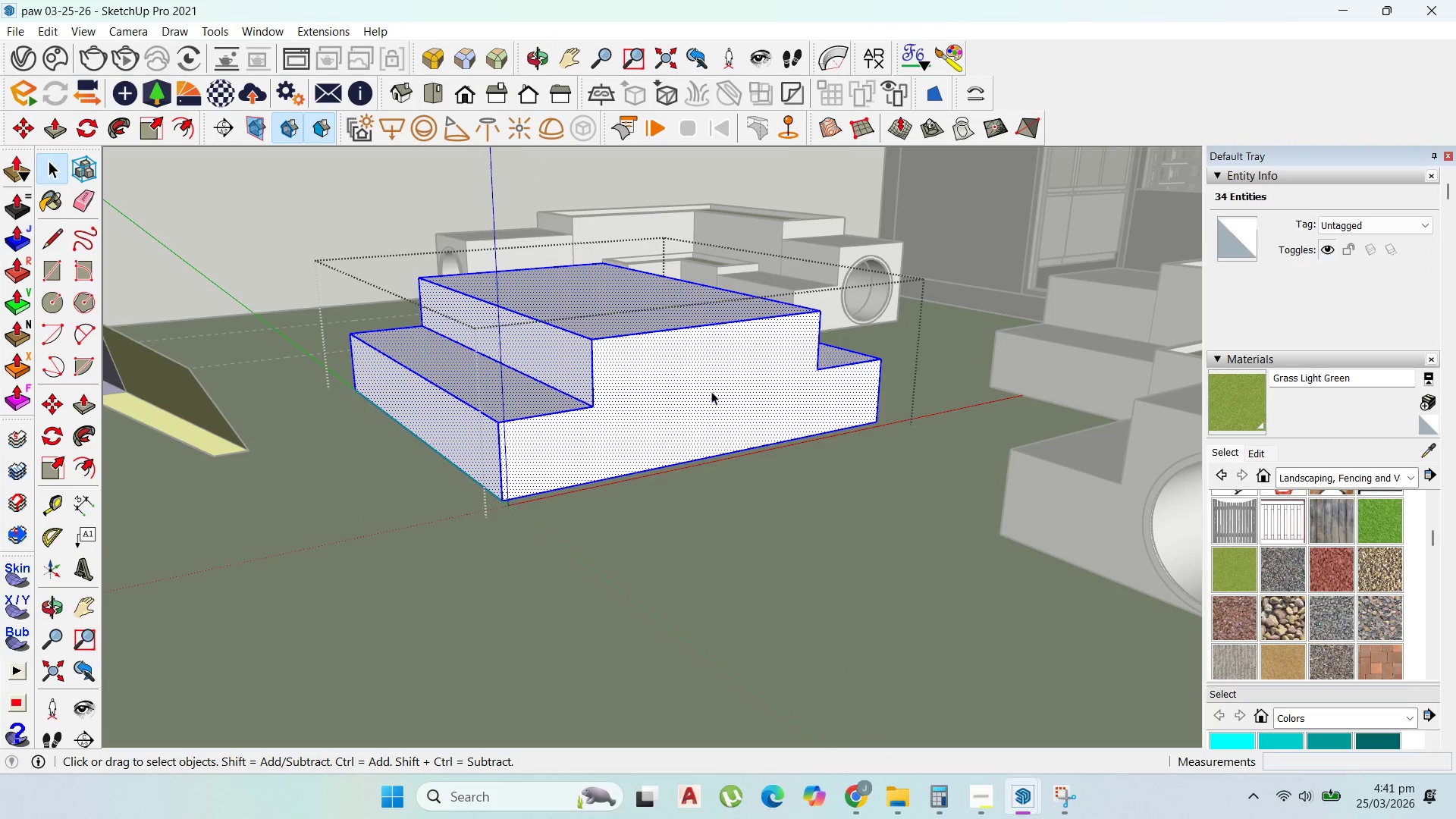 
key(P)
 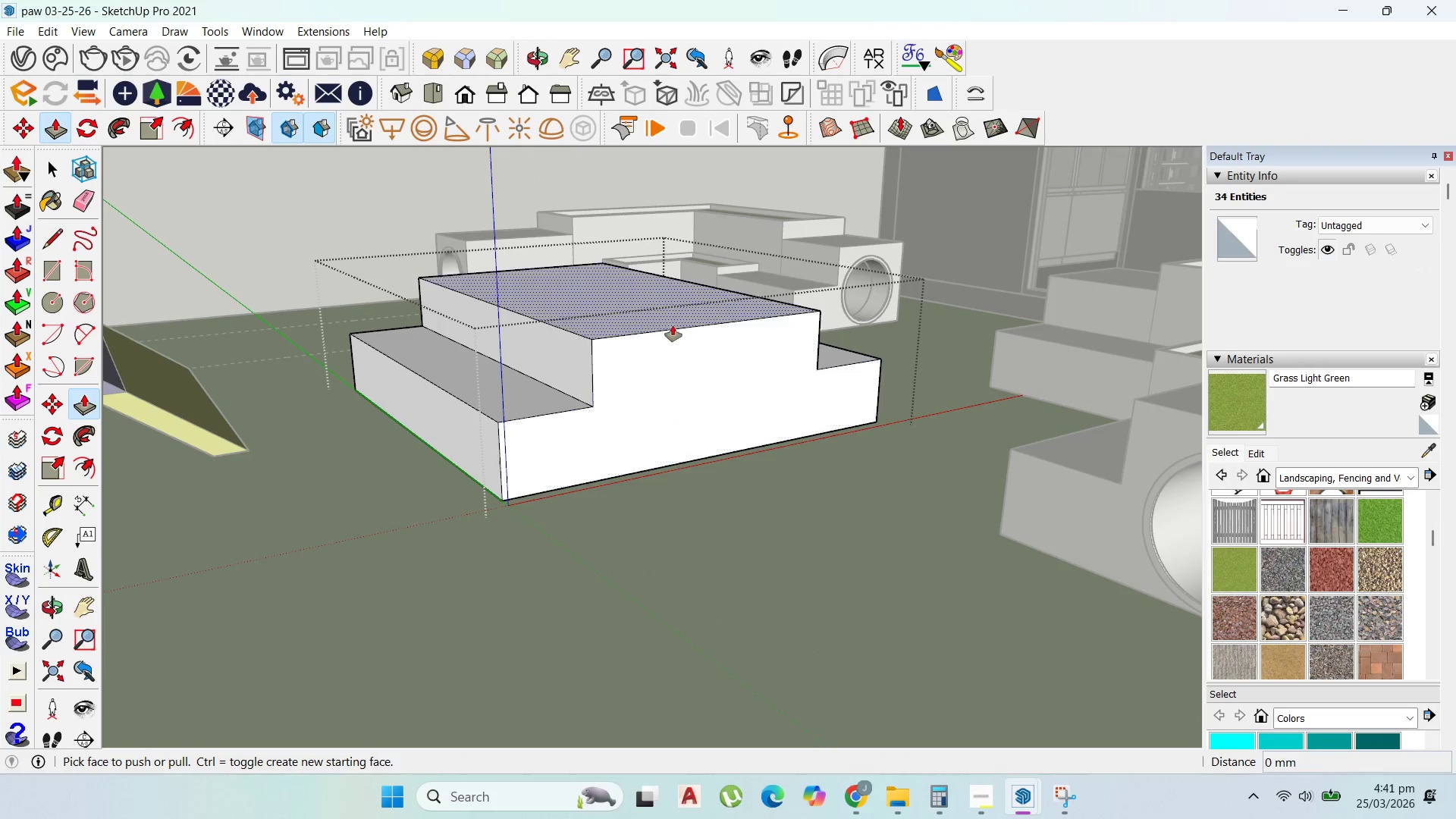 
left_click_drag(start_coordinate=[673, 323], to_coordinate=[676, 291])
 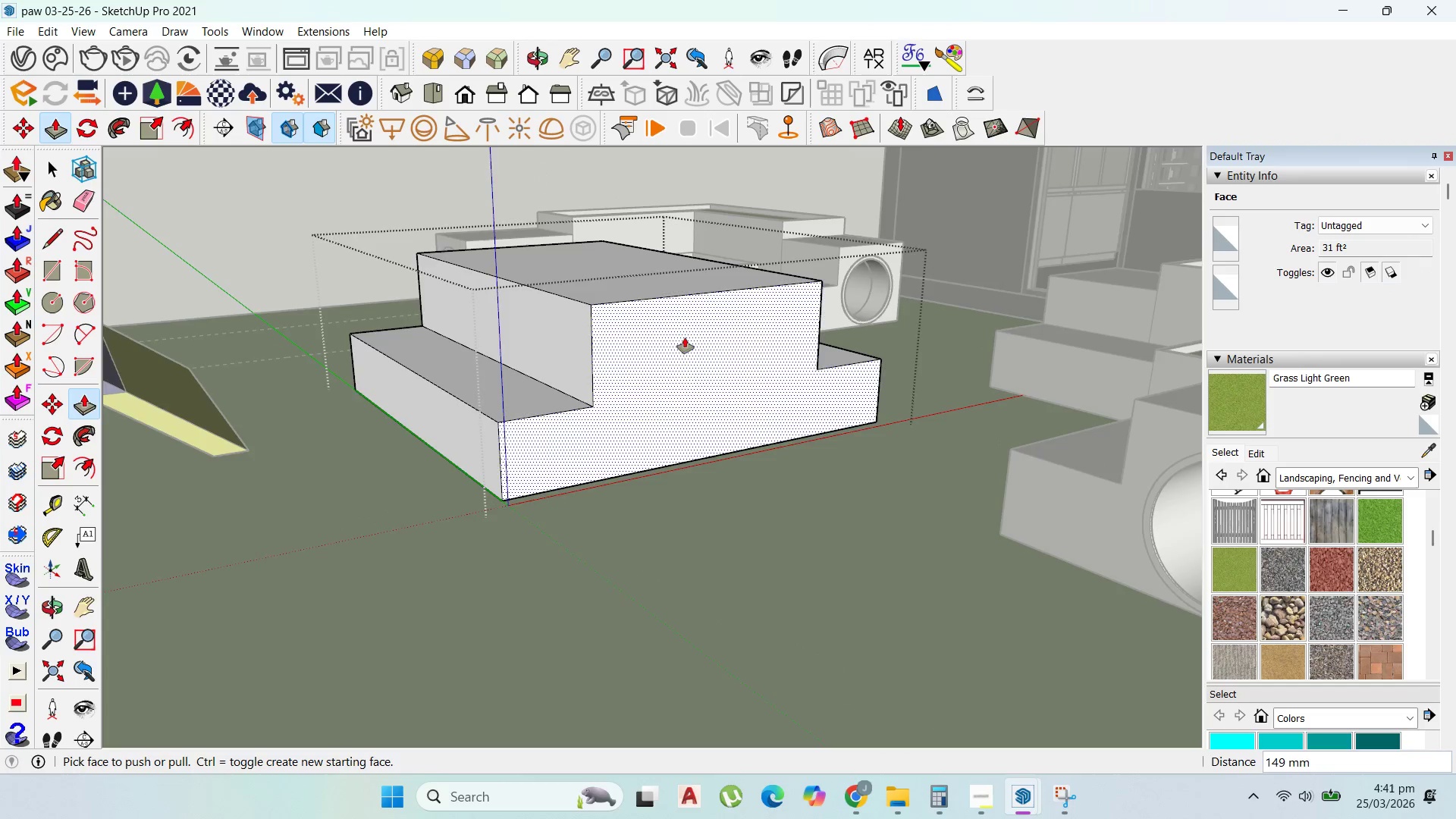 
scroll: coordinate [698, 374], scroll_direction: down, amount: 3.0
 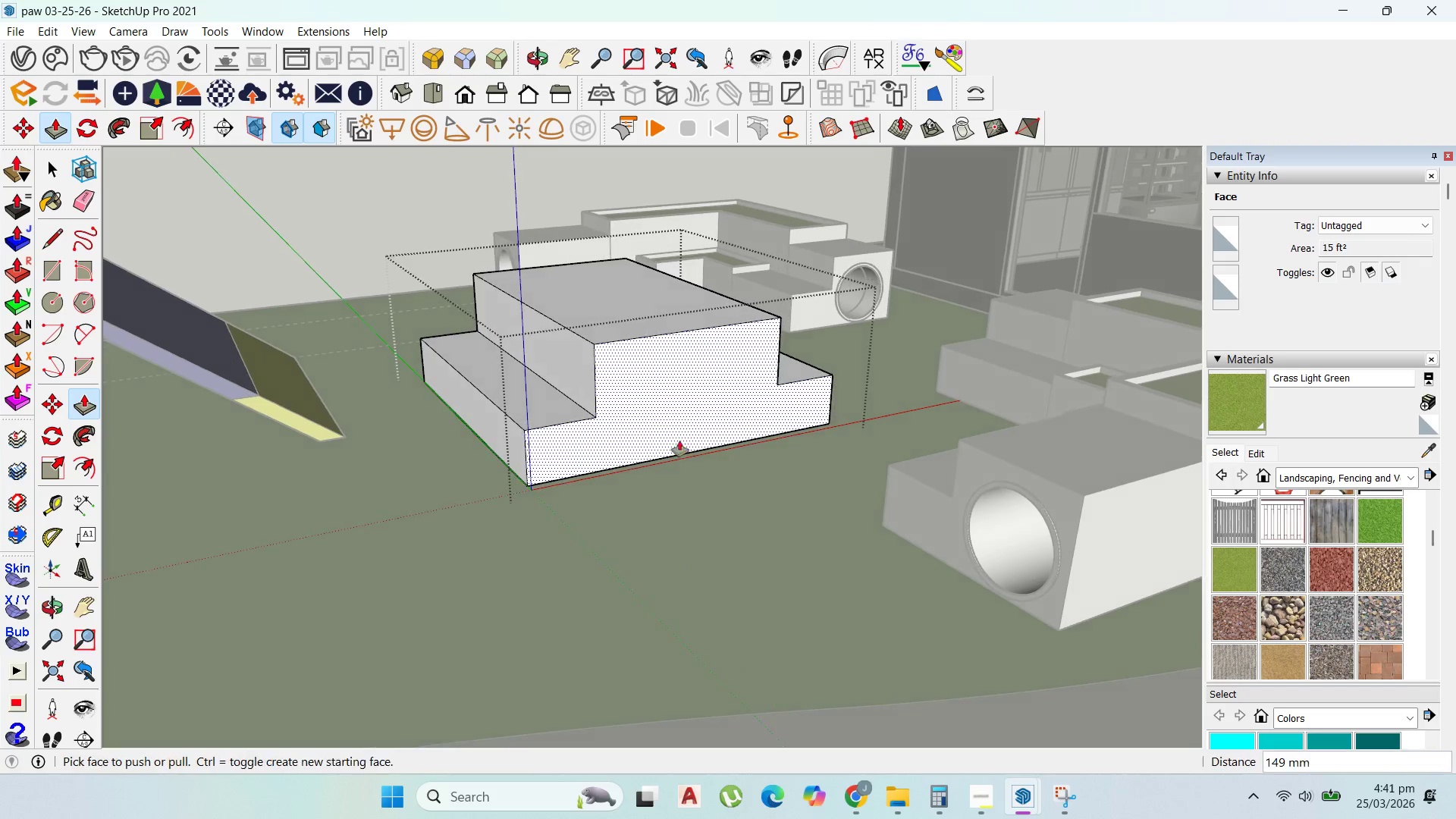 
key(Escape)
 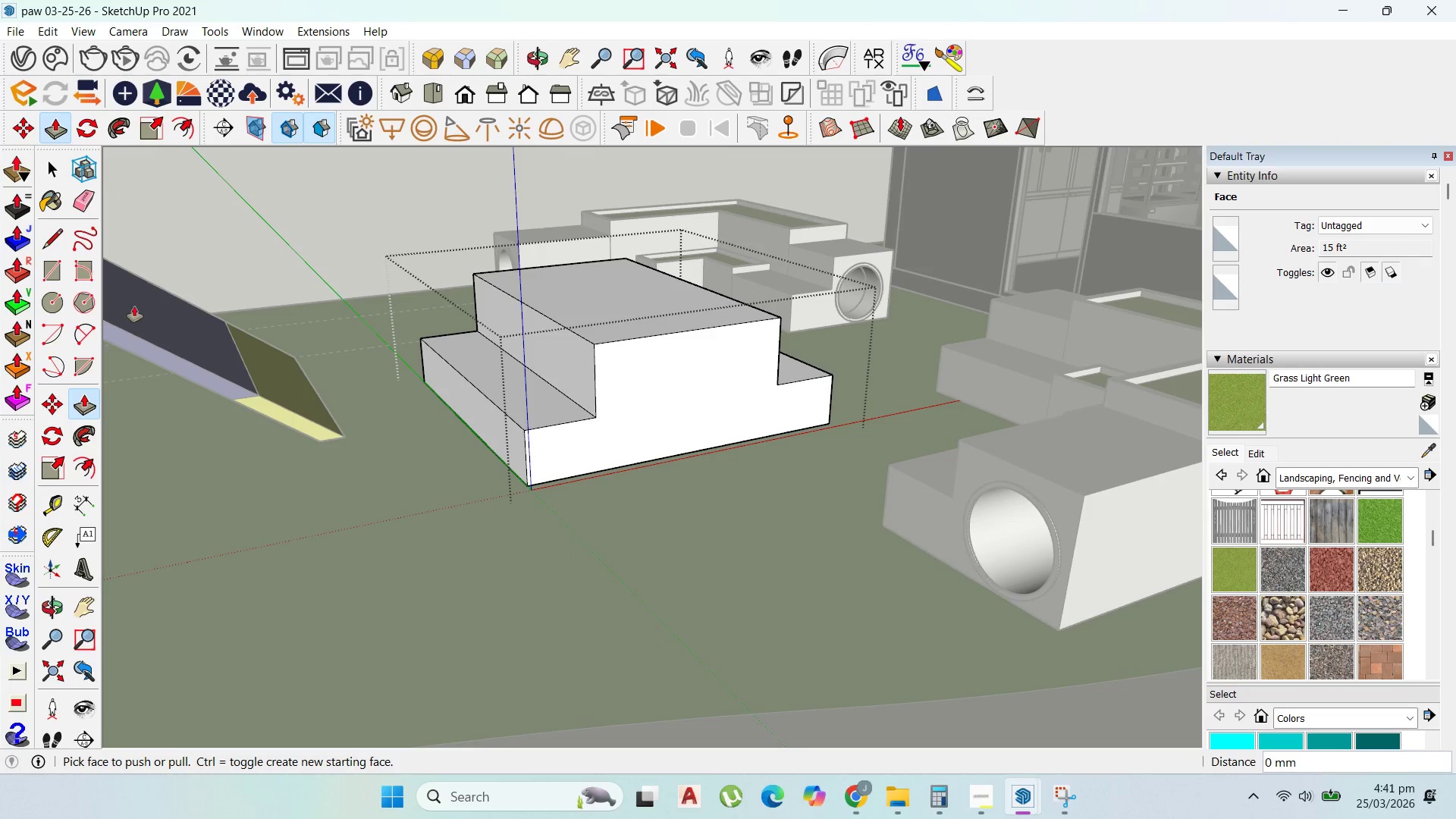 
key(Escape)
 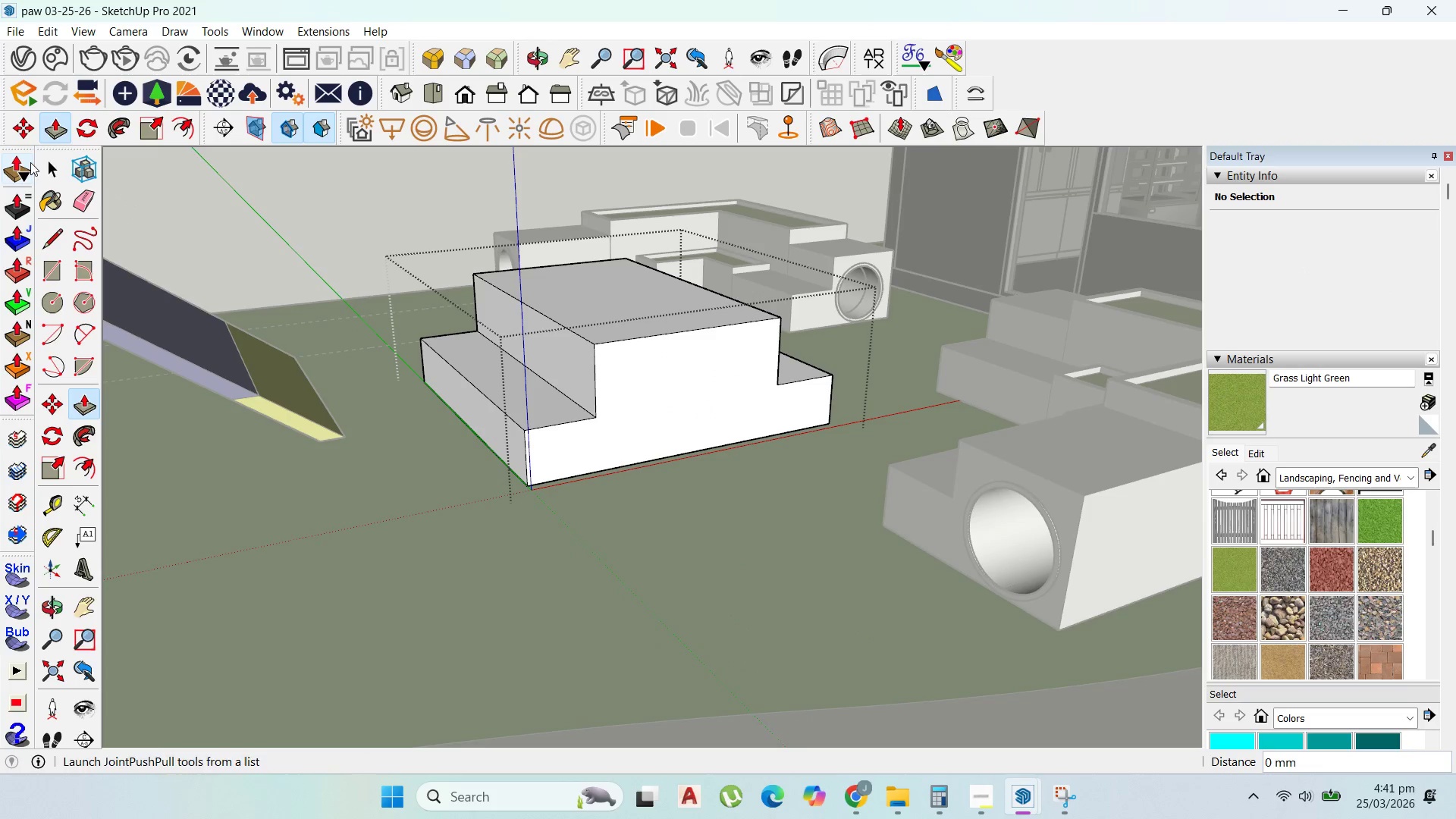 
key(Escape)
 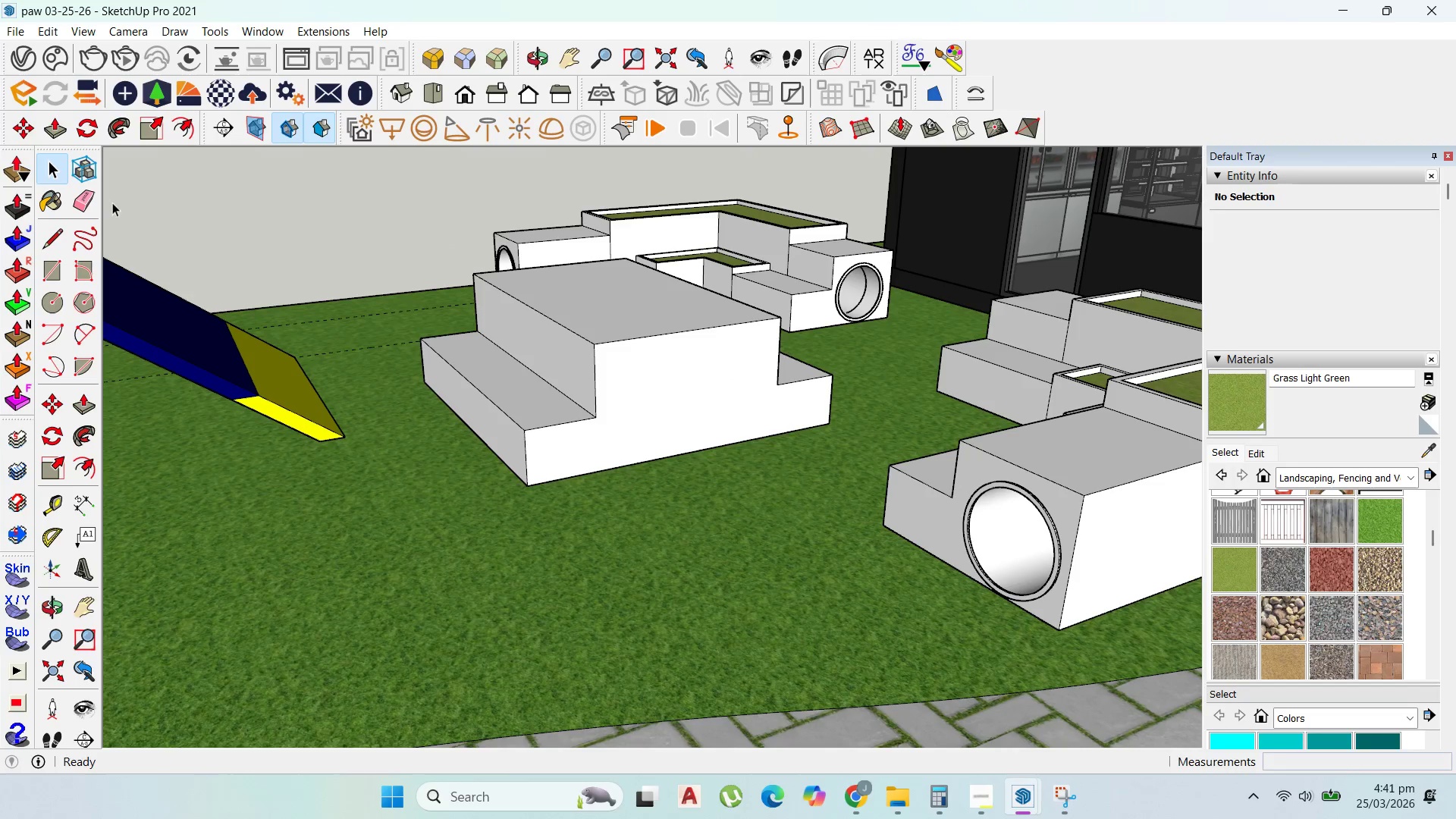 
key(Escape)
 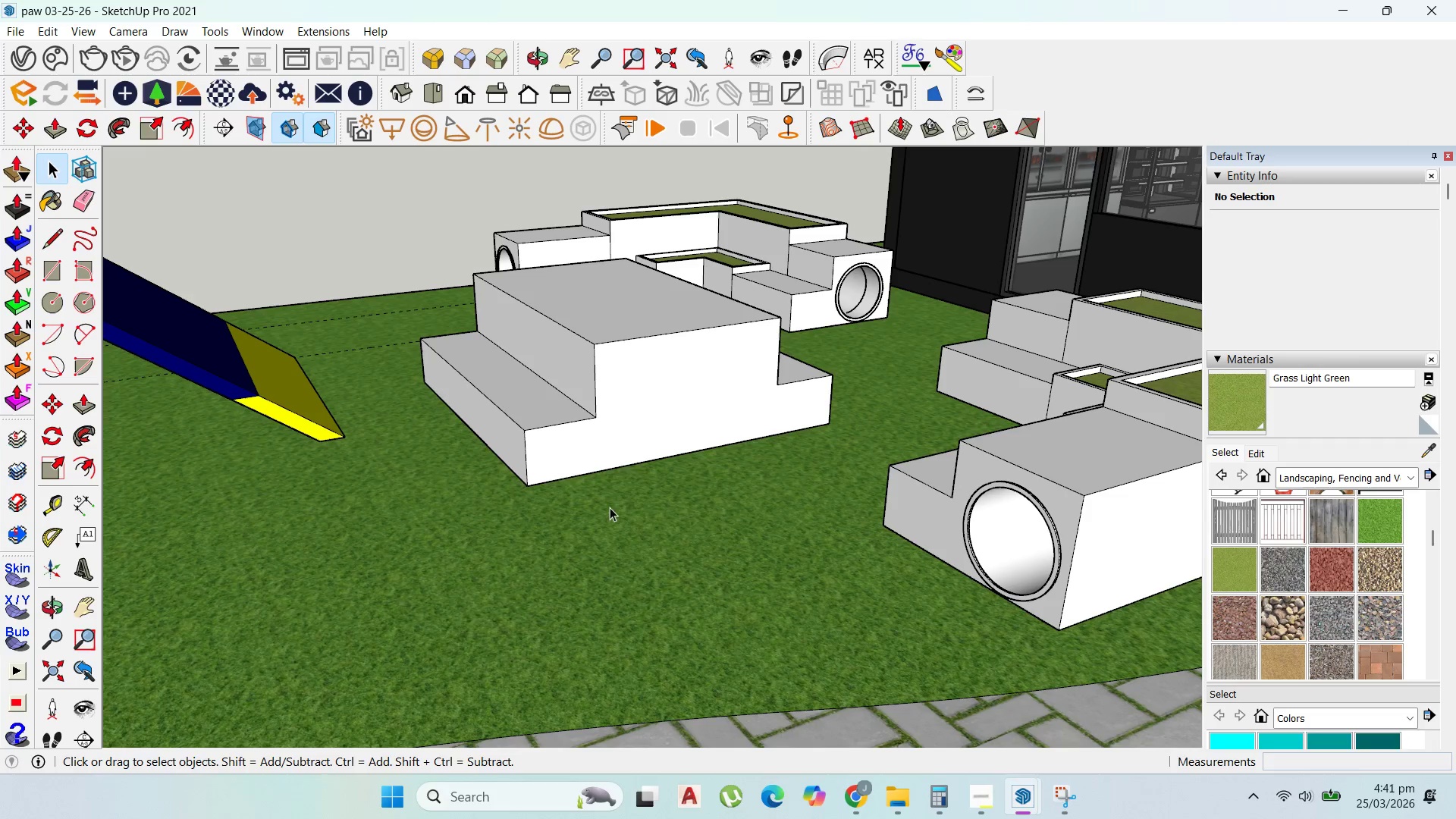 
double_click([683, 406])
 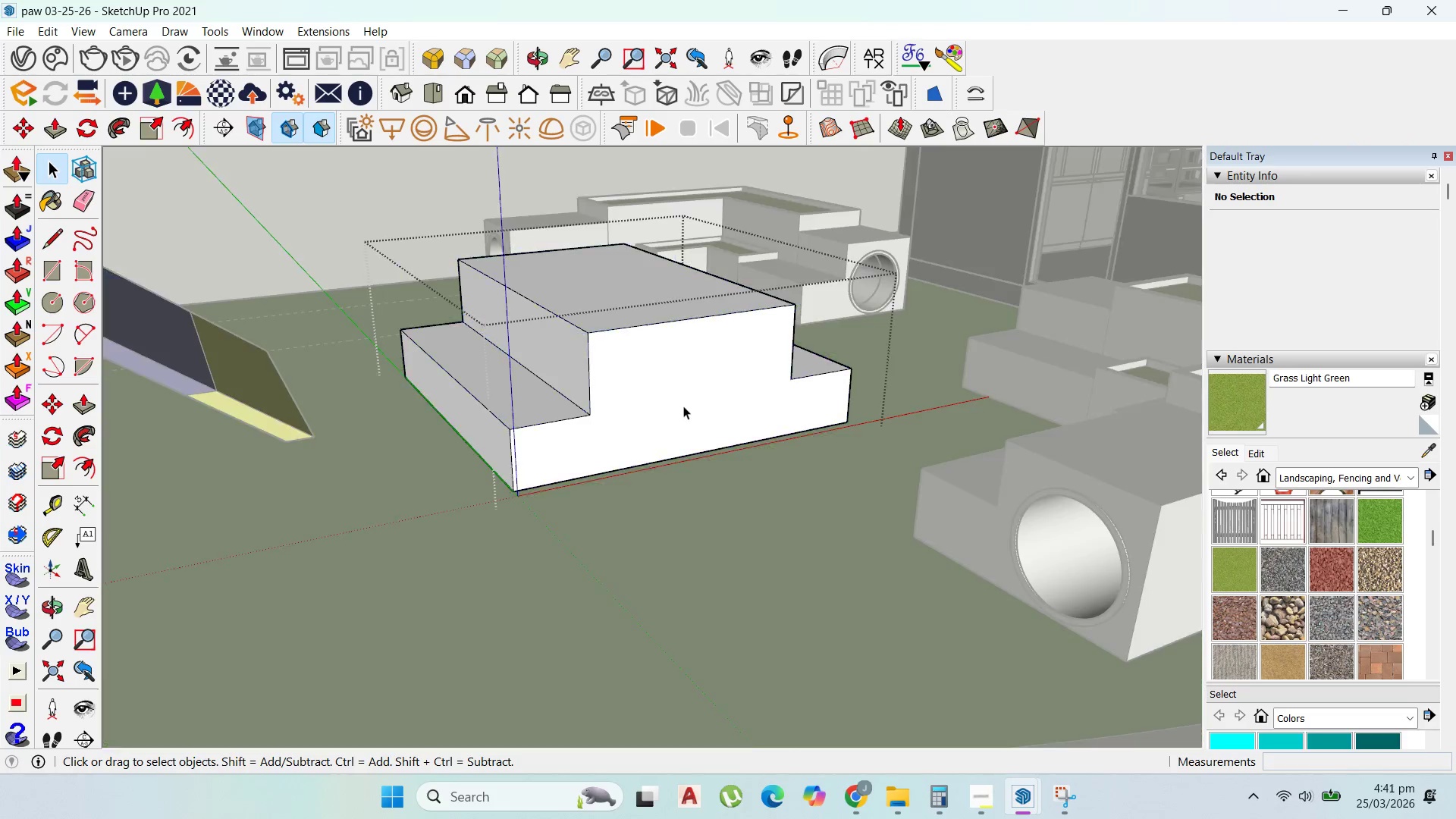 
scroll: coordinate [646, 439], scroll_direction: up, amount: 1.0
 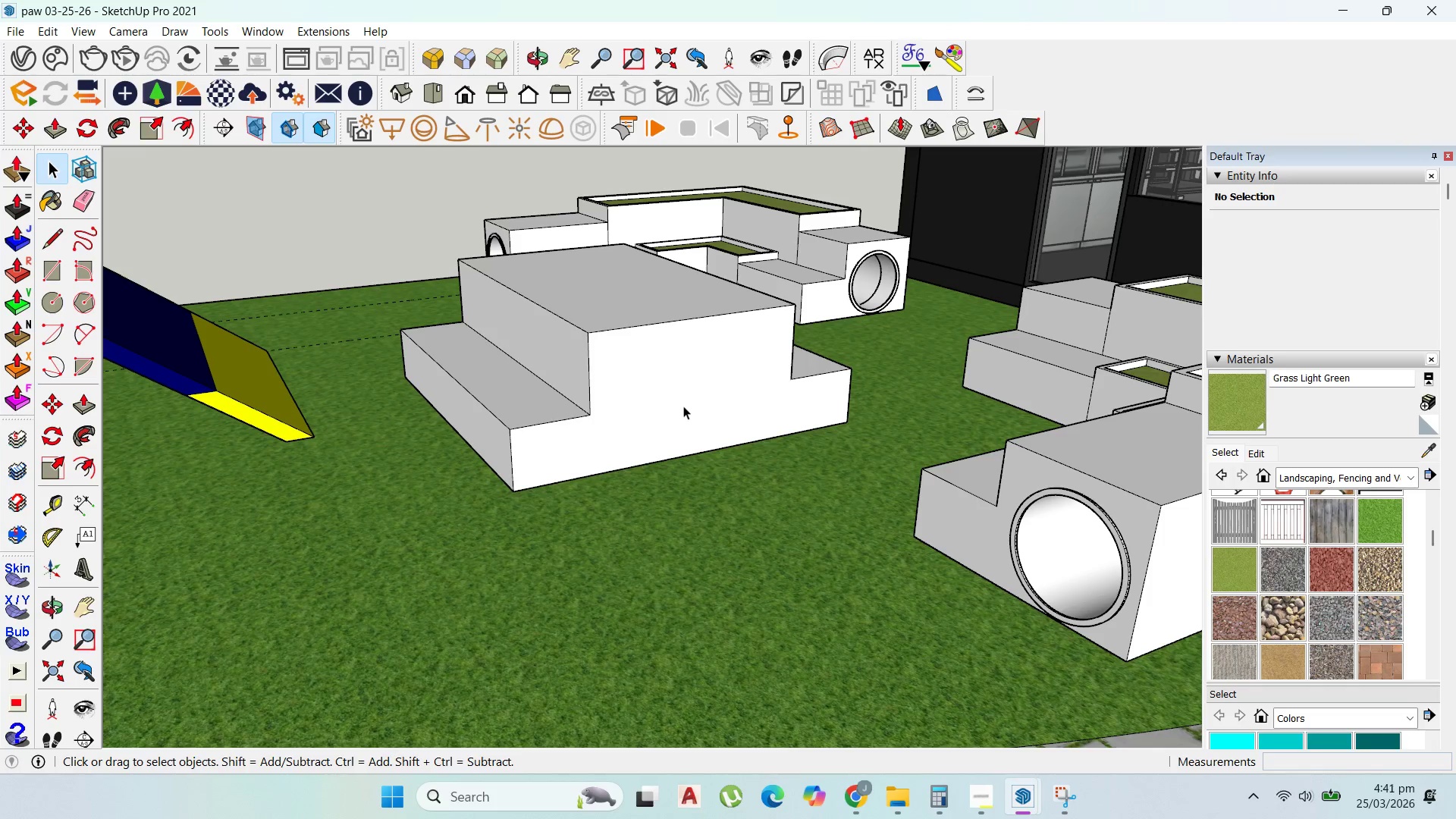 
triple_click([683, 406])
 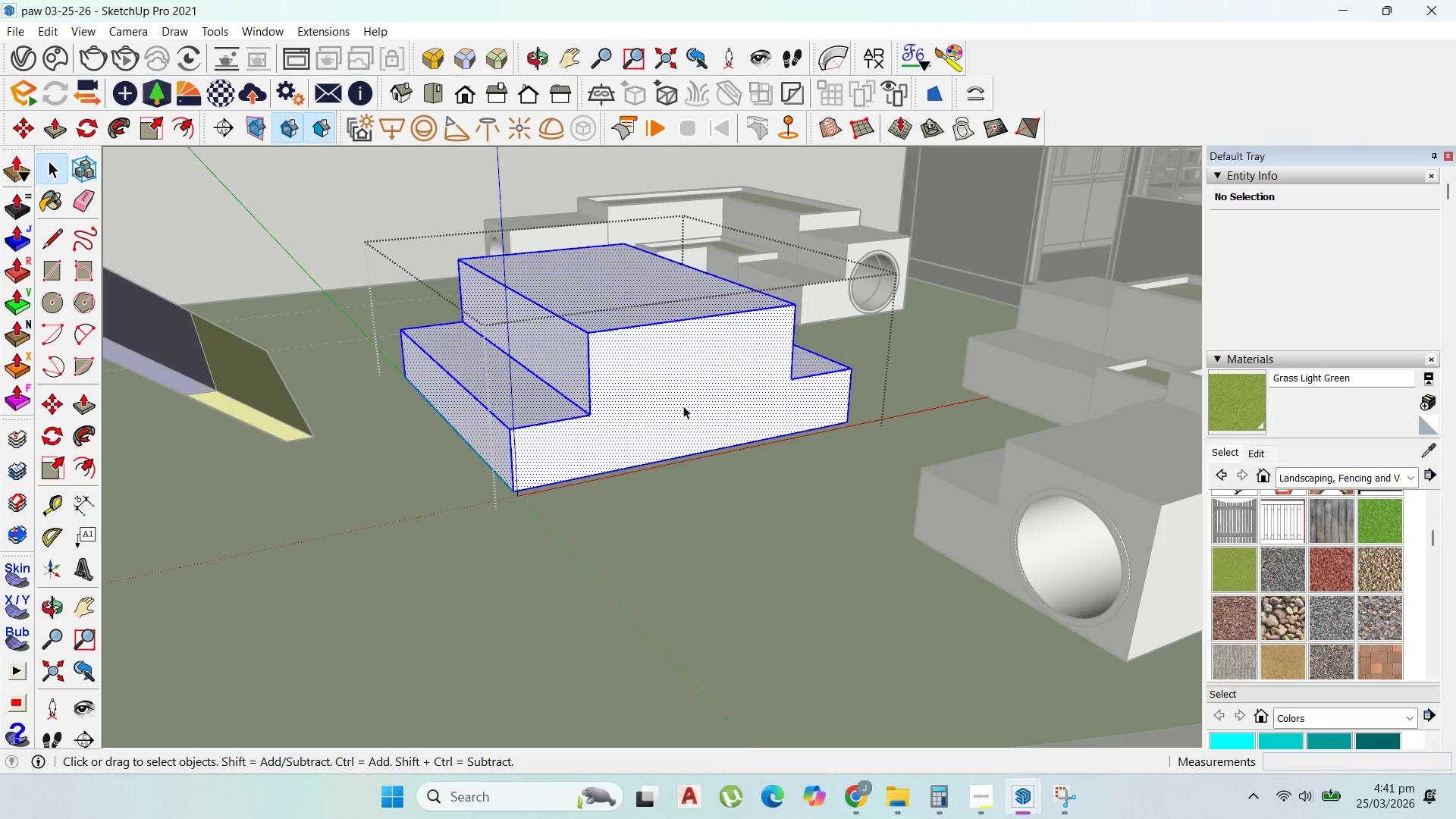 
triple_click([683, 406])
 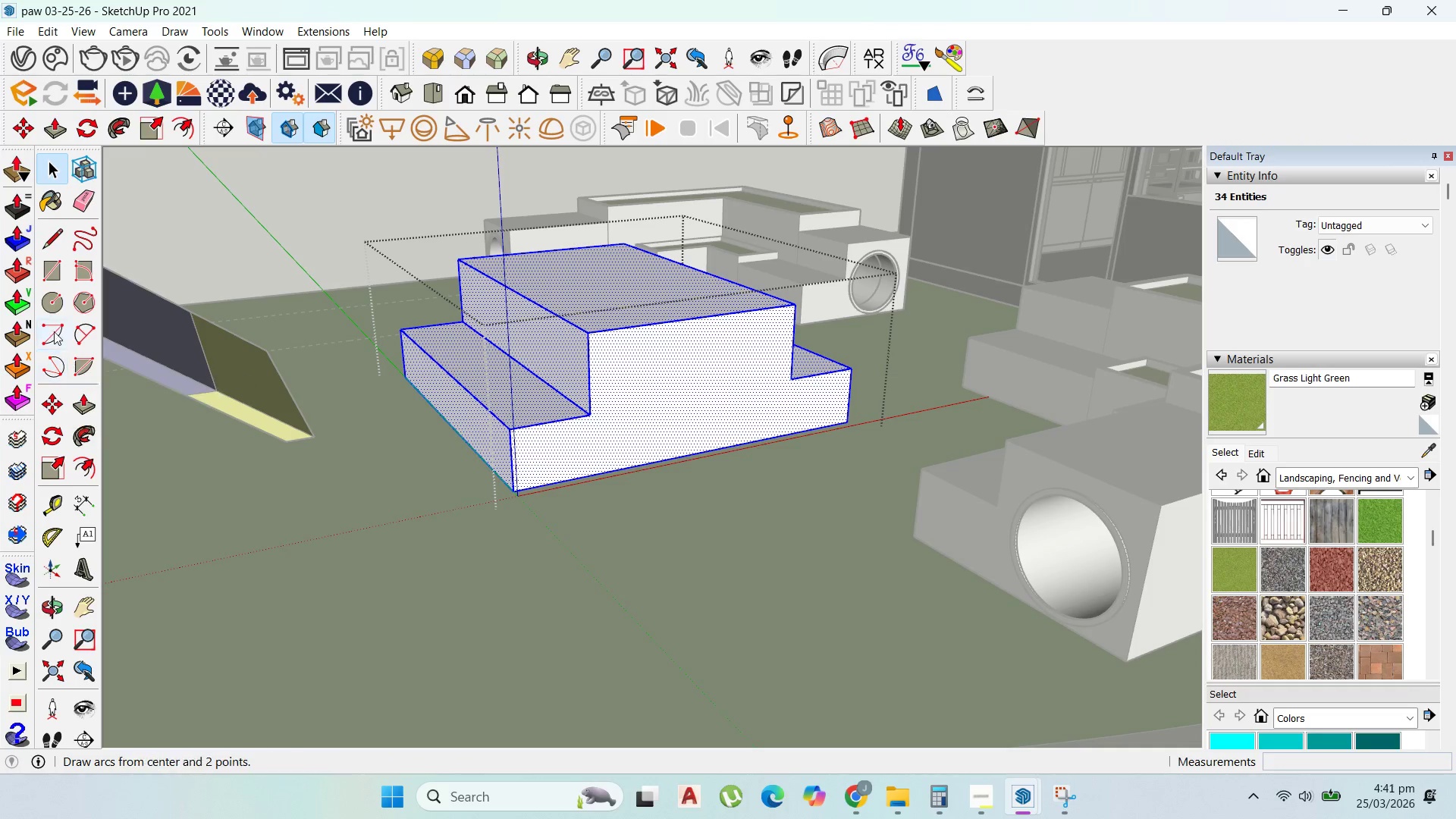 
left_click([56, 305])
 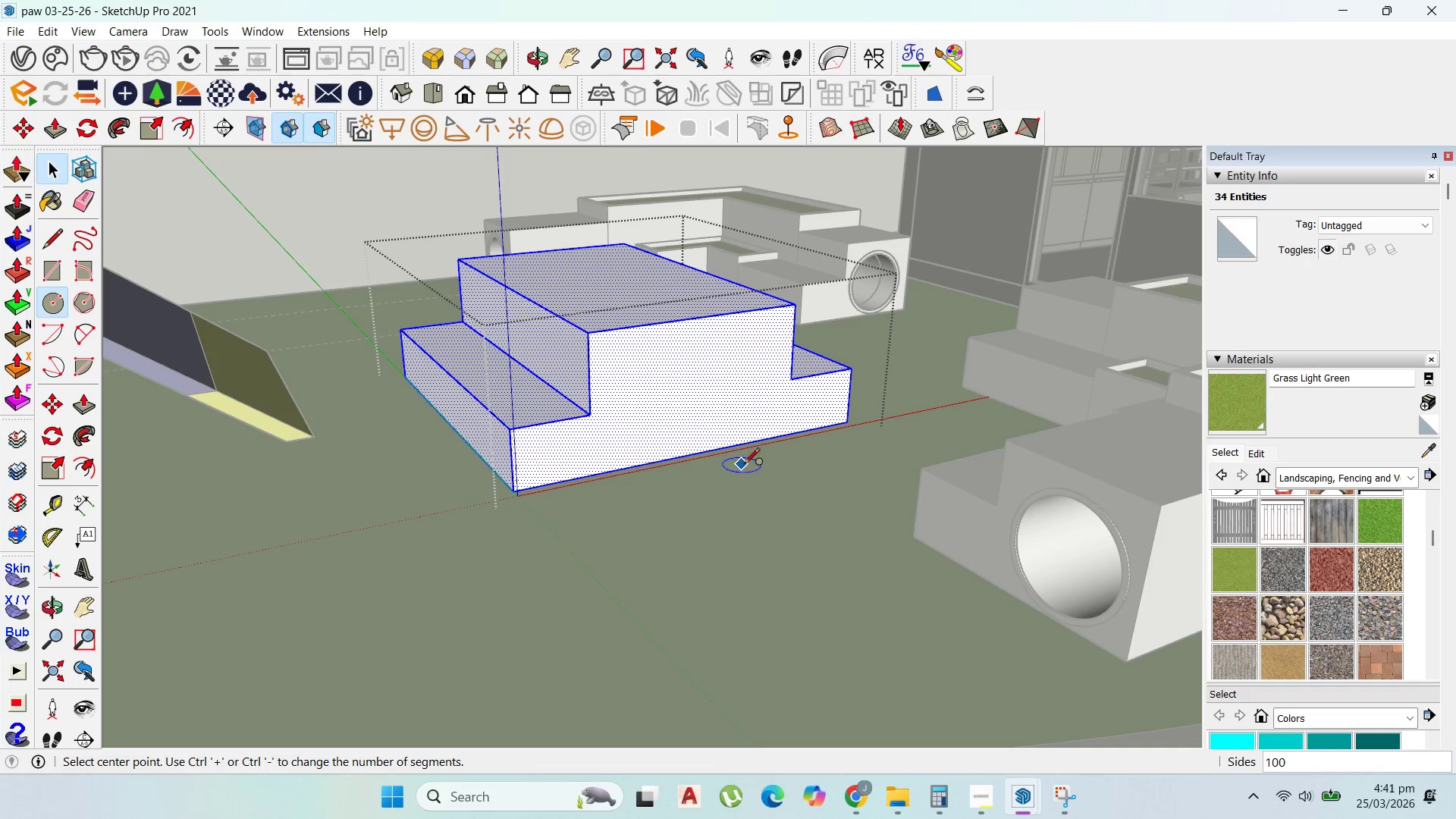 
scroll: coordinate [655, 339], scroll_direction: up, amount: 6.0
 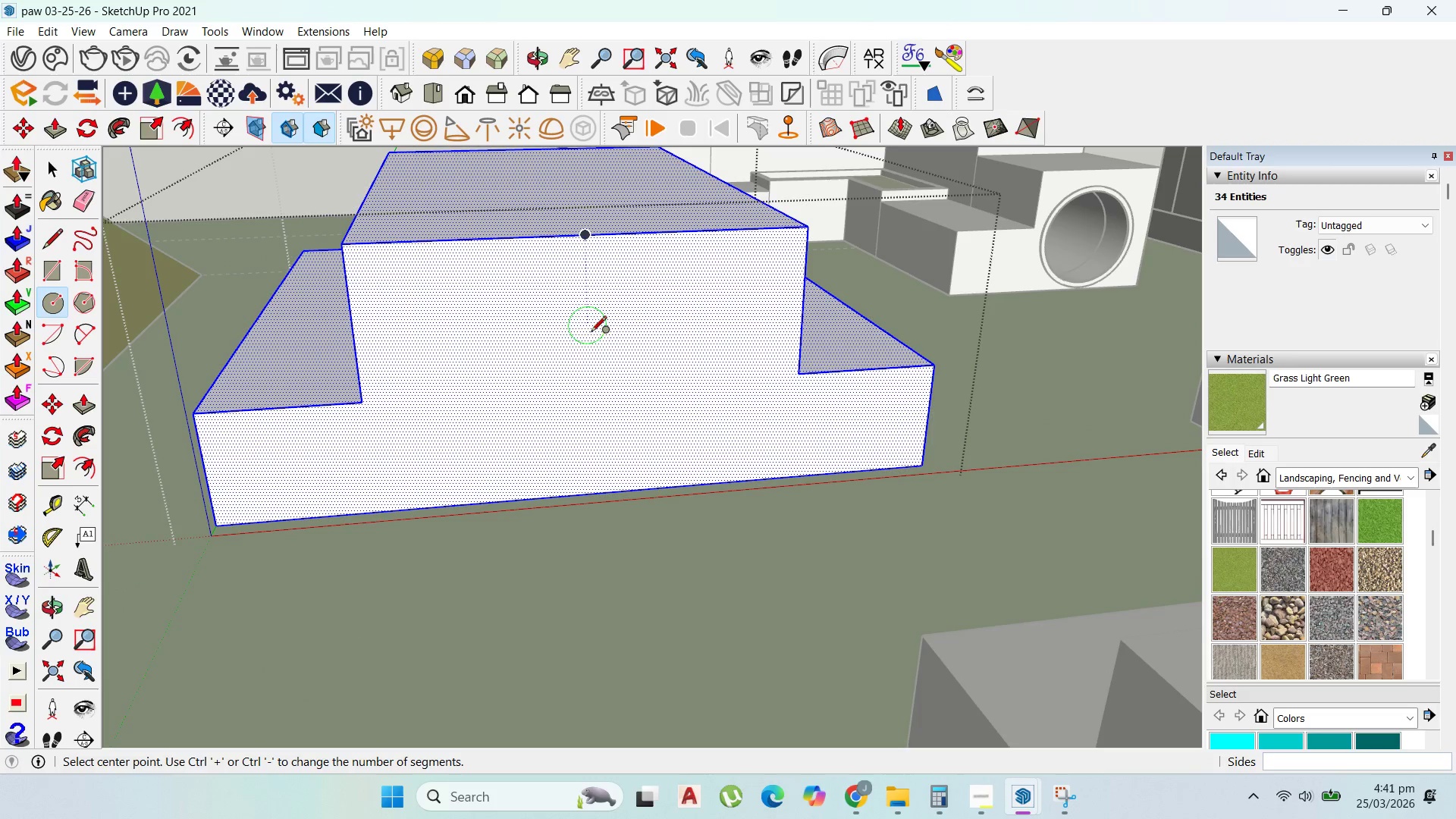 
left_click([592, 369])
 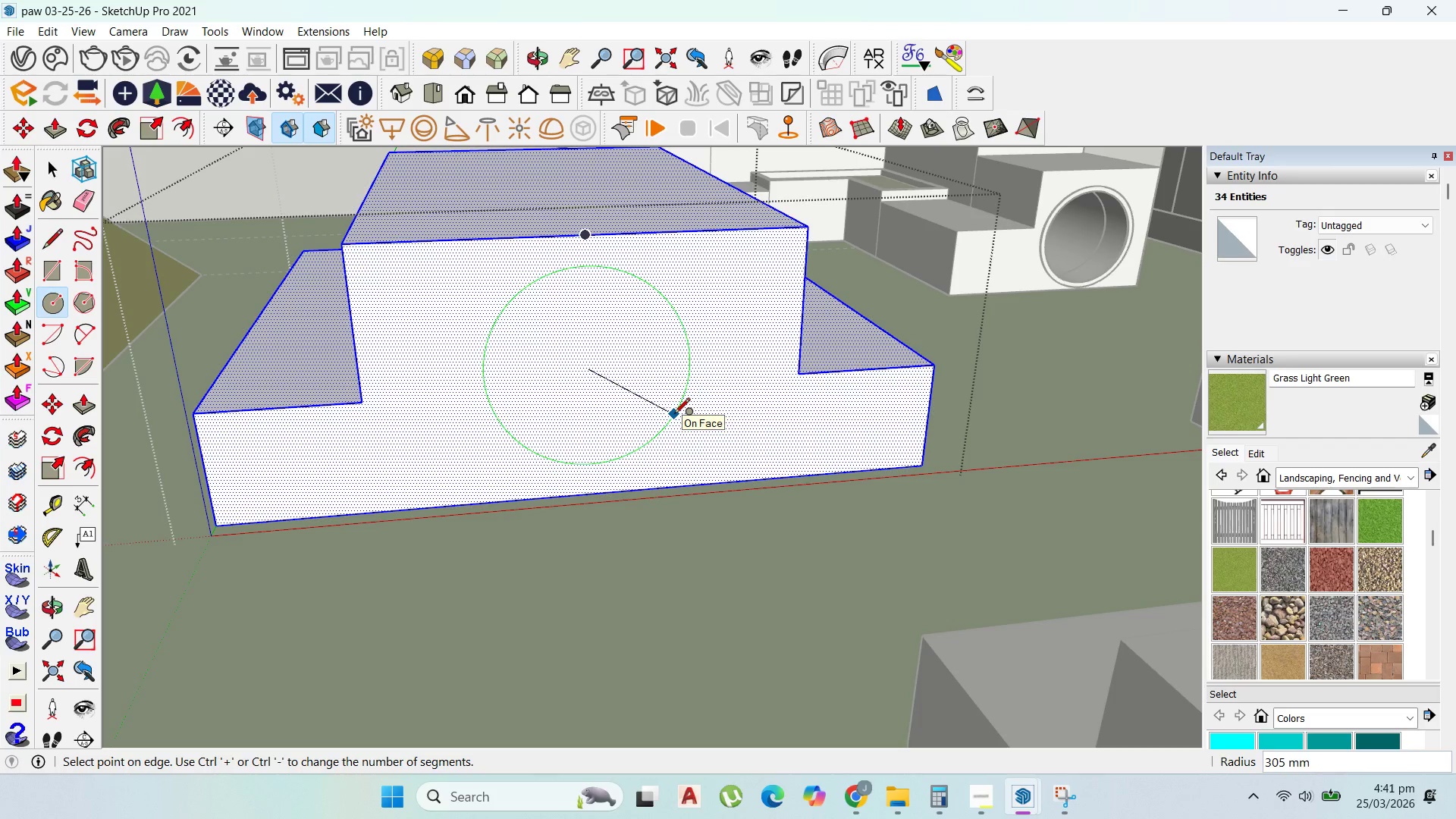 
wait(7.14)
 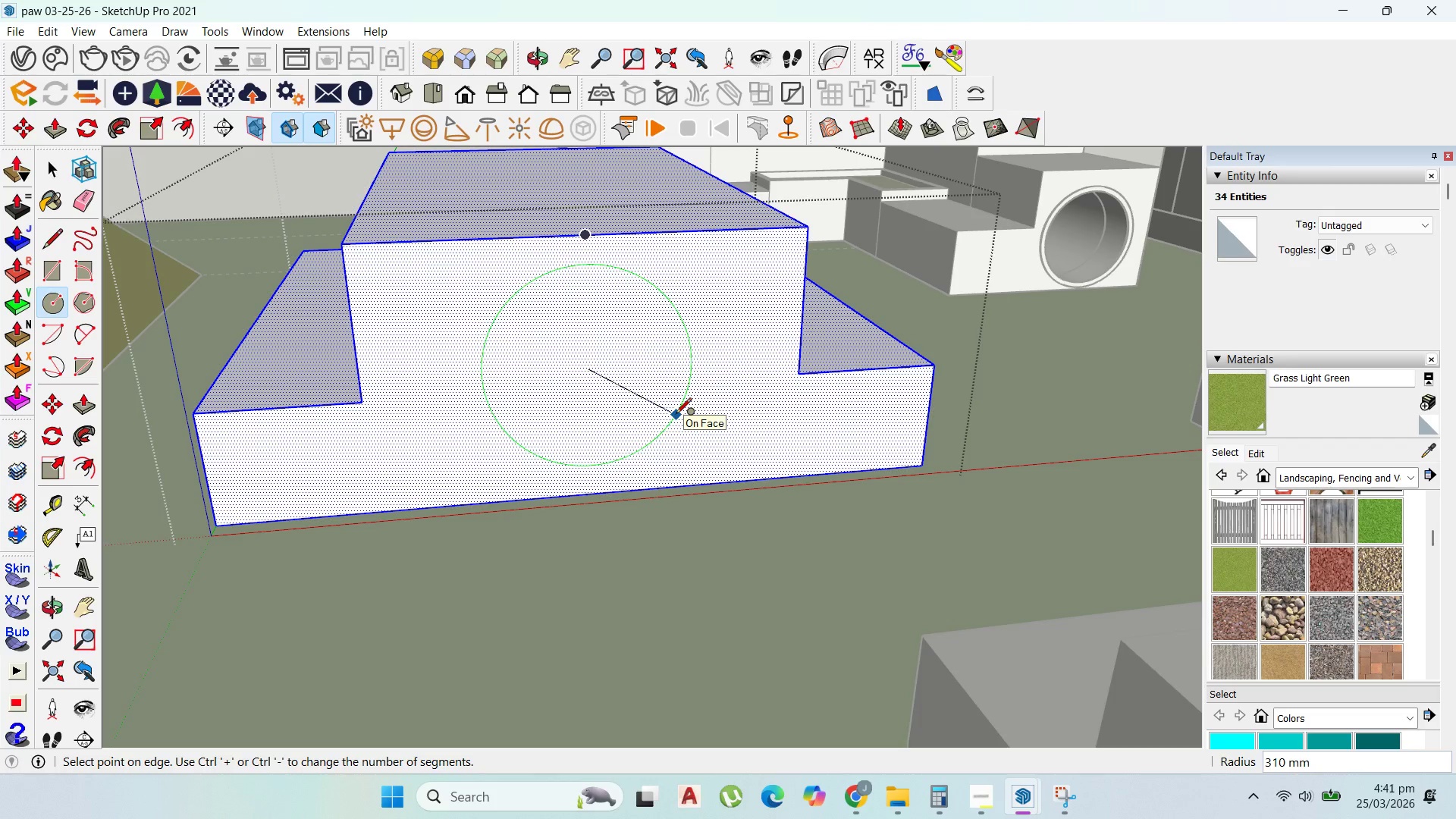 
type(300)
 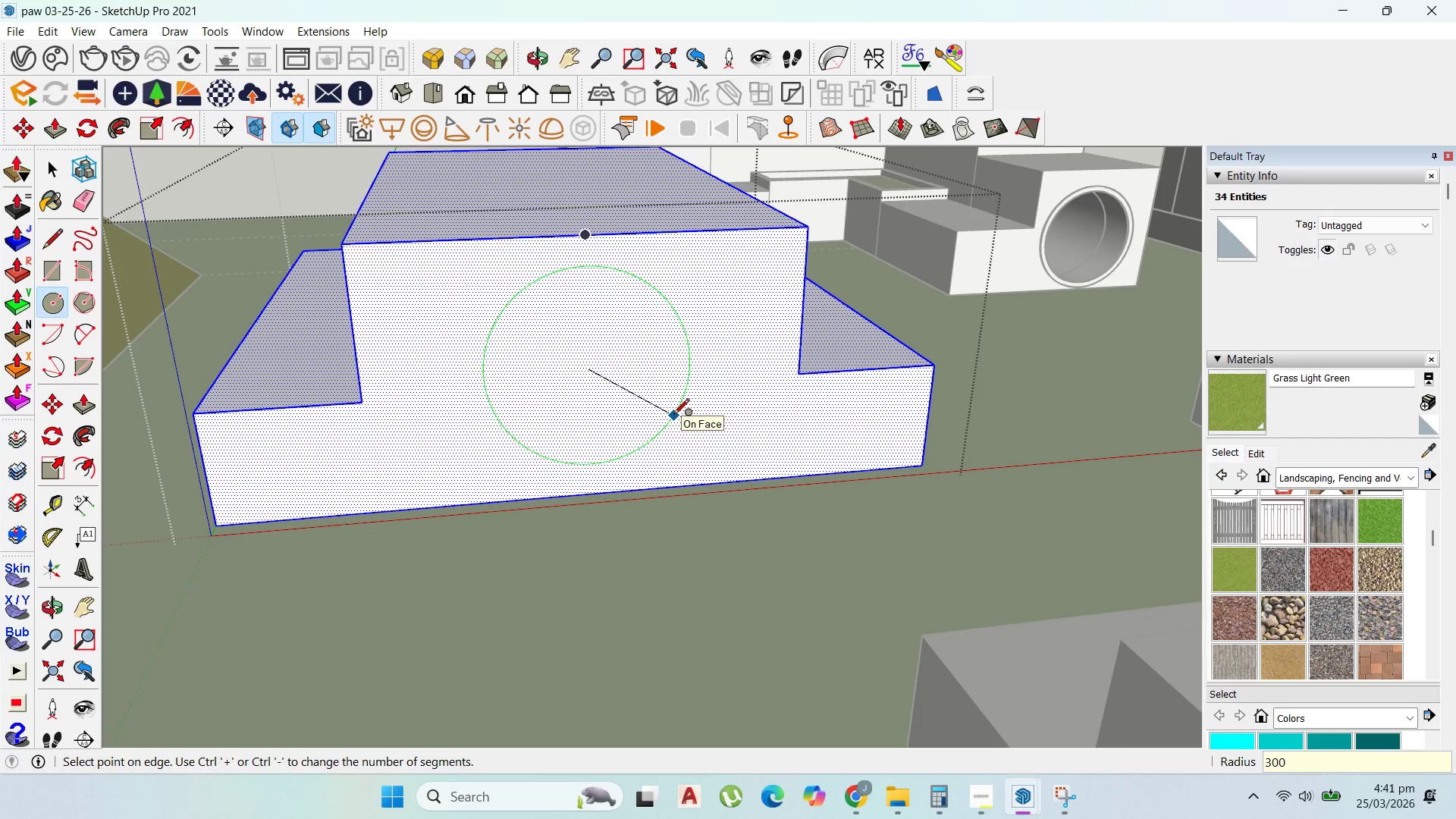 
key(Enter)
 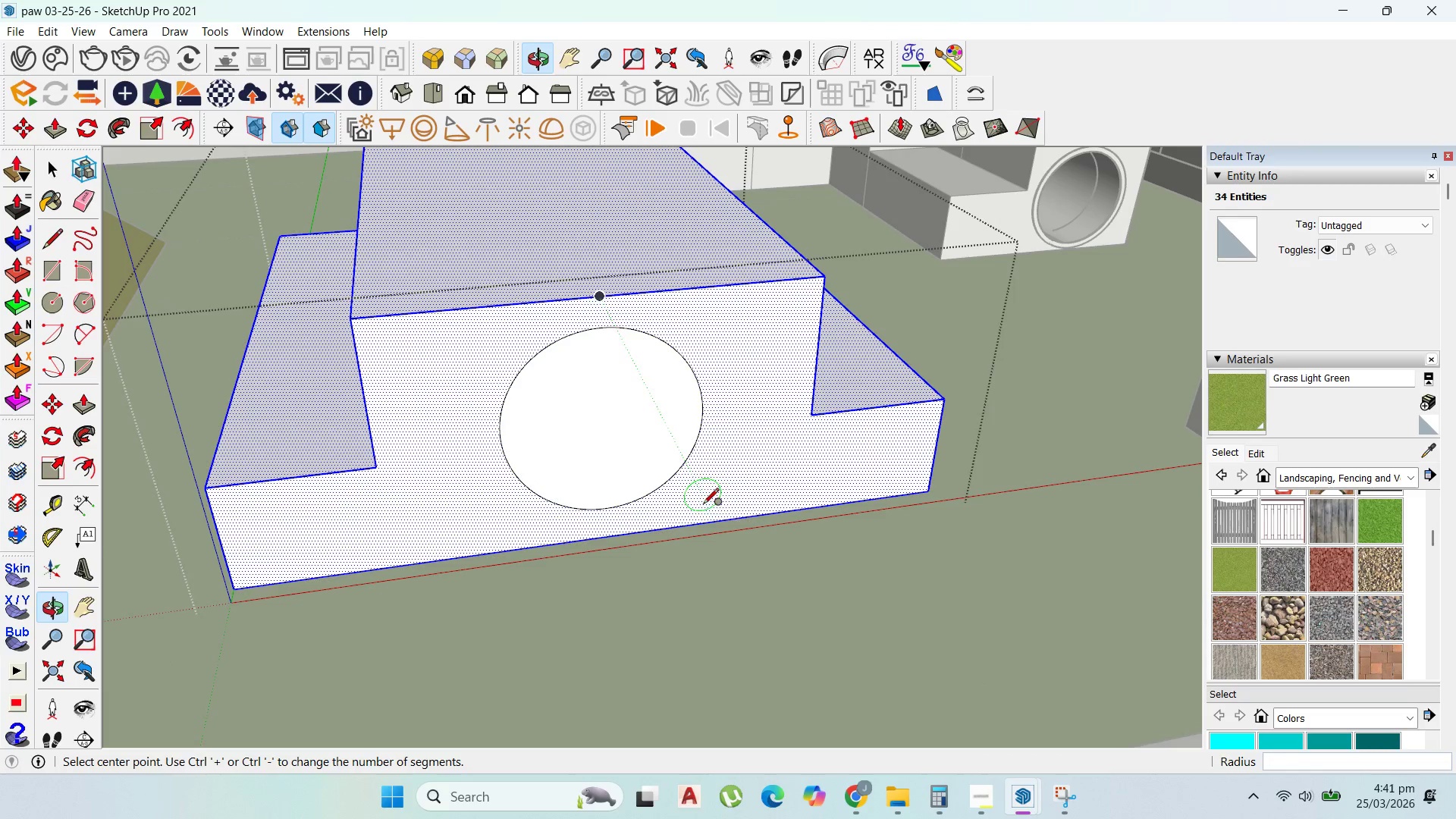 
key(P)
 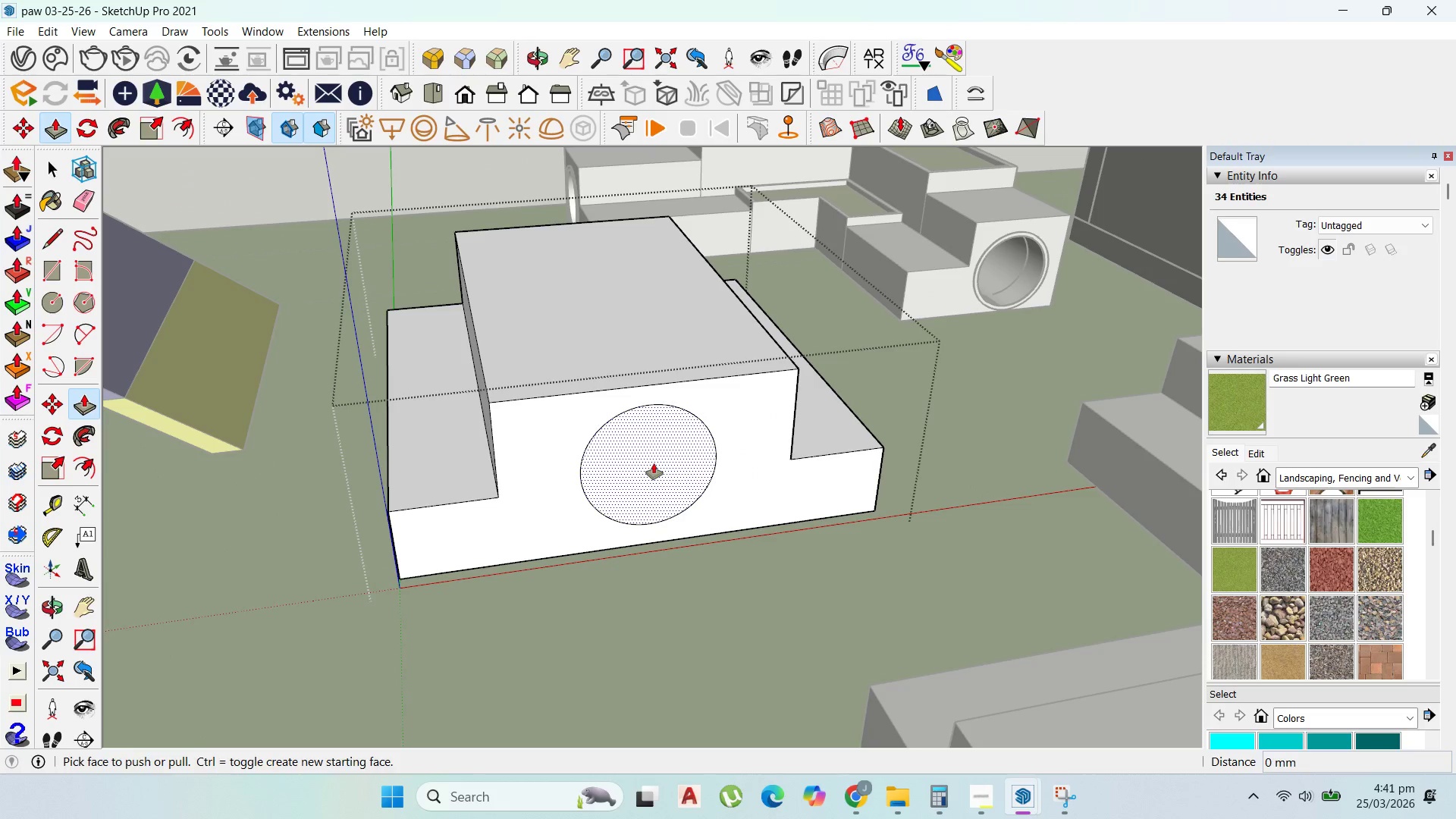 
scroll: coordinate [746, 560], scroll_direction: down, amount: 4.0
 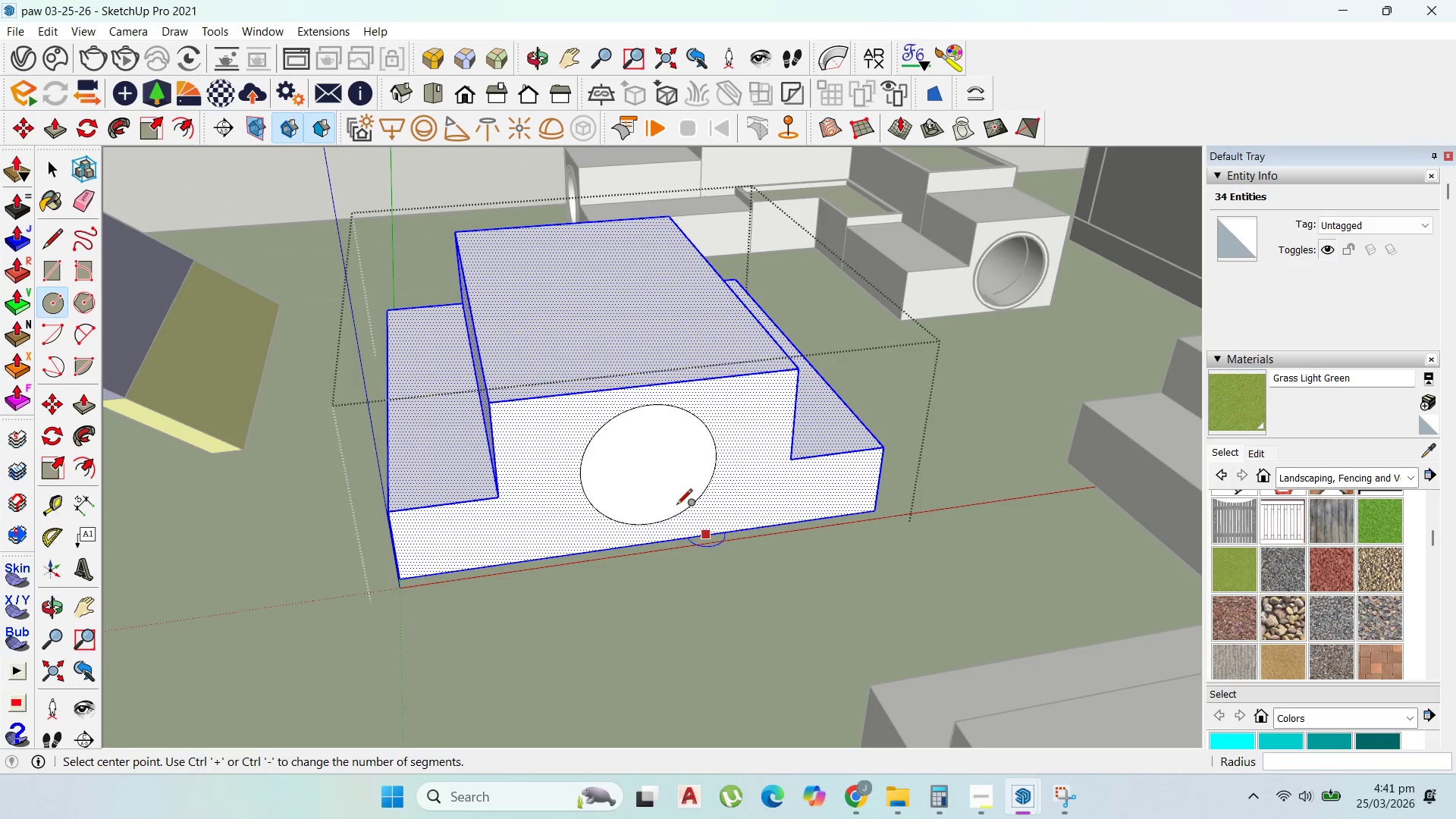 
left_click([654, 463])
 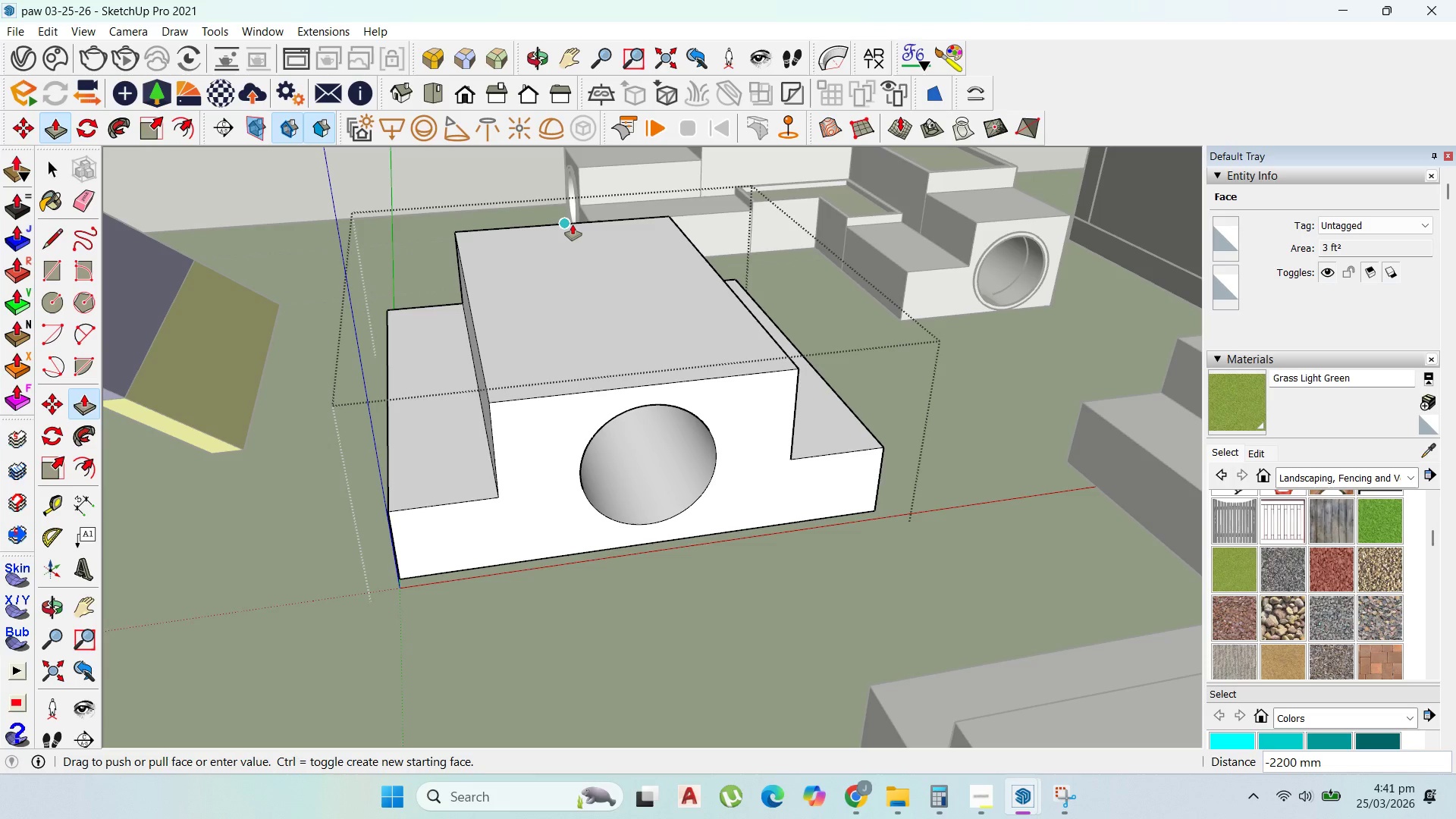 
left_click([573, 224])
 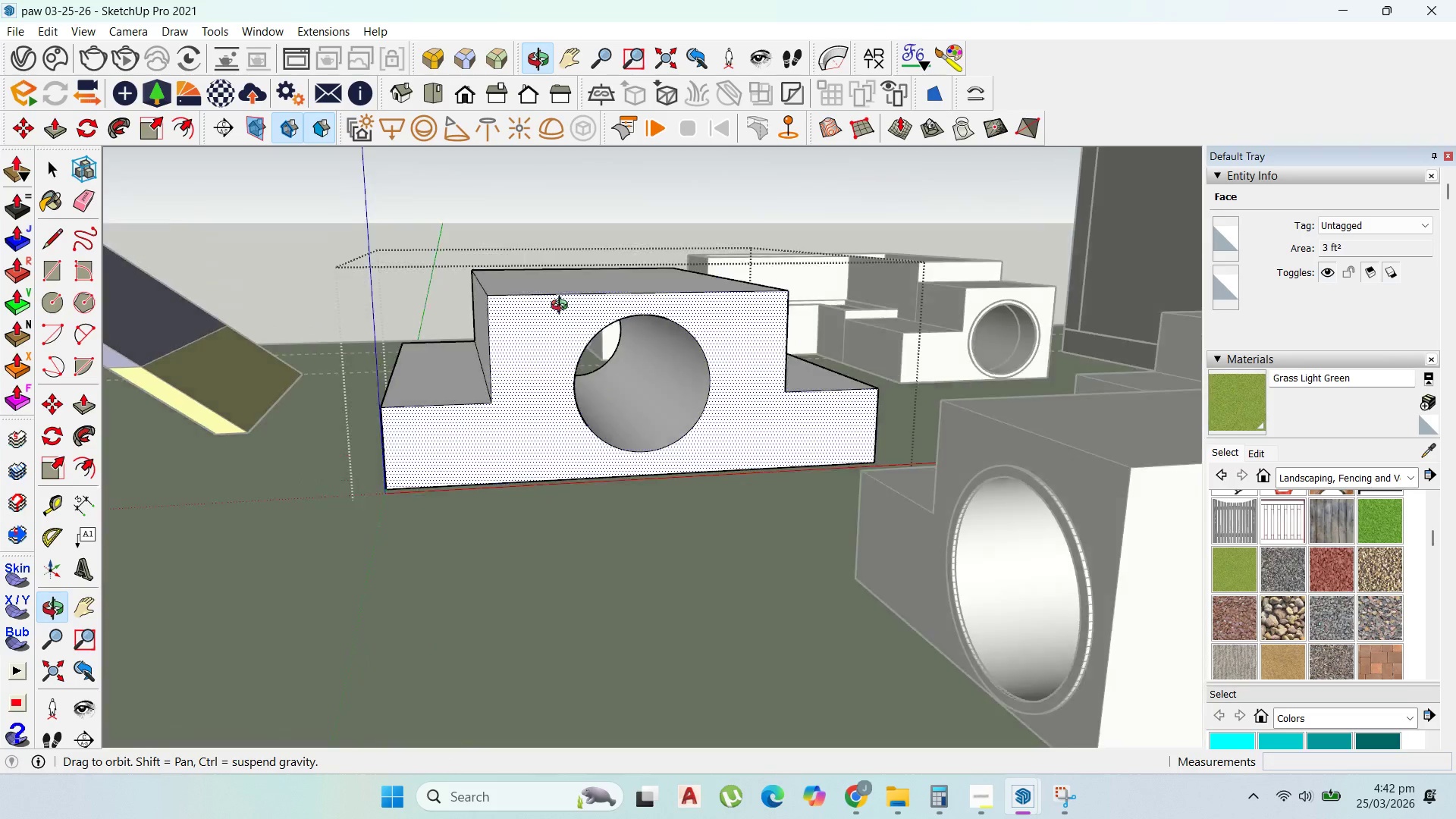 
scroll: coordinate [586, 491], scroll_direction: down, amount: 15.0
 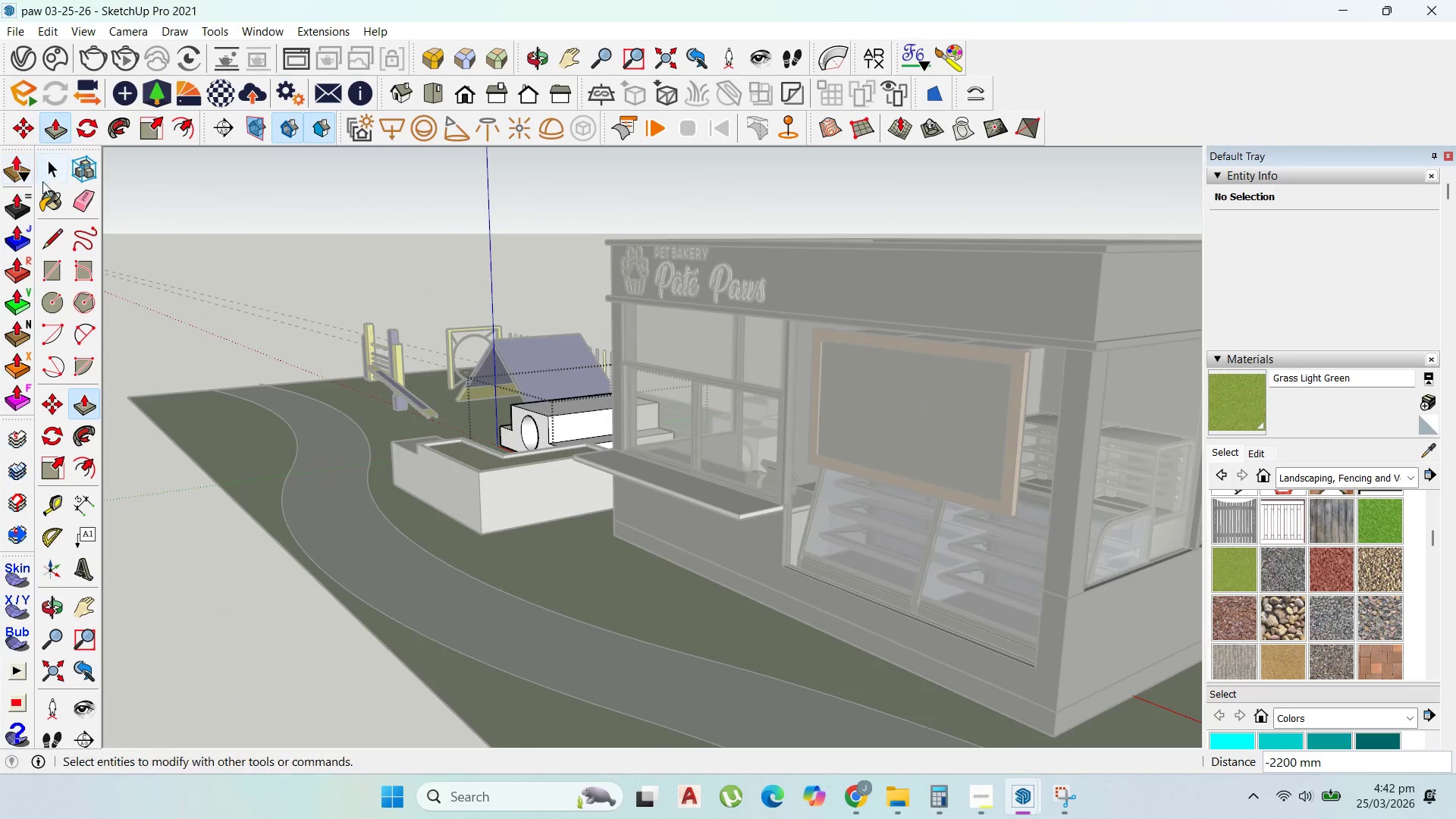 
left_click([58, 174])
 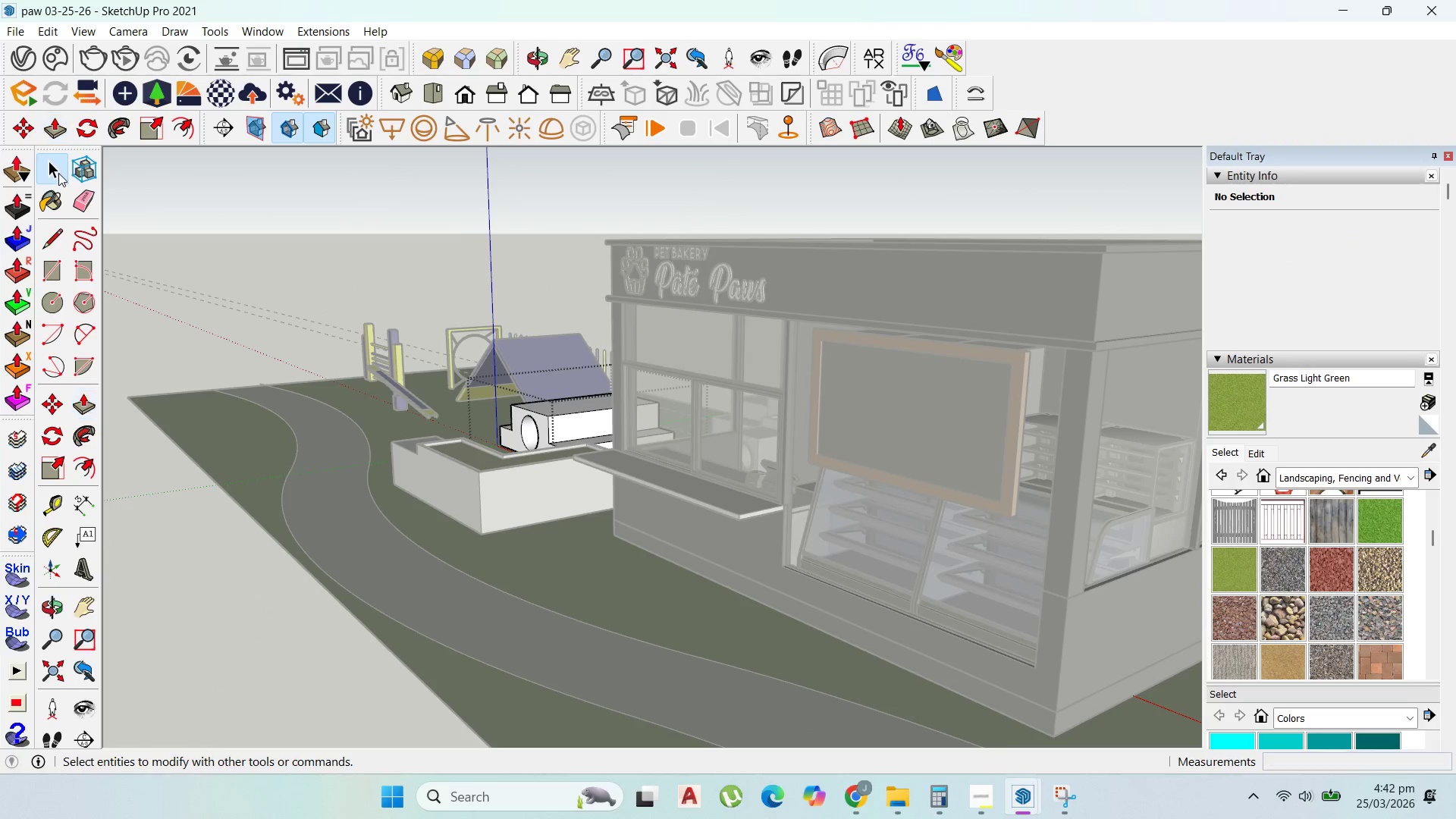 
key(Escape)
 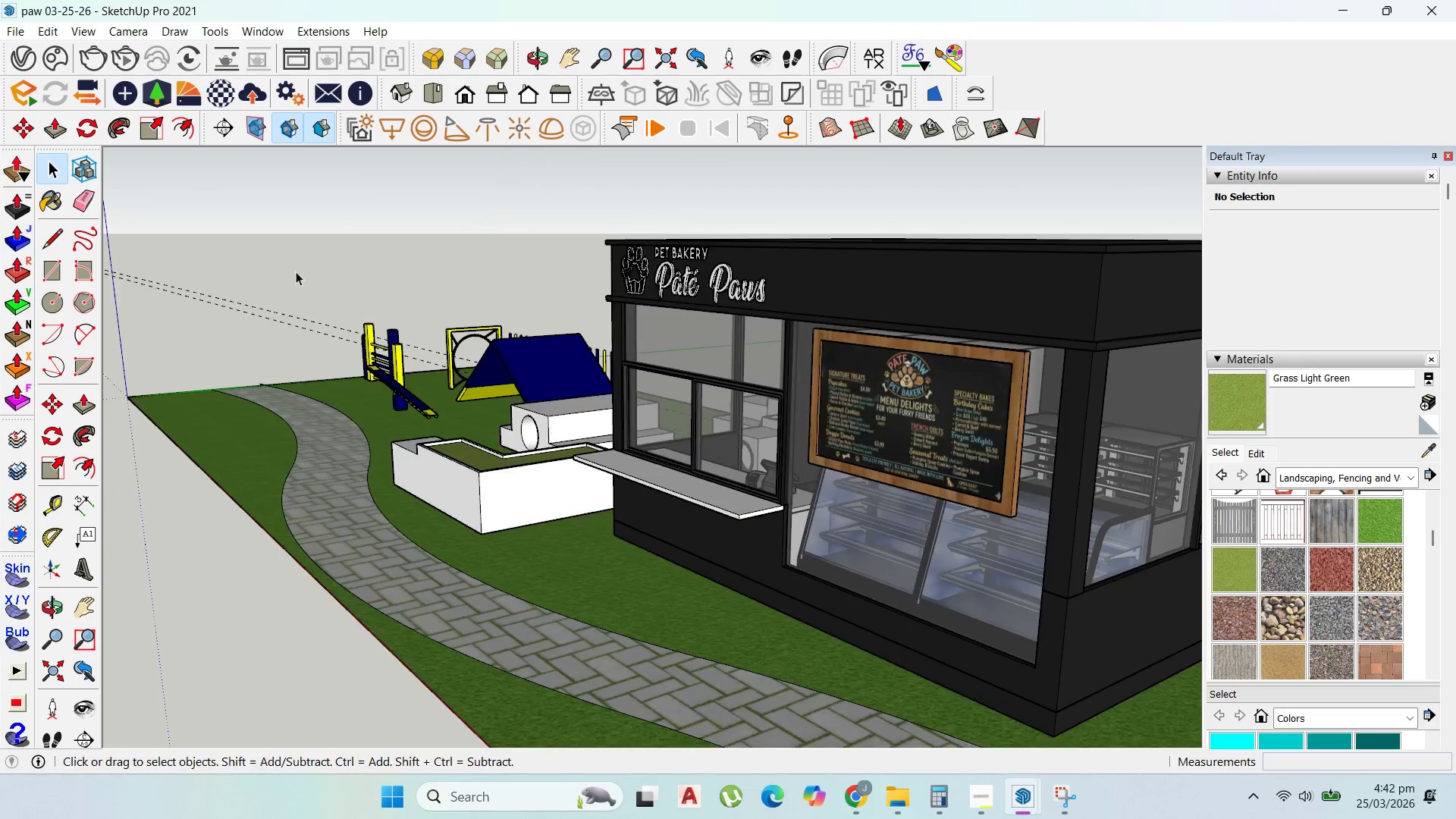 
key(Escape)
 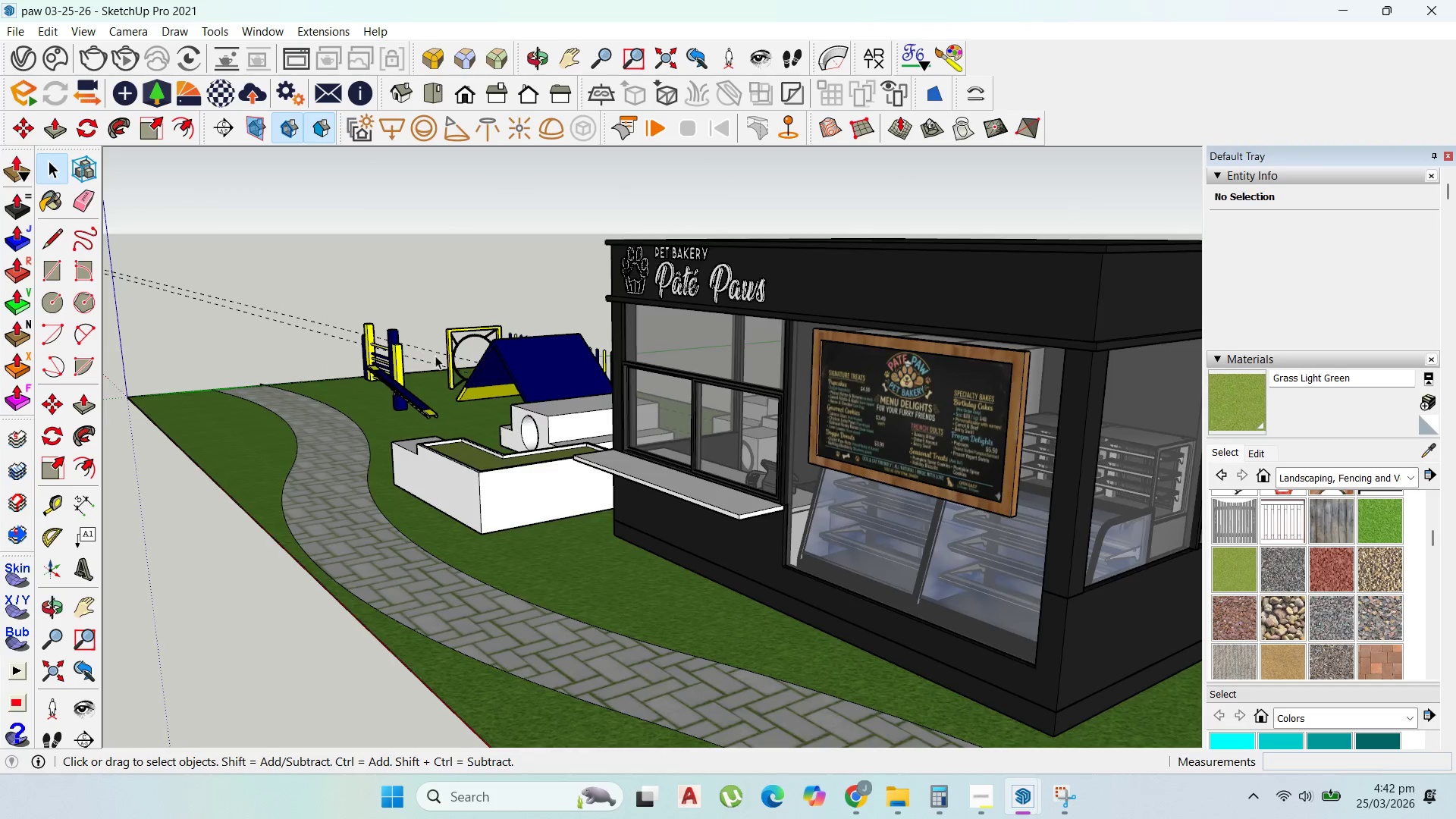 
scroll: coordinate [438, 358], scroll_direction: up, amount: 1.0
 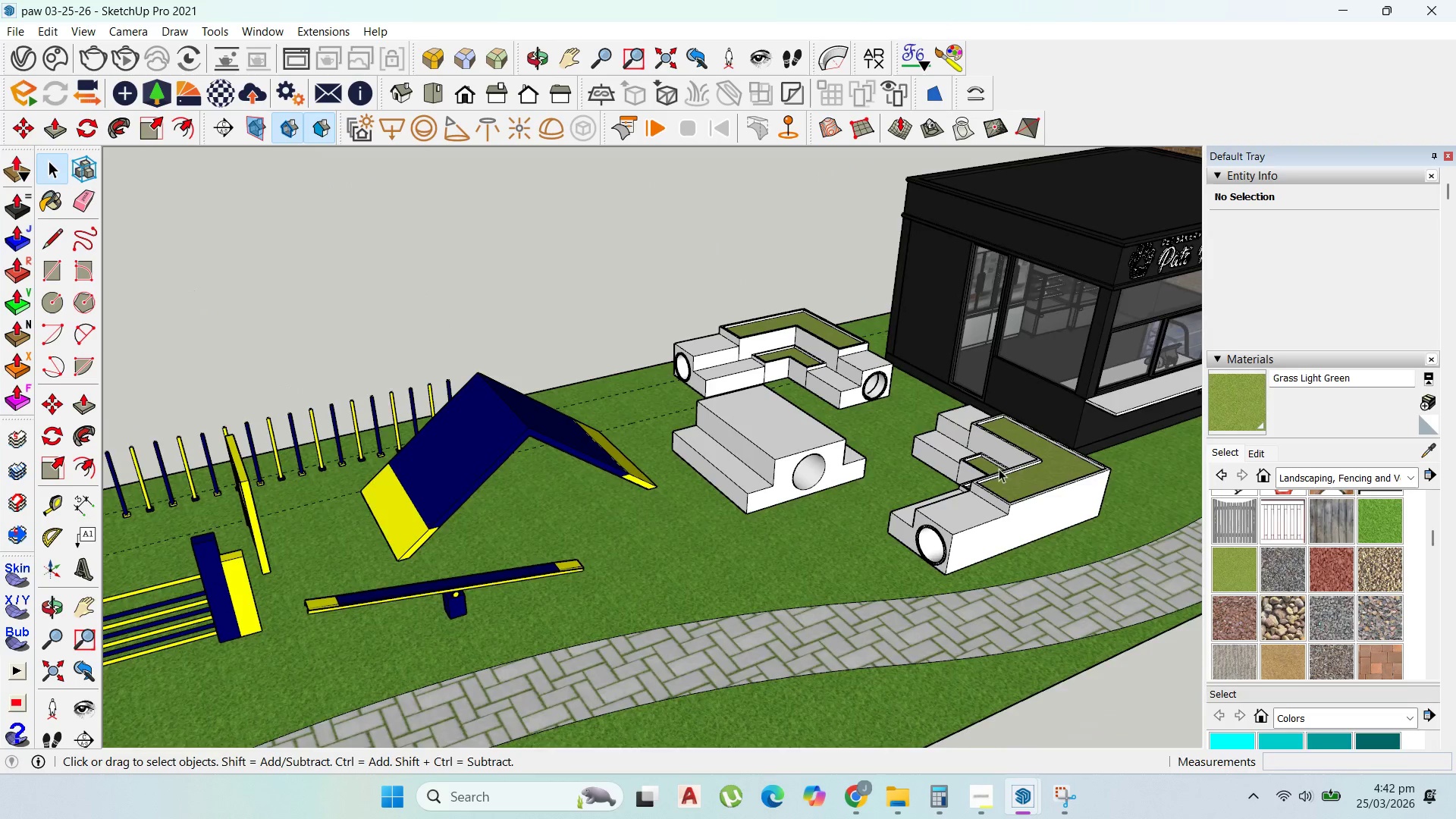 
left_click_drag(start_coordinate=[384, 523], to_coordinate=[312, 410])
 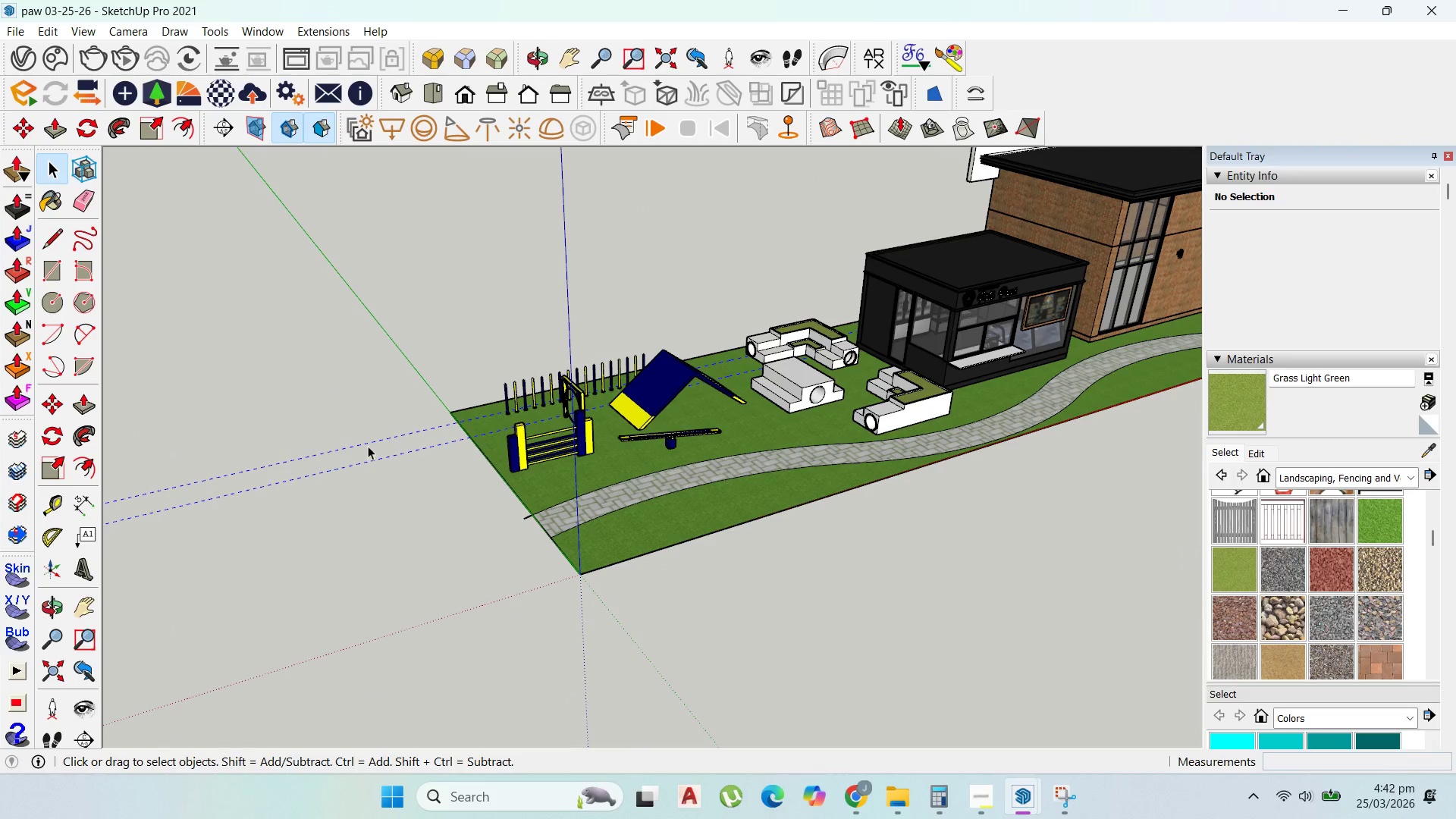 
scroll: coordinate [821, 338], scroll_direction: down, amount: 9.0
 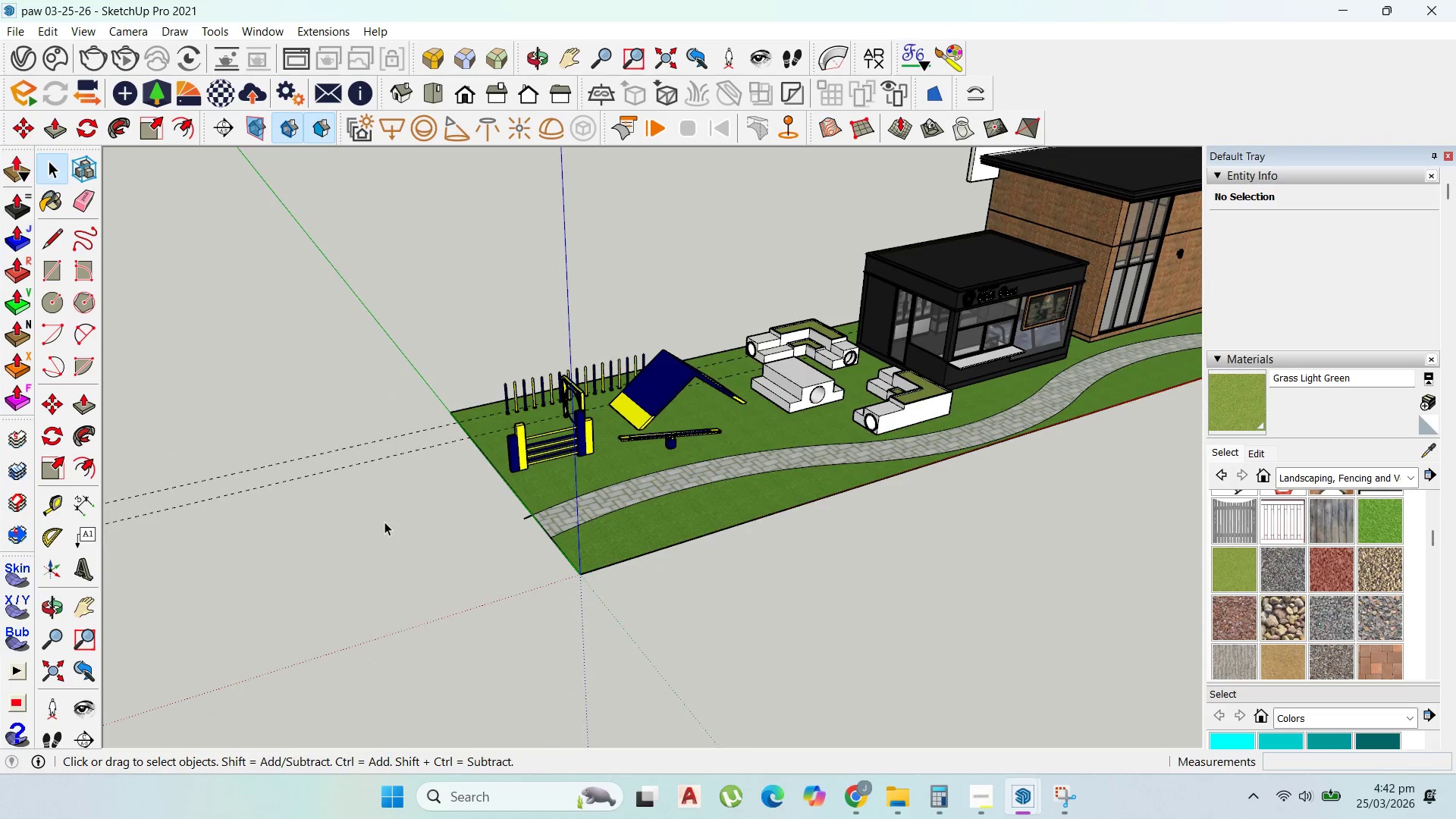 
key(Delete)
 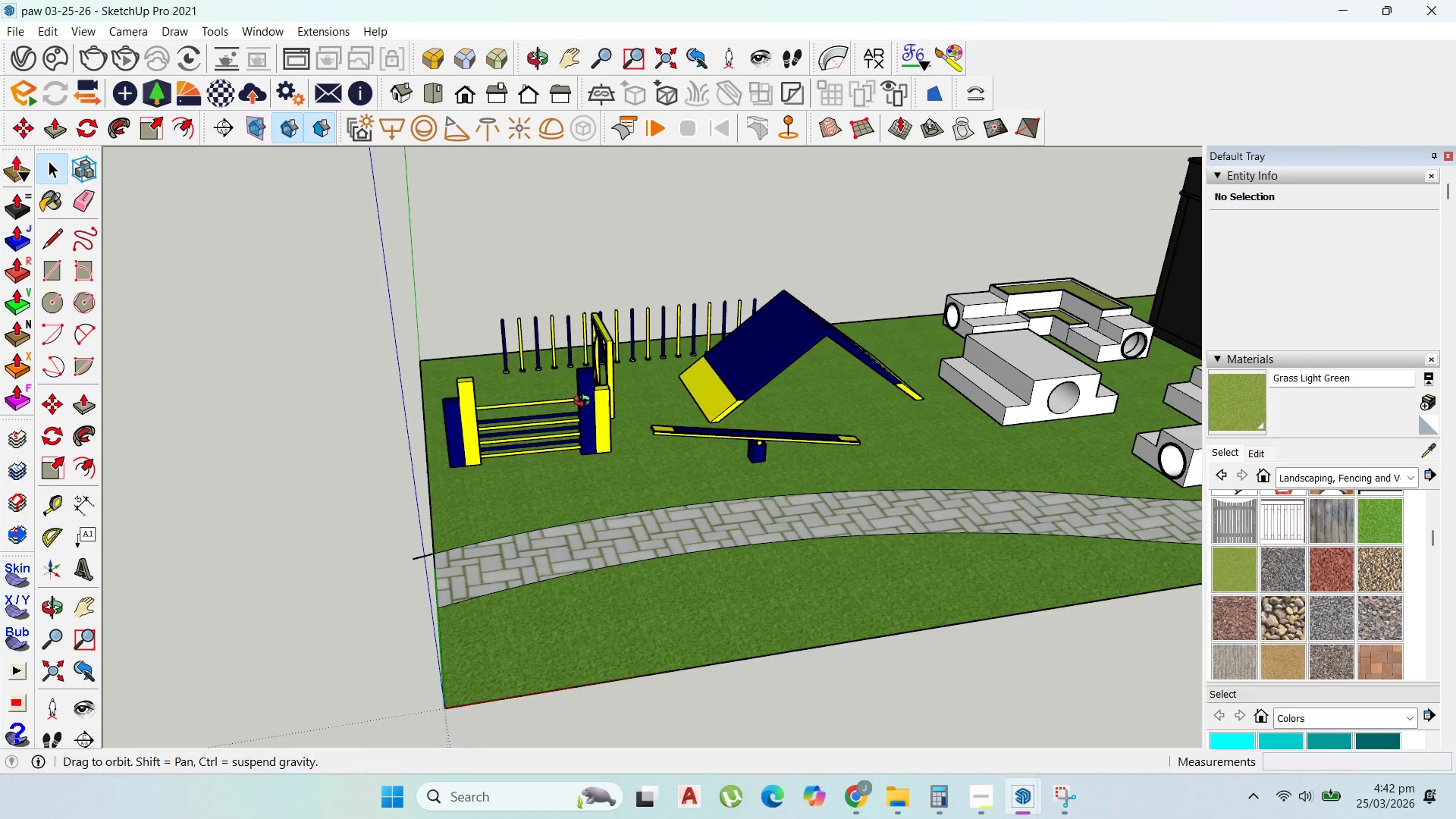 
scroll: coordinate [758, 399], scroll_direction: up, amount: 15.0
 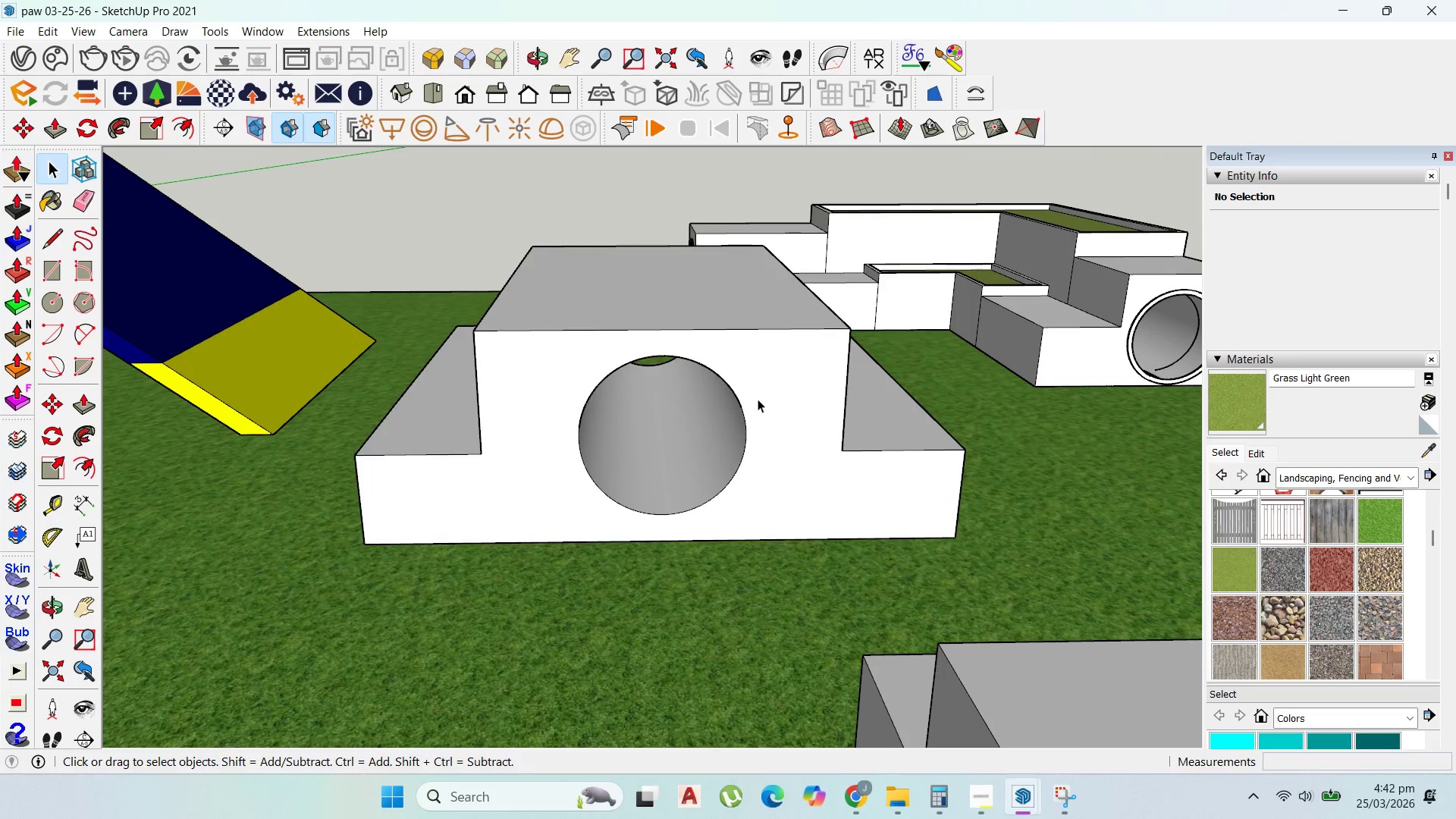 
double_click([758, 399])
 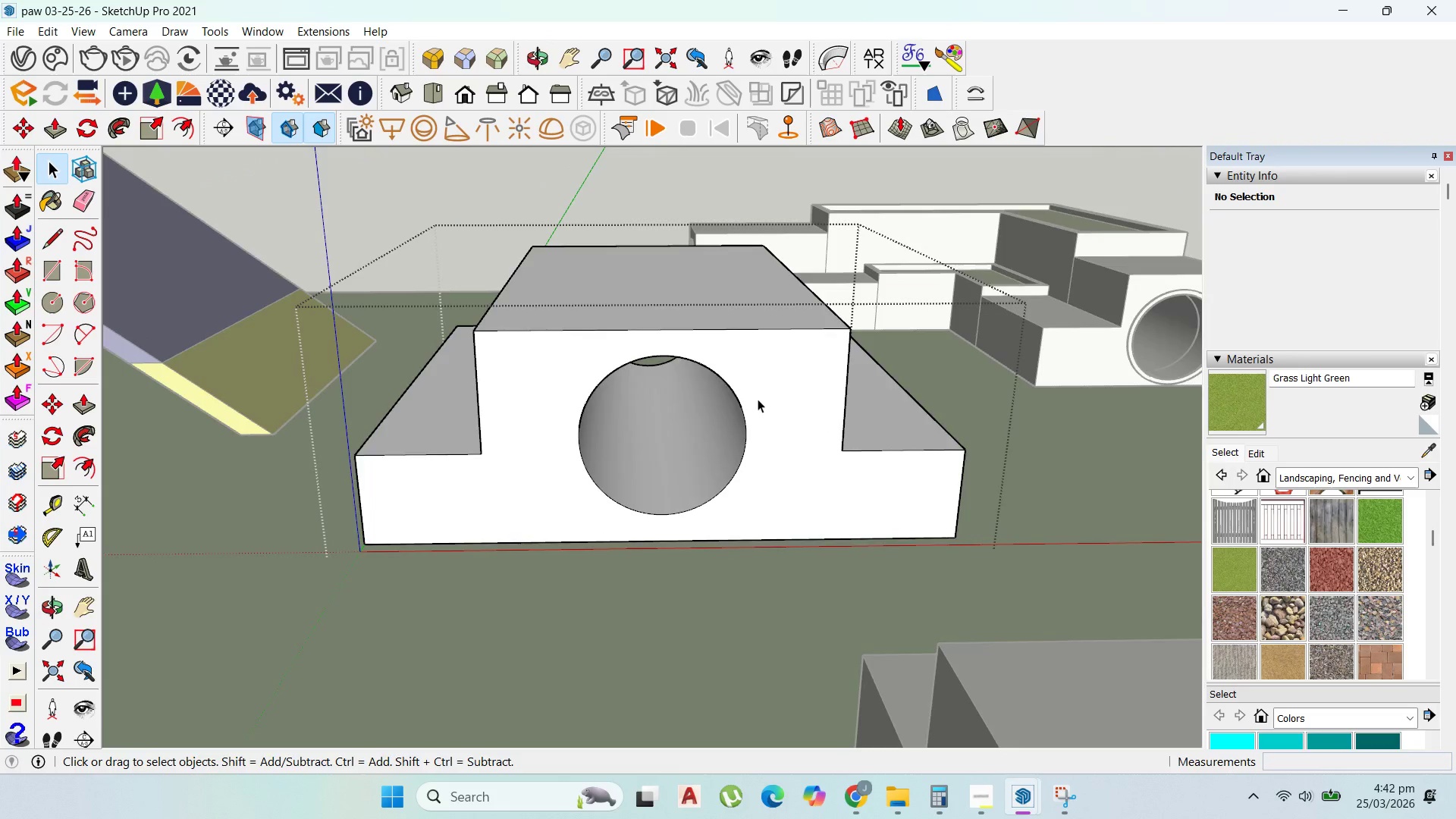 
triple_click([758, 399])
 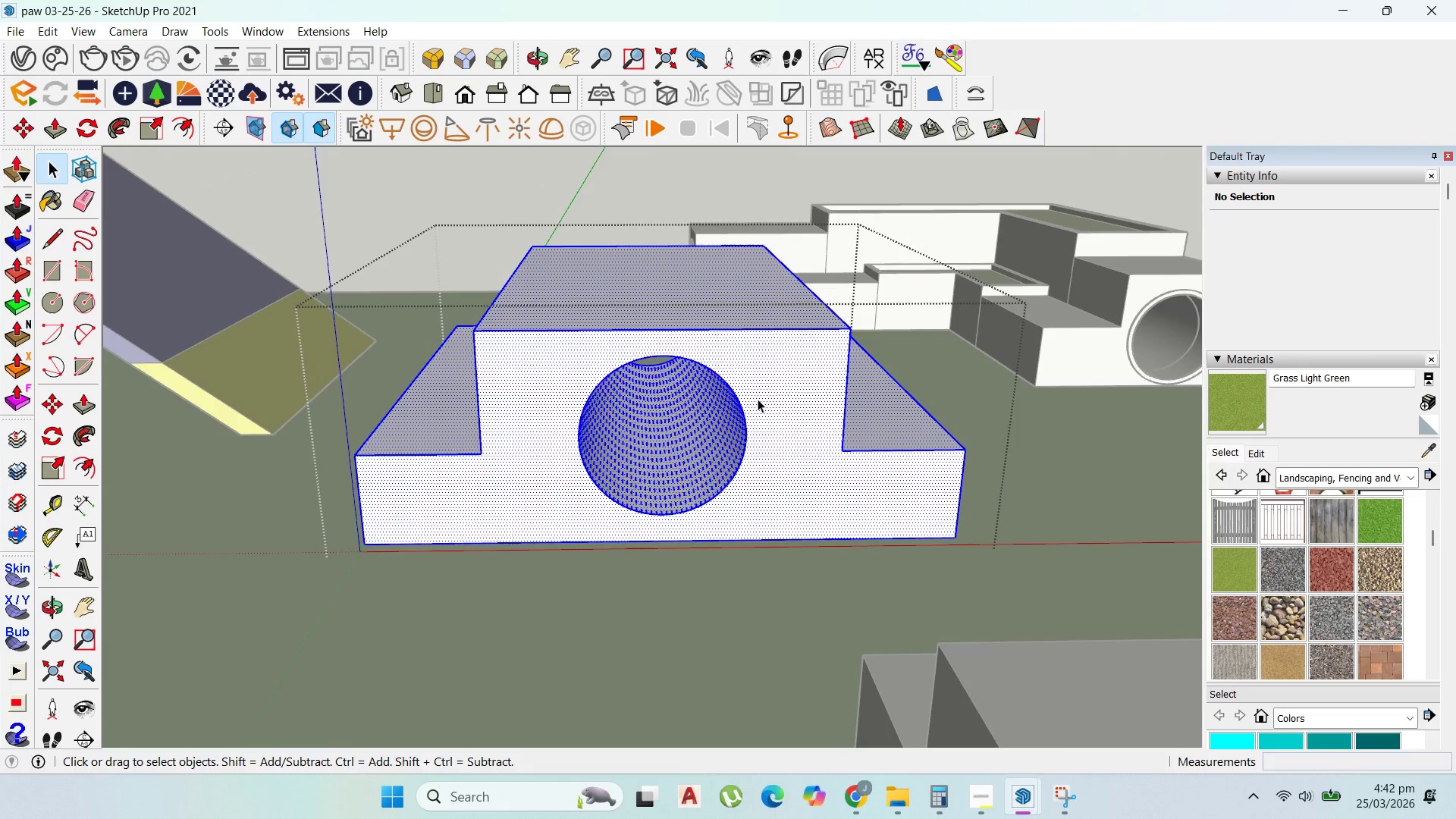 
triple_click([758, 399])
 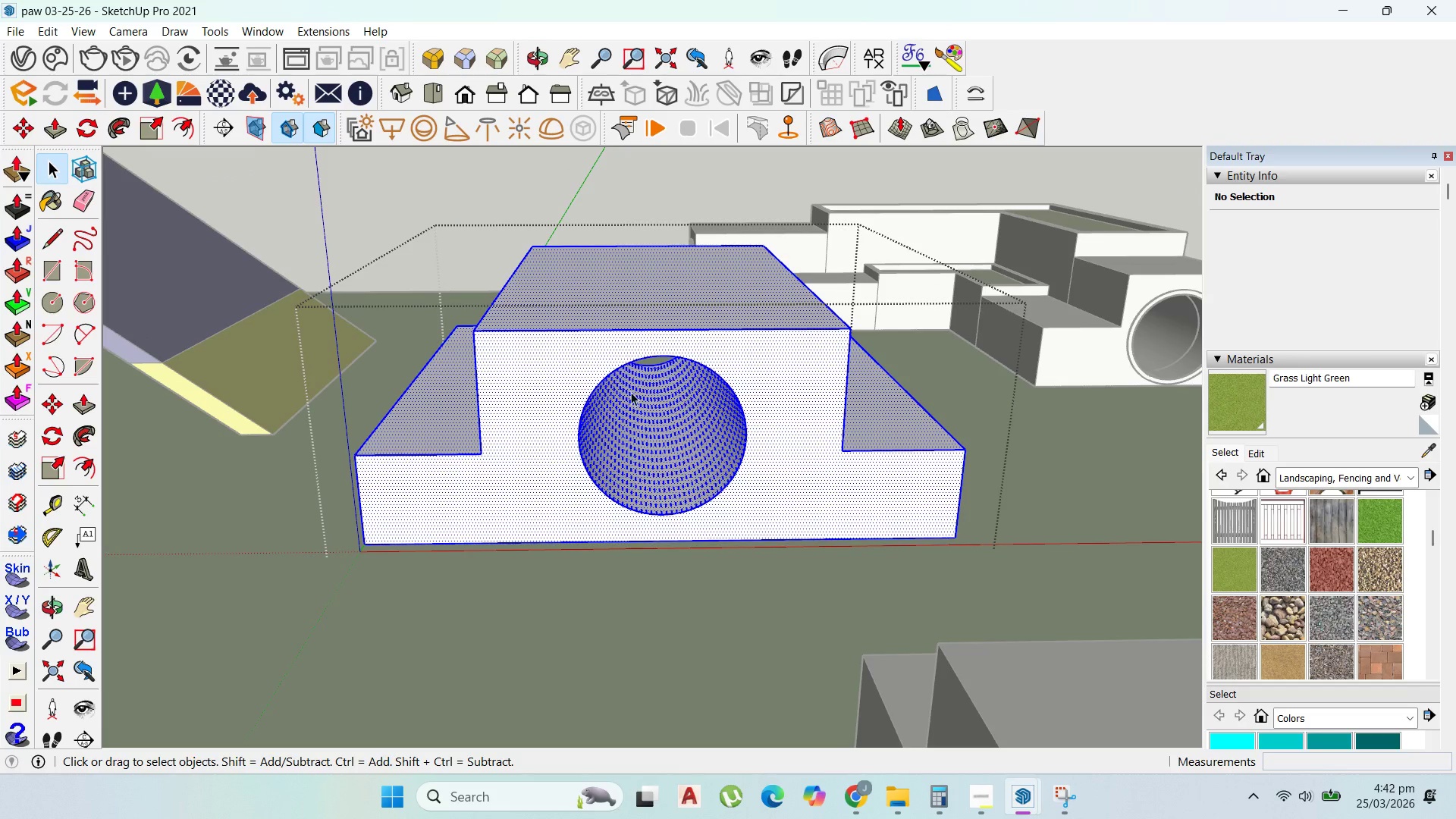 
scroll: coordinate [631, 392], scroll_direction: up, amount: 2.0
 